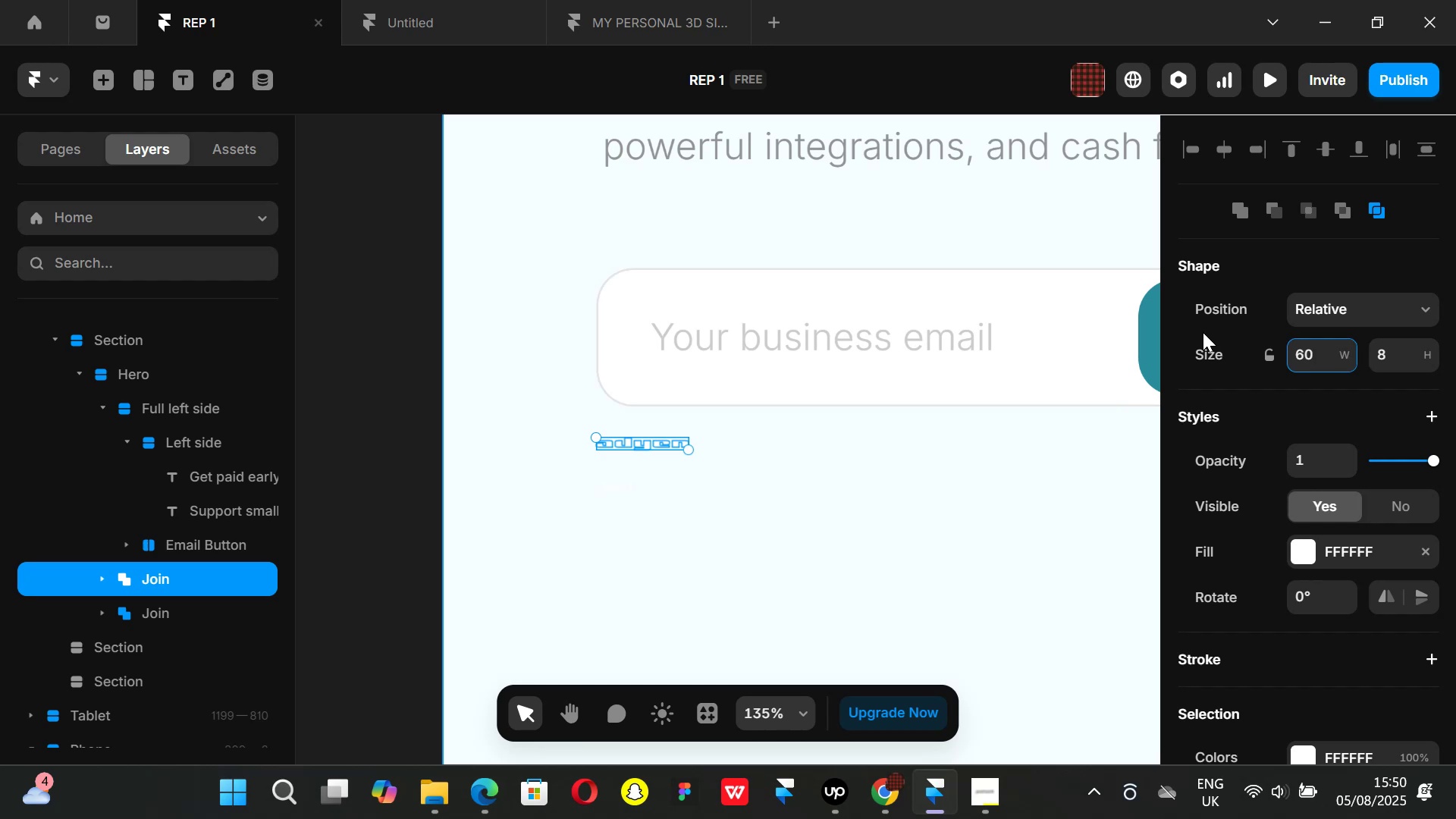 
key(Control+ControlLeft)
 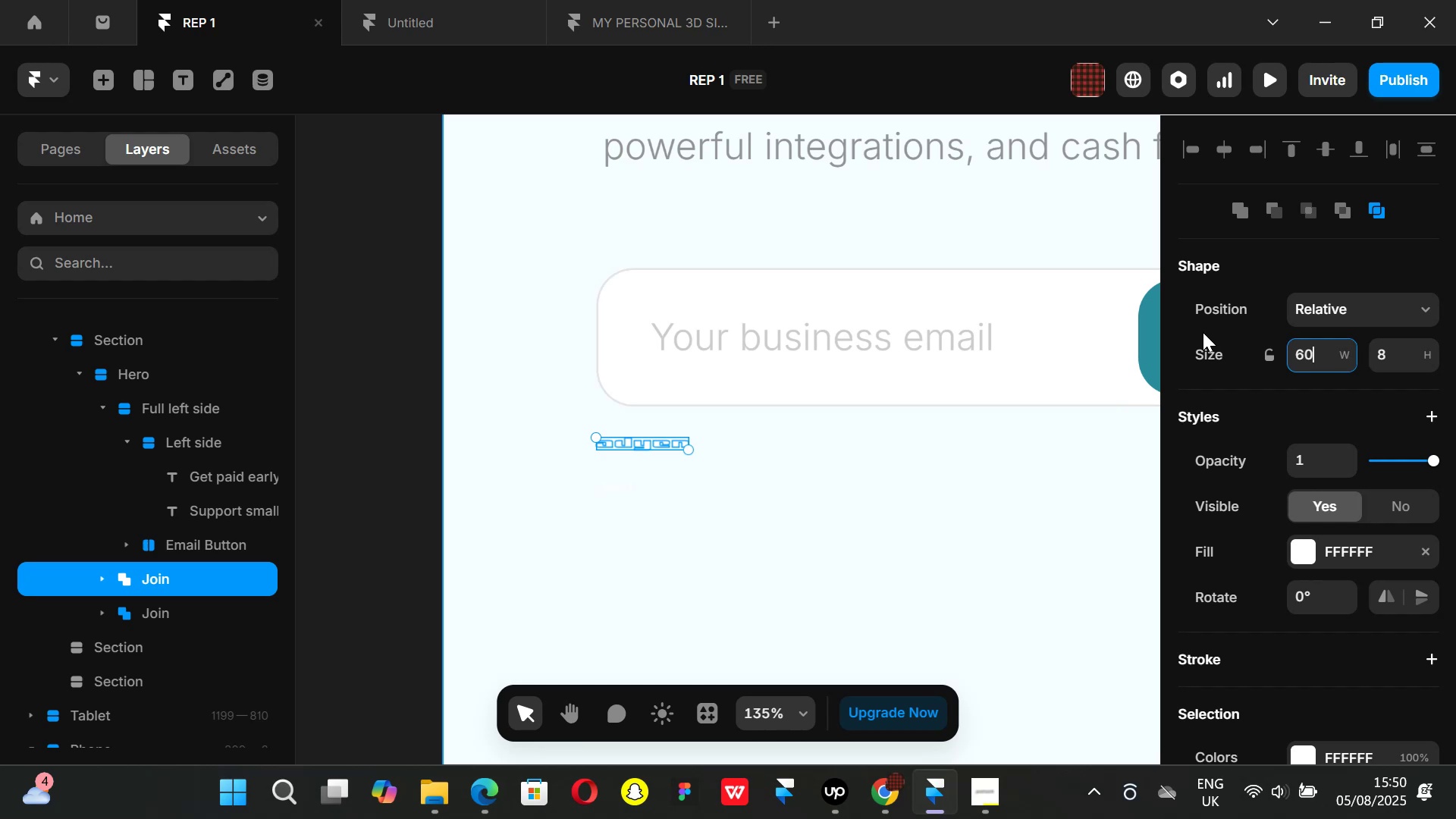 
key(Control+Z)
 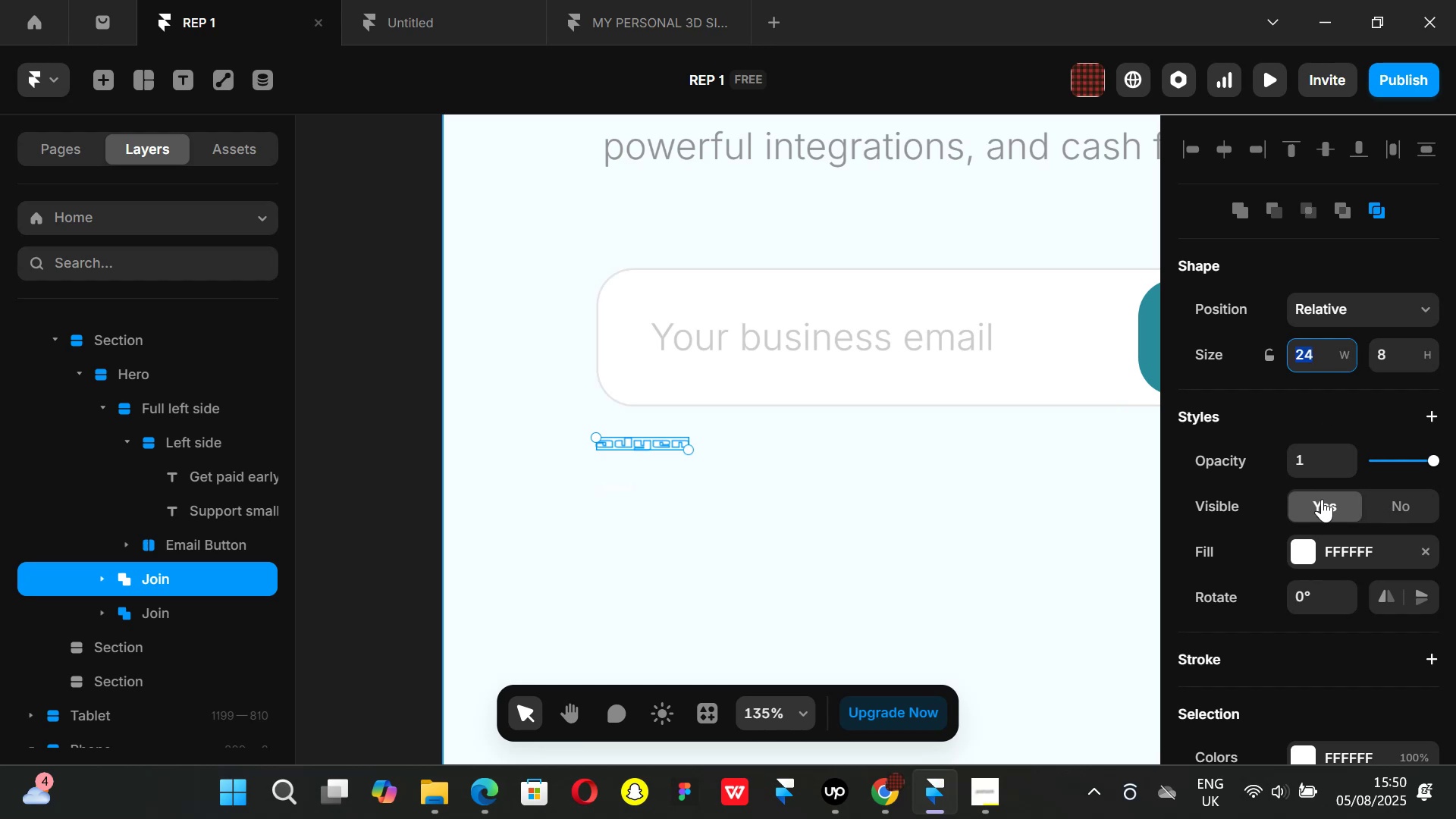 
key(K)
 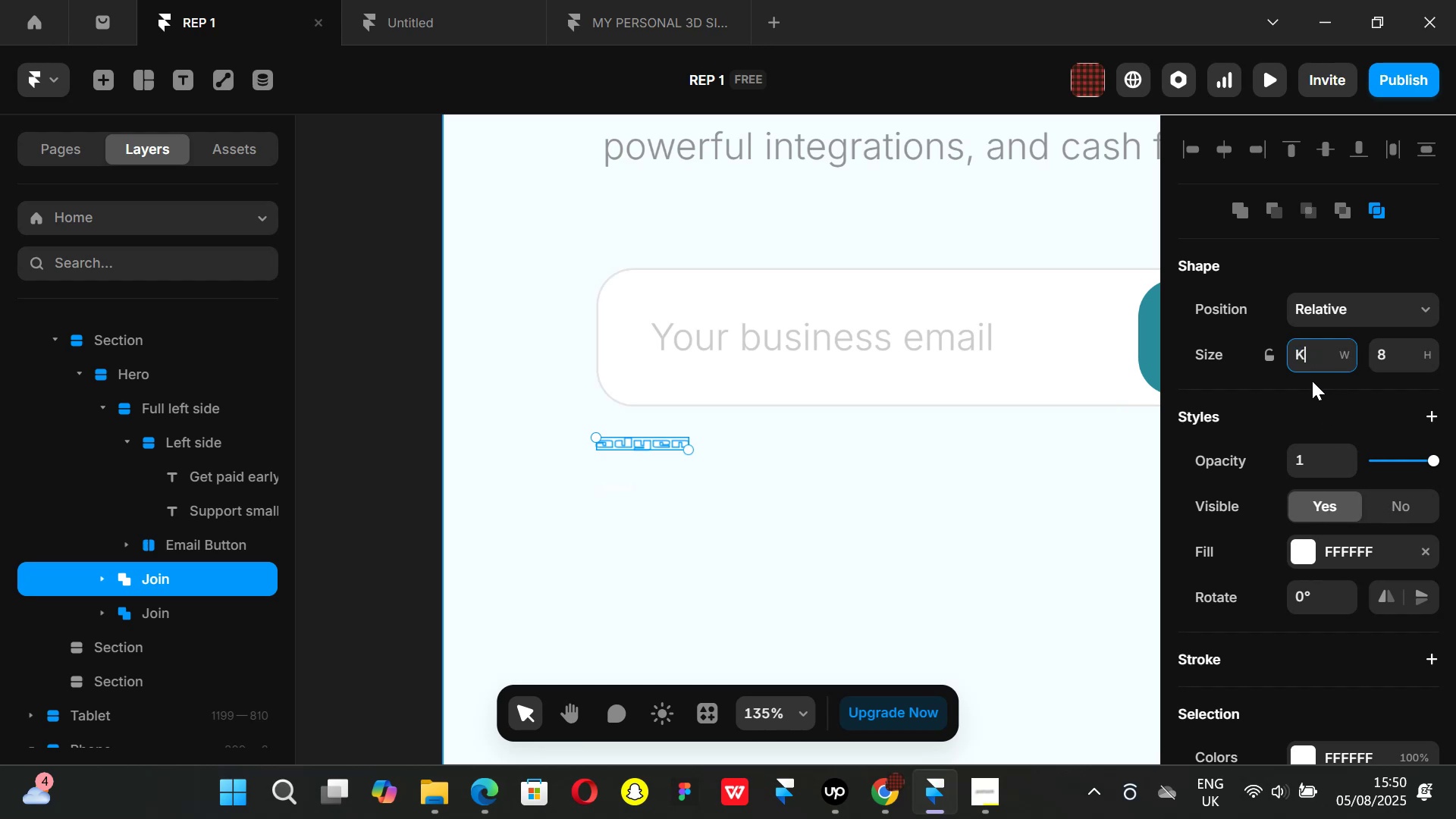 
left_click([1314, 388])
 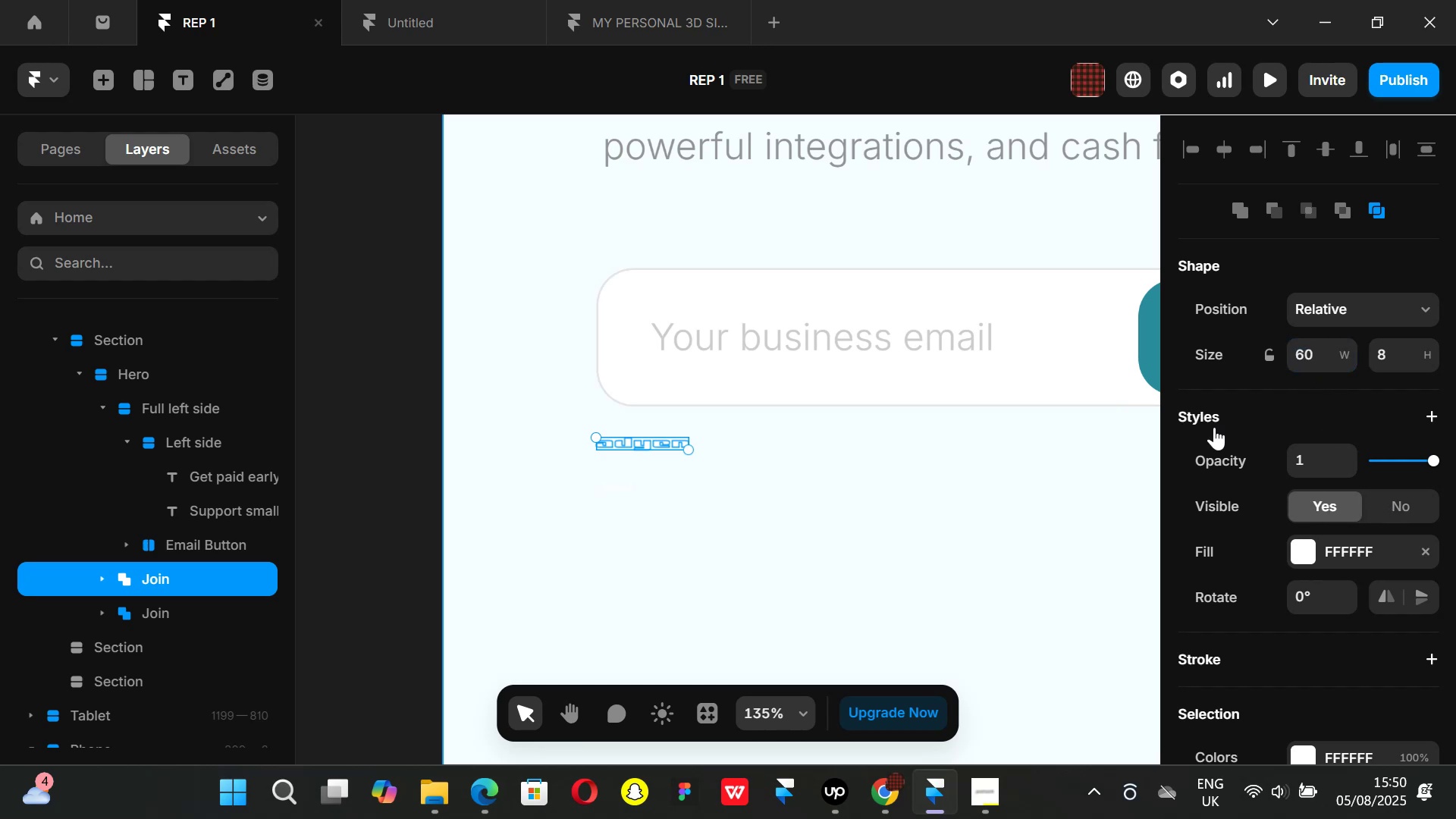 
key(K)
 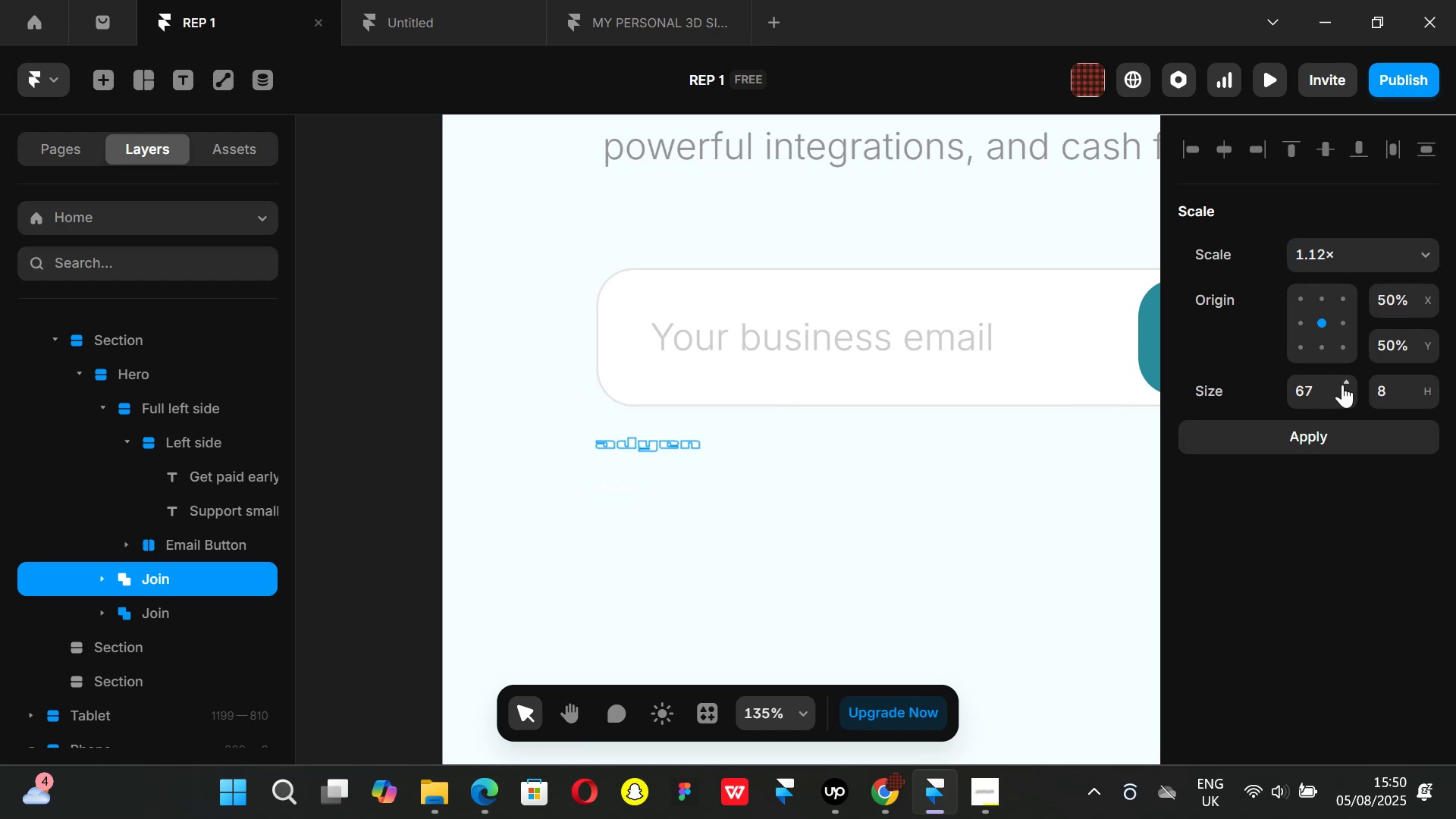 
wait(6.91)
 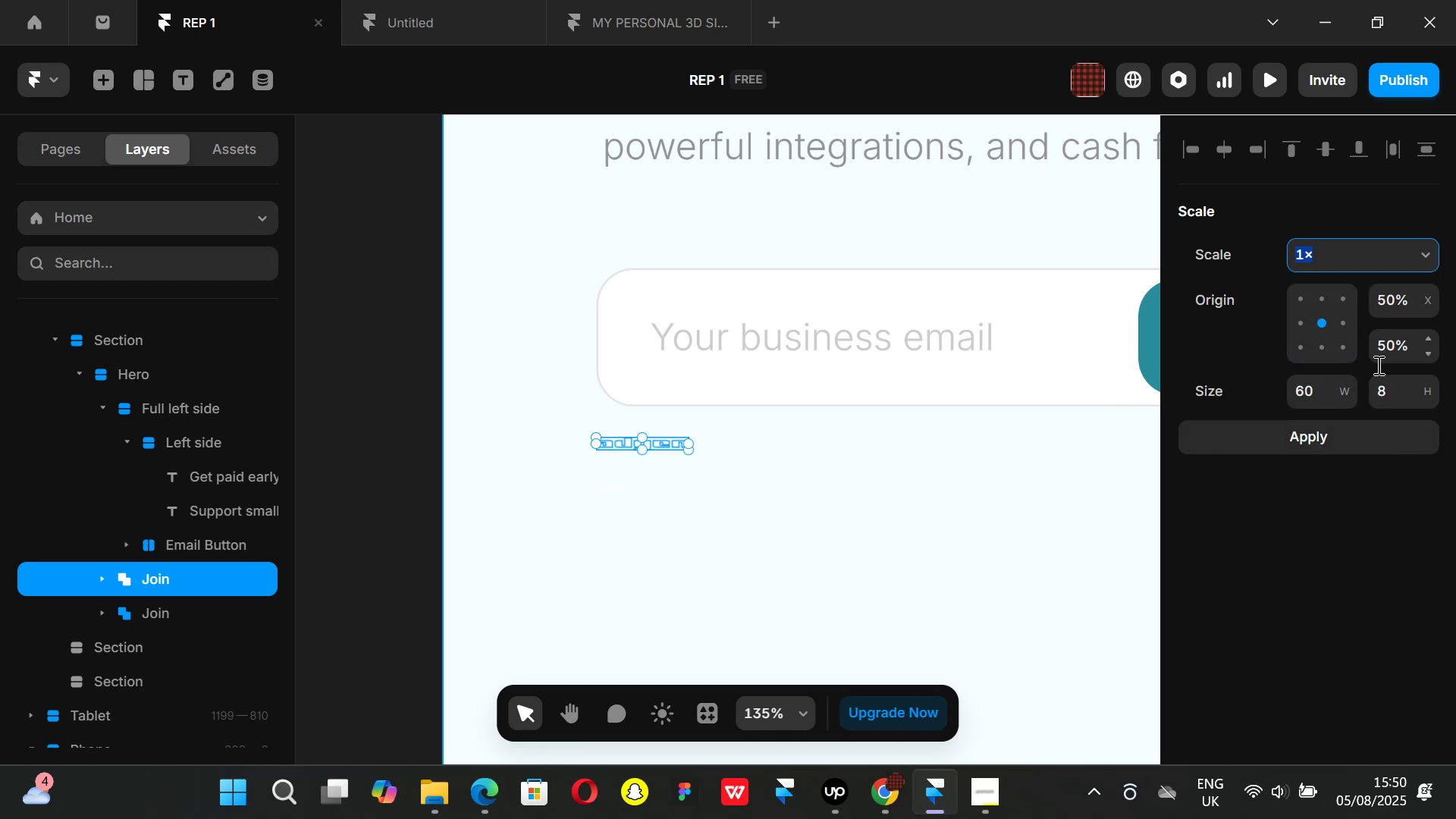 
left_click([1342, 384])
 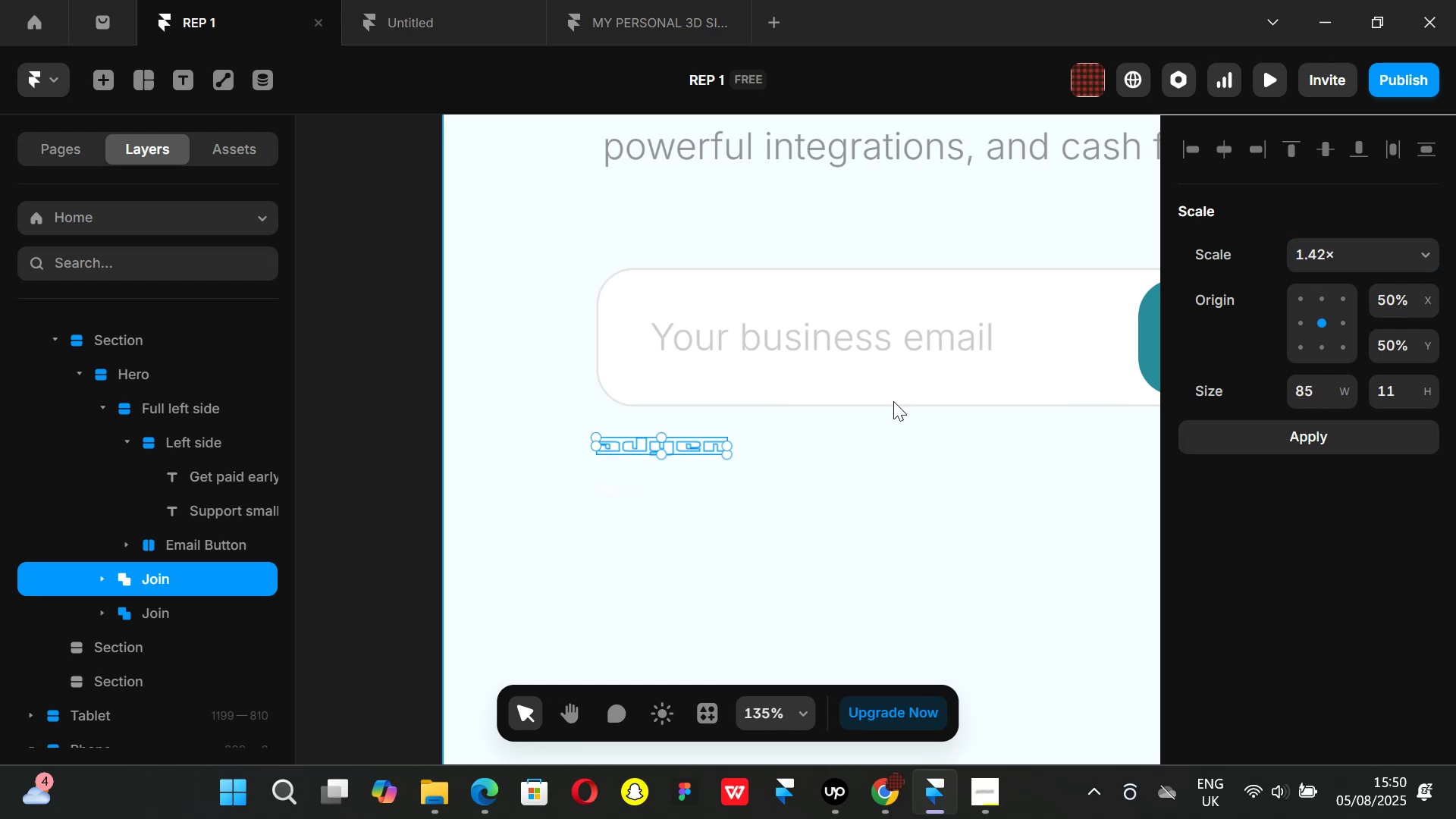 
hold_key(key=ControlLeft, duration=1.53)
scroll: coordinate [788, 443], scroll_direction: down, amount: 2.0
 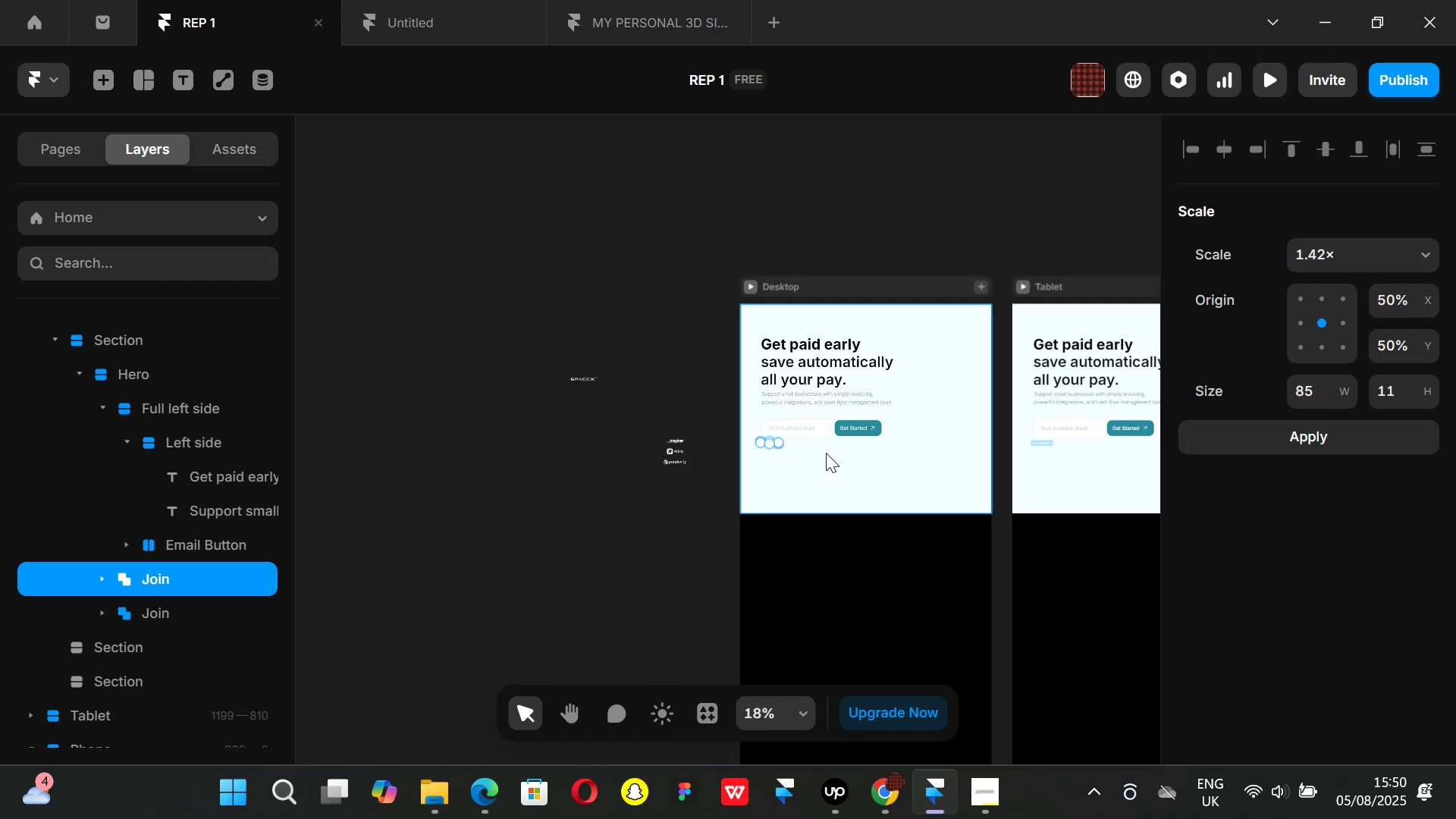 
scroll: coordinate [828, 447], scroll_direction: up, amount: 1.0
 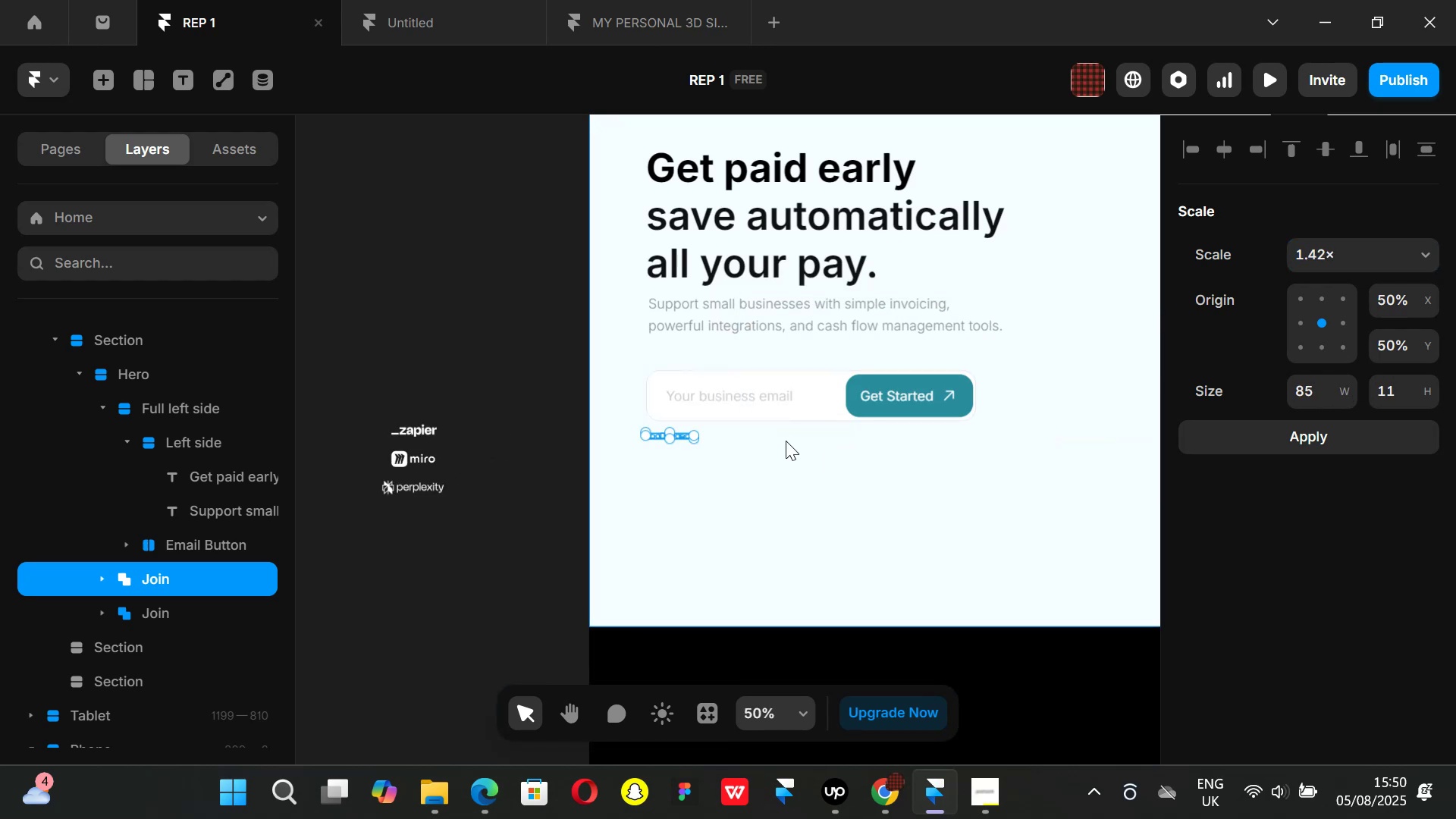 
key(Control+ControlLeft)
 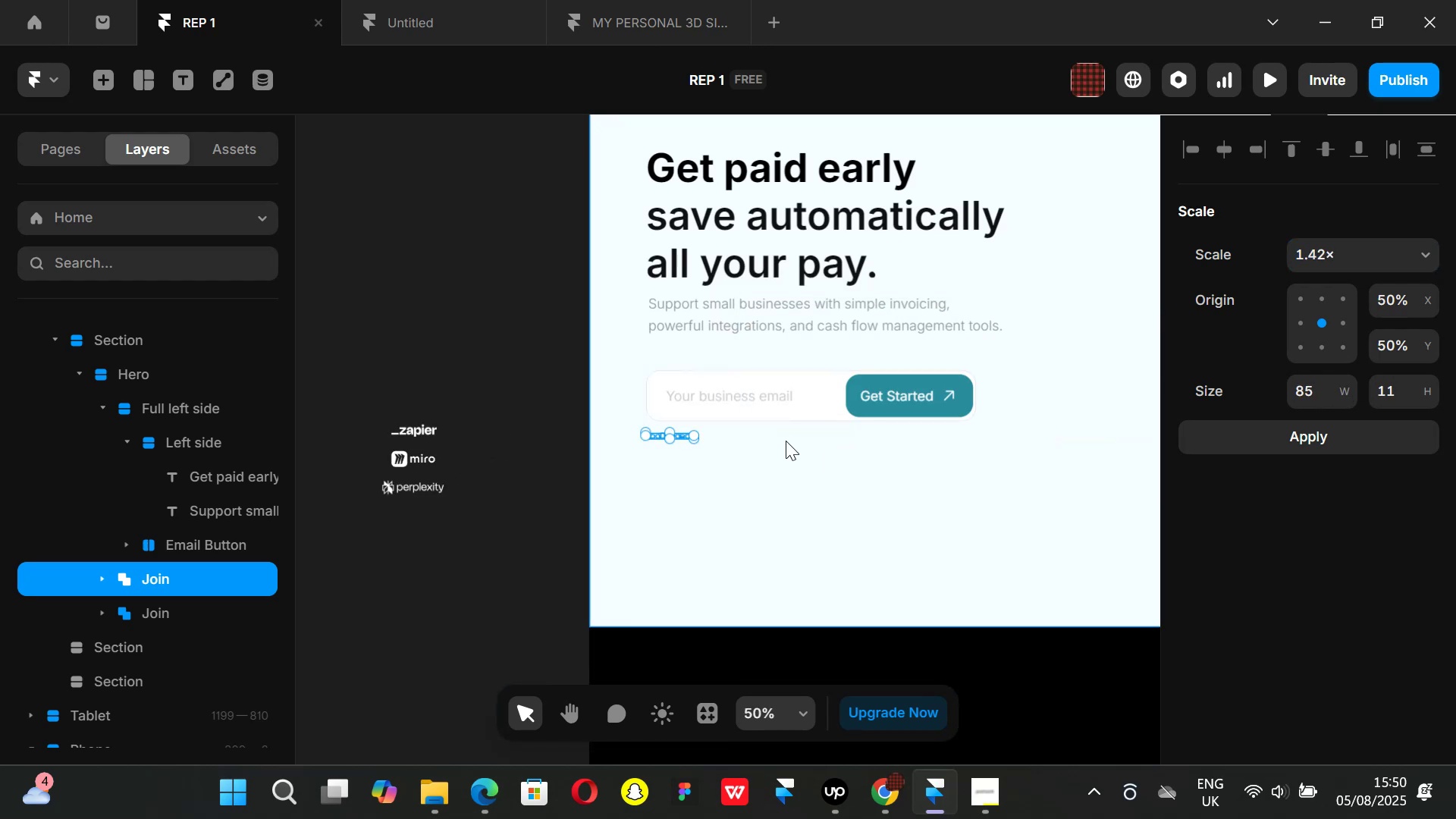 
key(Control+ControlLeft)
 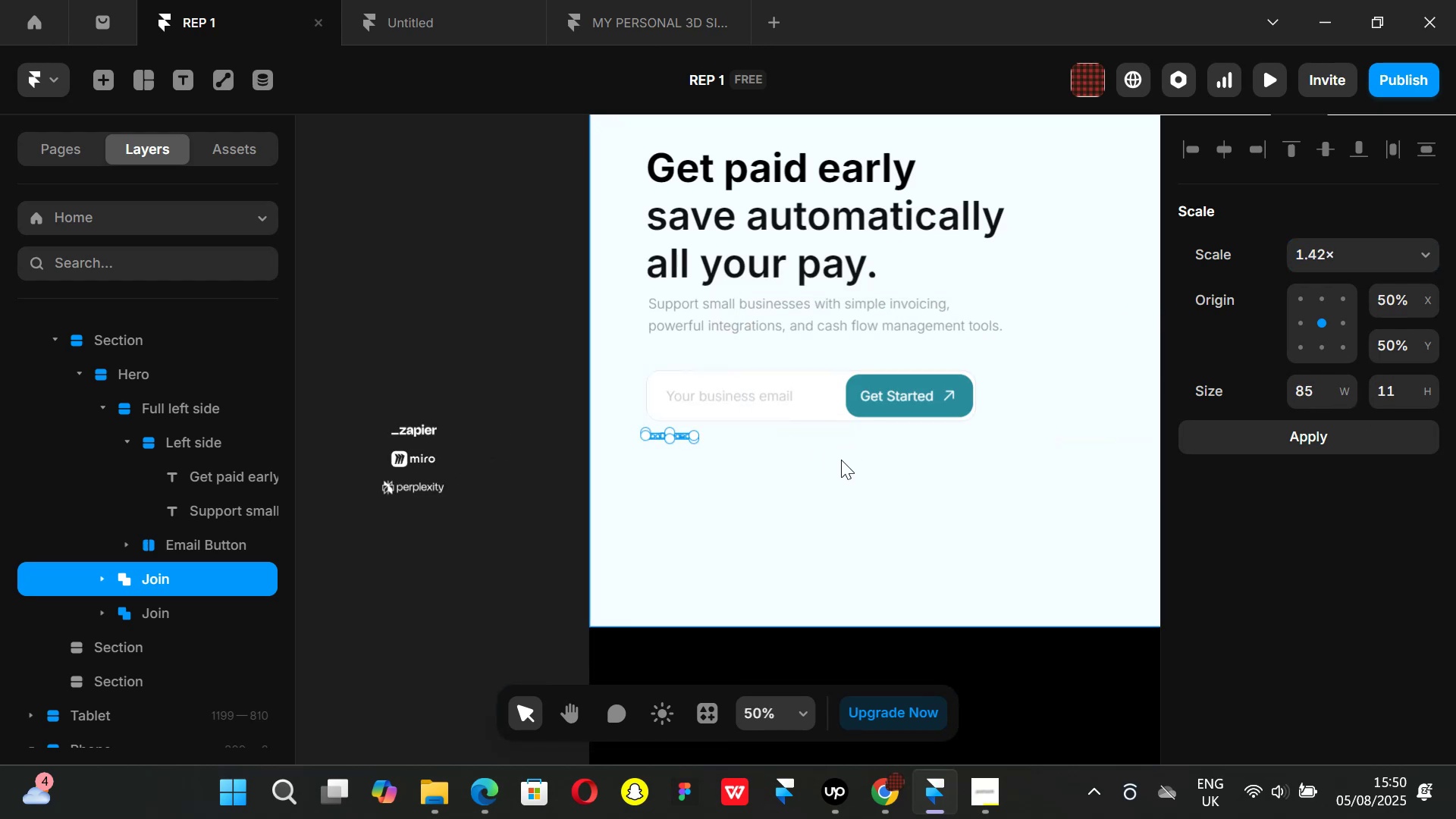 
left_click([451, 526])
 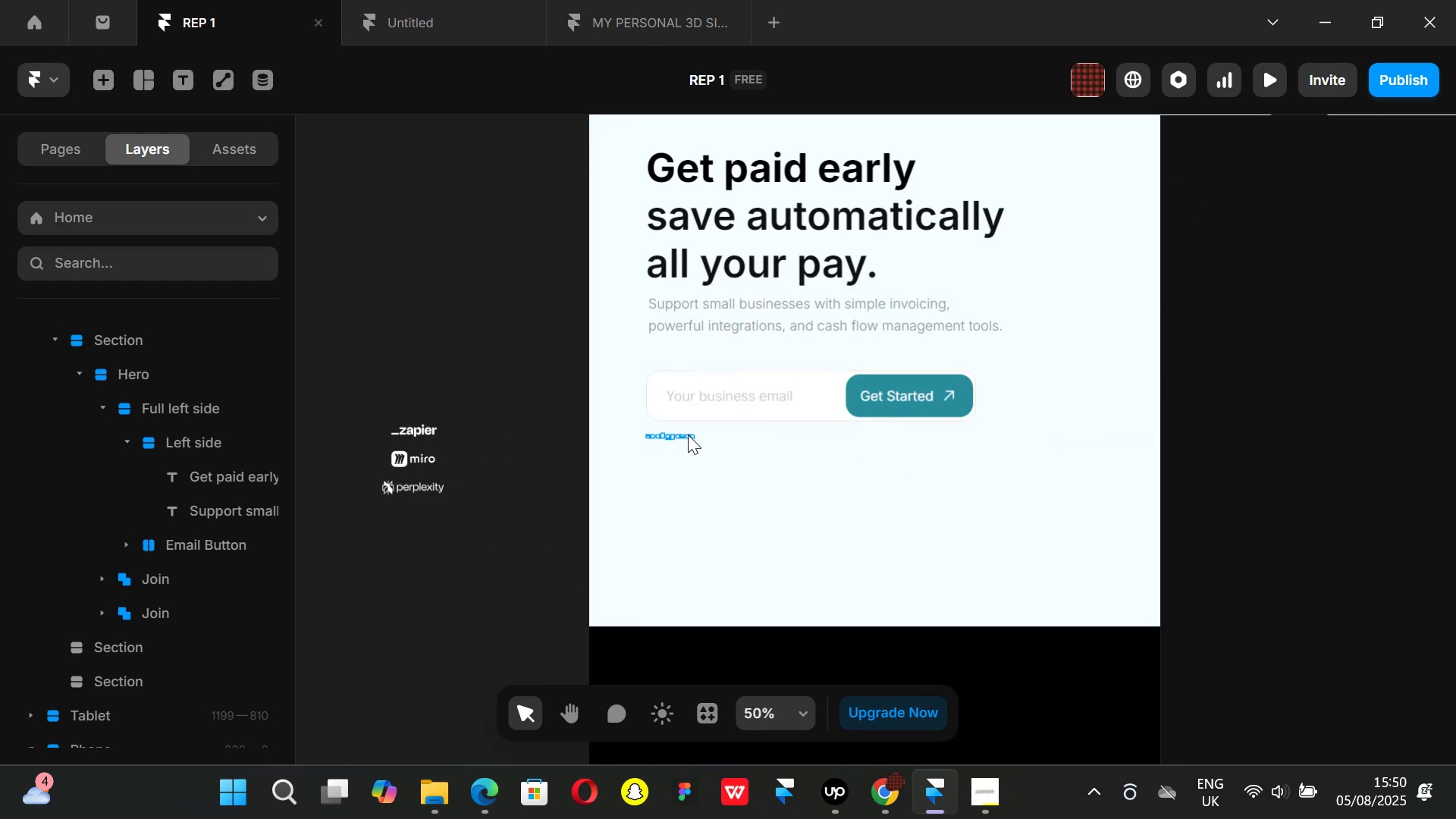 
left_click([688, 435])
 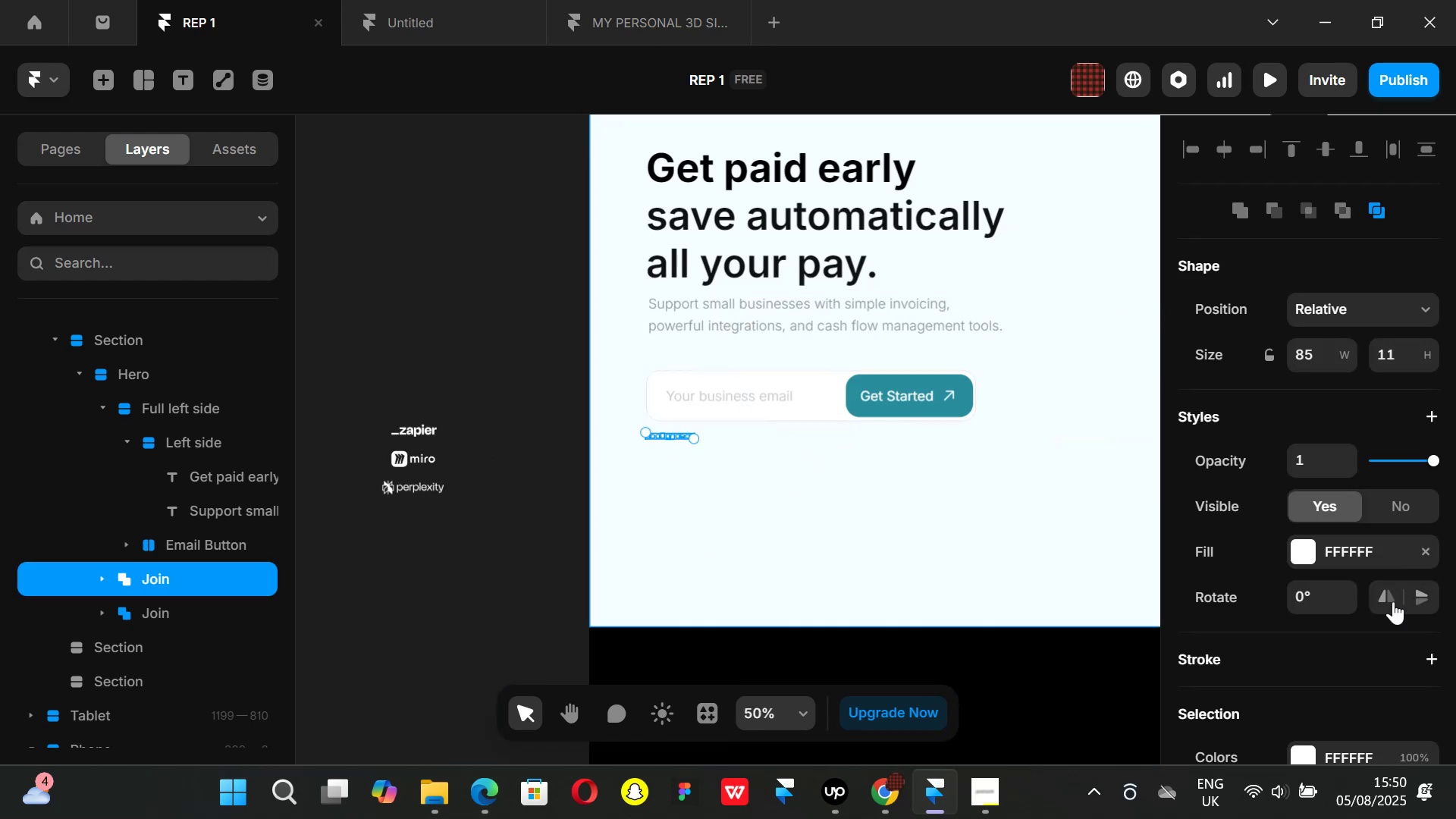 
scroll: coordinate [1367, 610], scroll_direction: down, amount: 1.0
 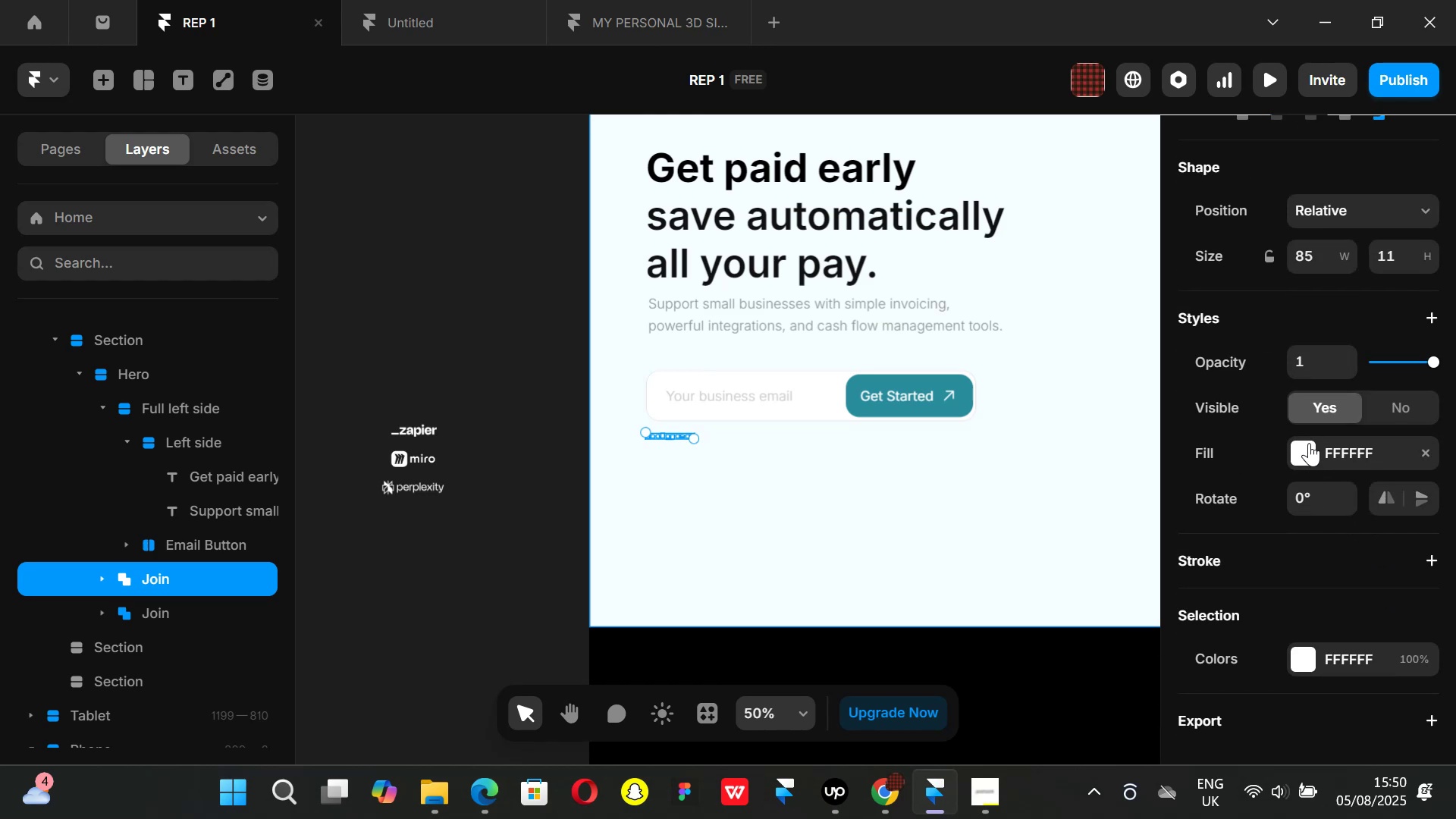 
left_click([1306, 443])
 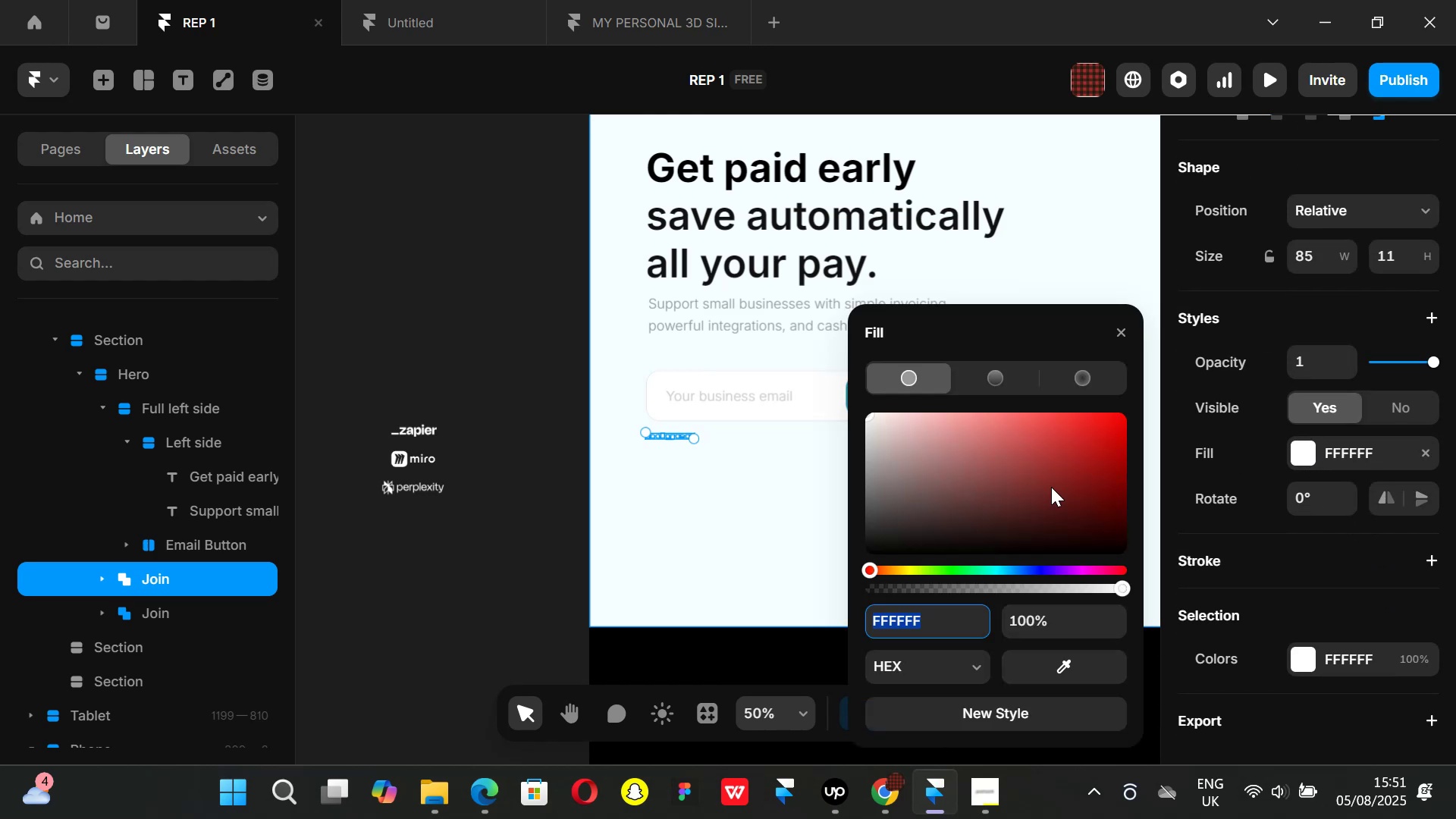 
left_click_drag(start_coordinate=[1012, 491], to_coordinate=[829, 612])
 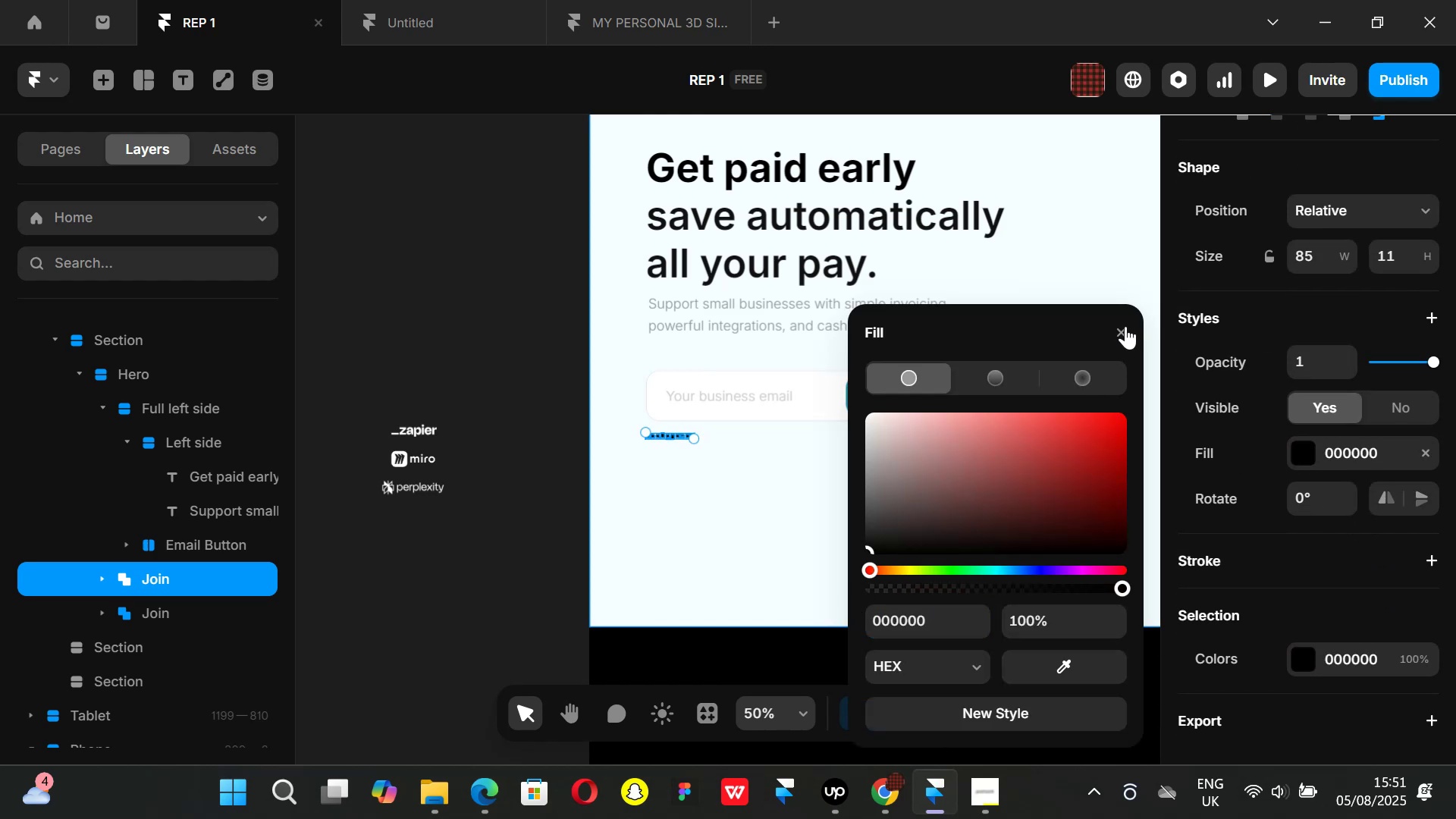 
left_click([1125, 326])
 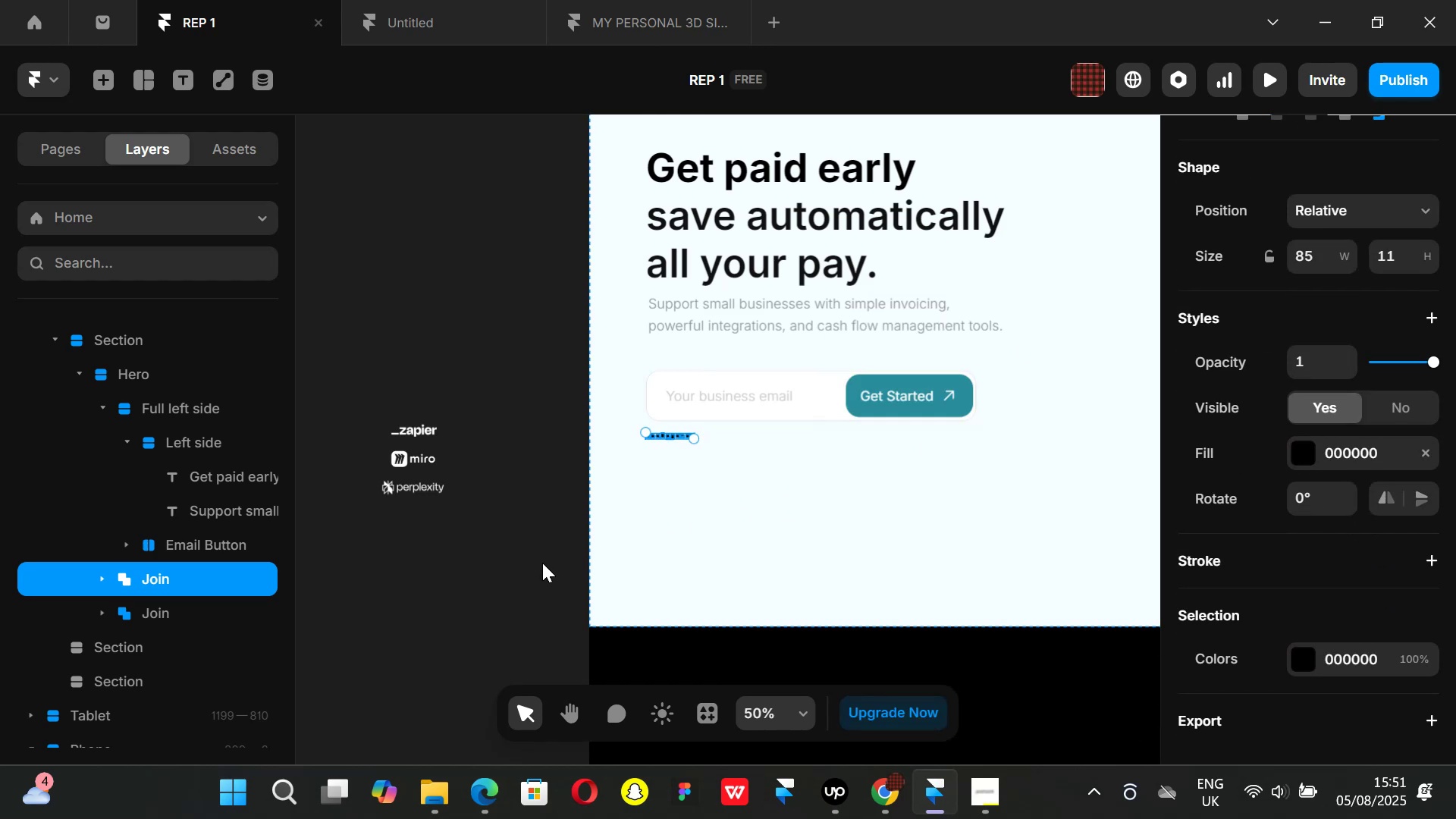 
left_click([541, 563])
 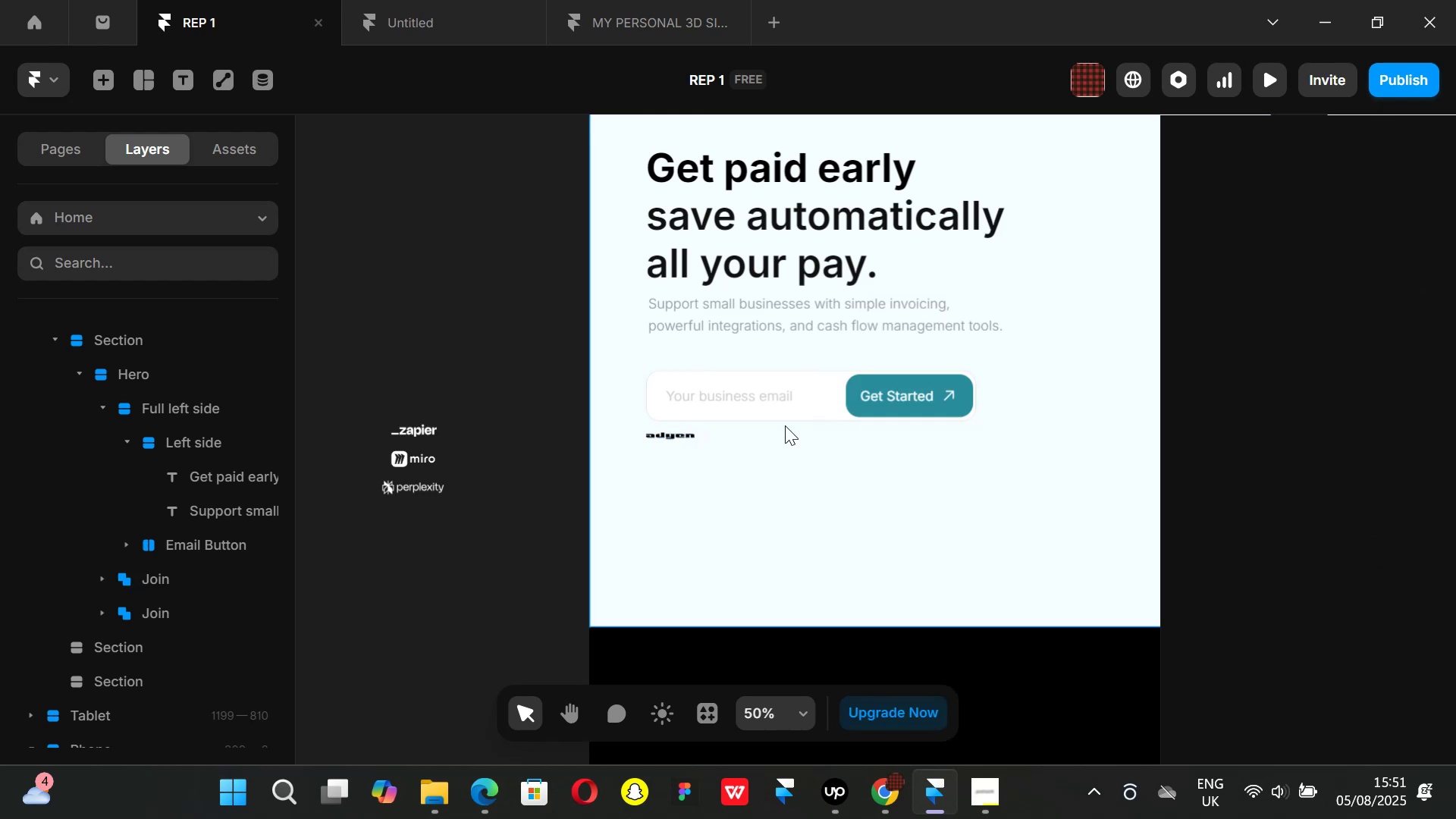 
hold_key(key=ControlLeft, duration=1.31)
scroll: coordinate [695, 430], scroll_direction: up, amount: 3.0
 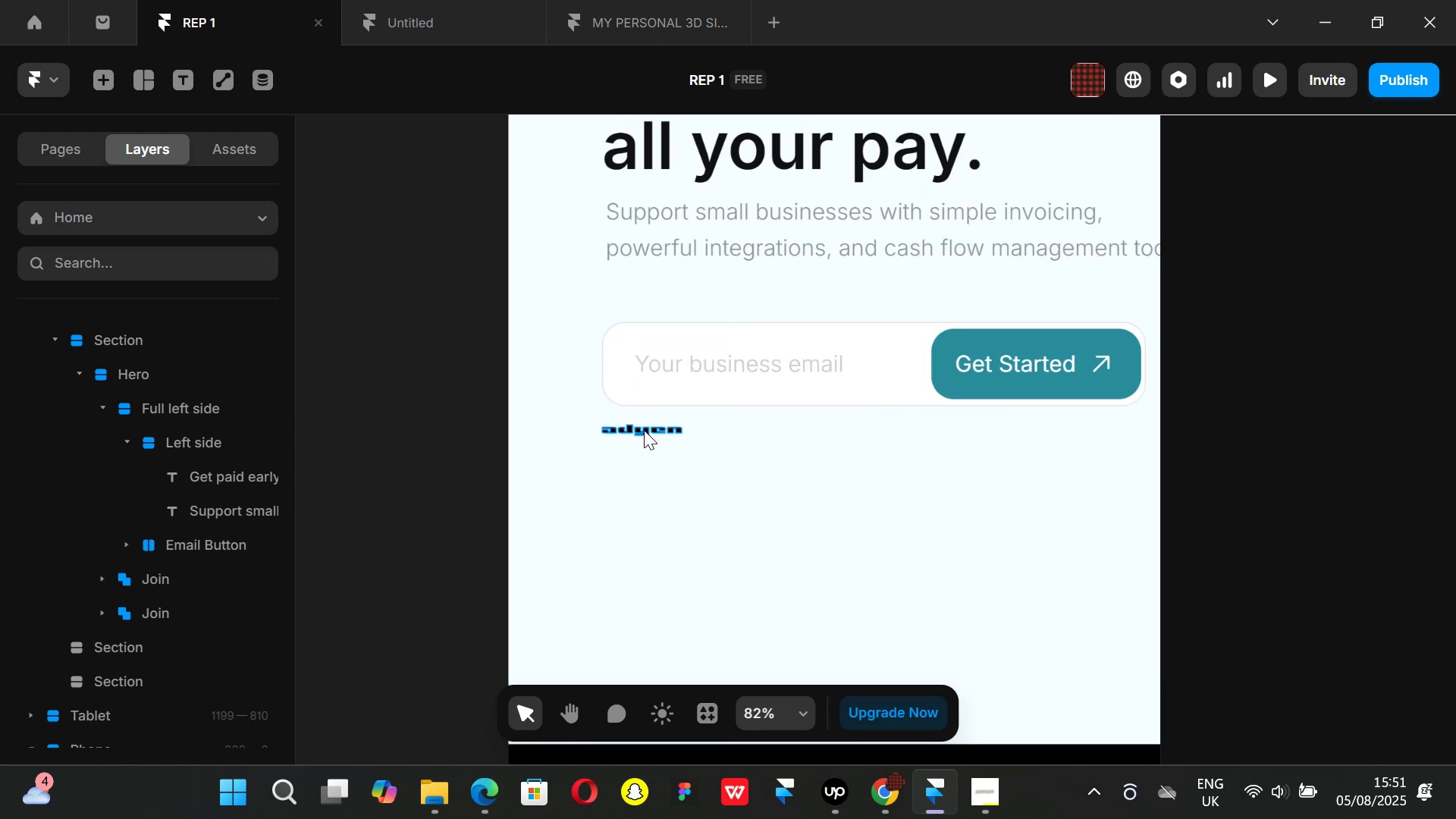 
left_click([642, 430])
 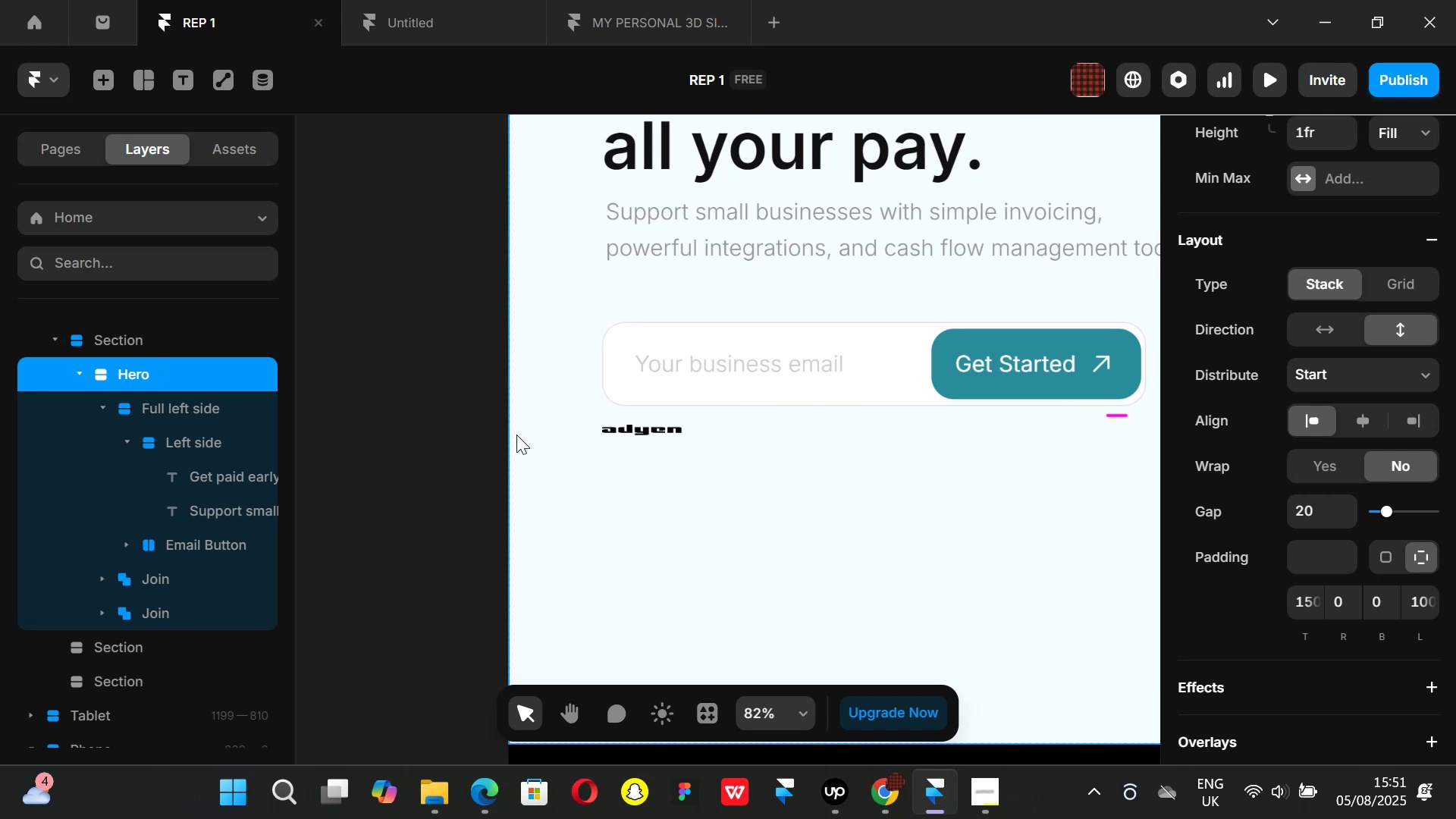 
left_click([197, 572])
 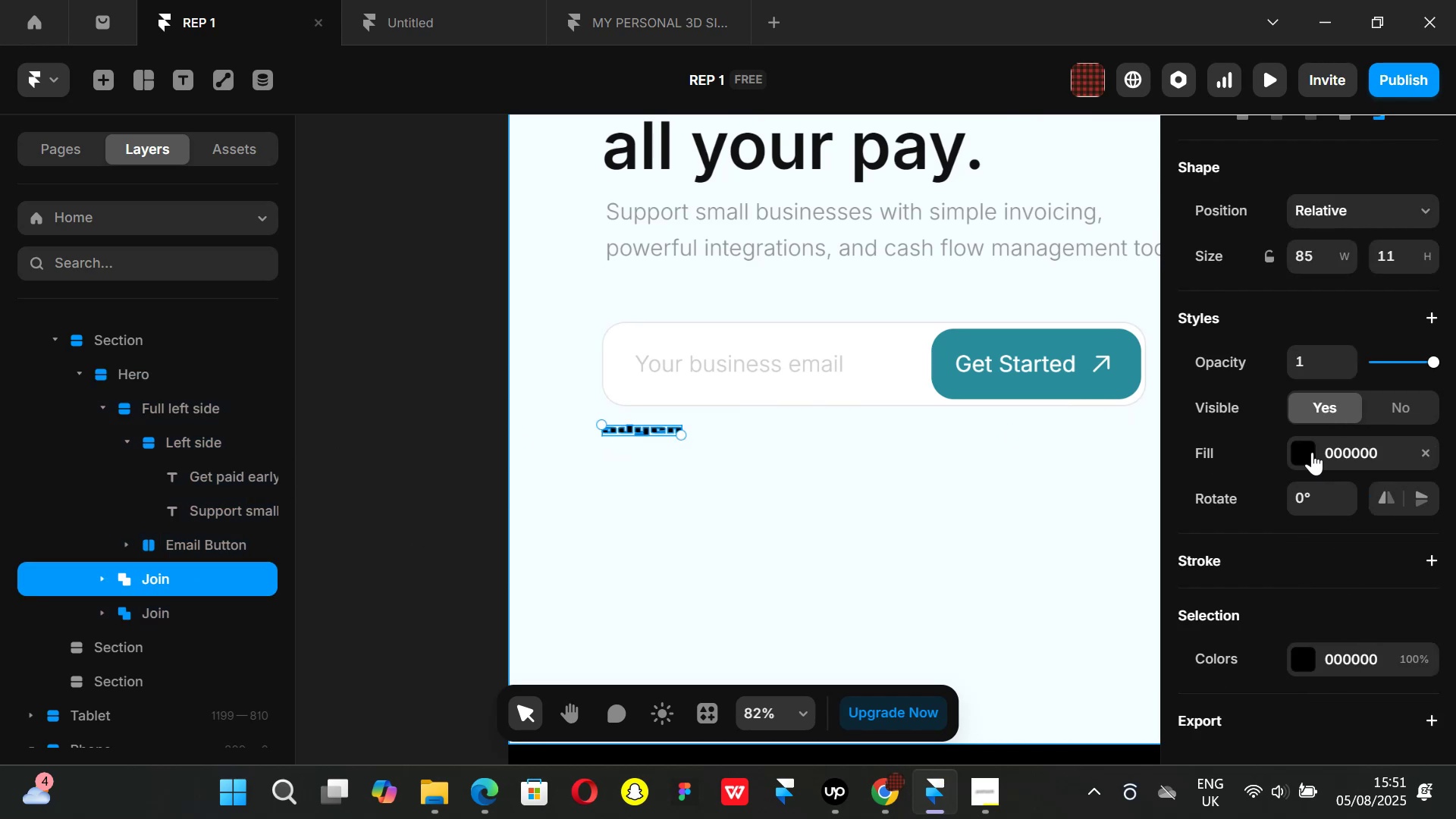 
key(K)
 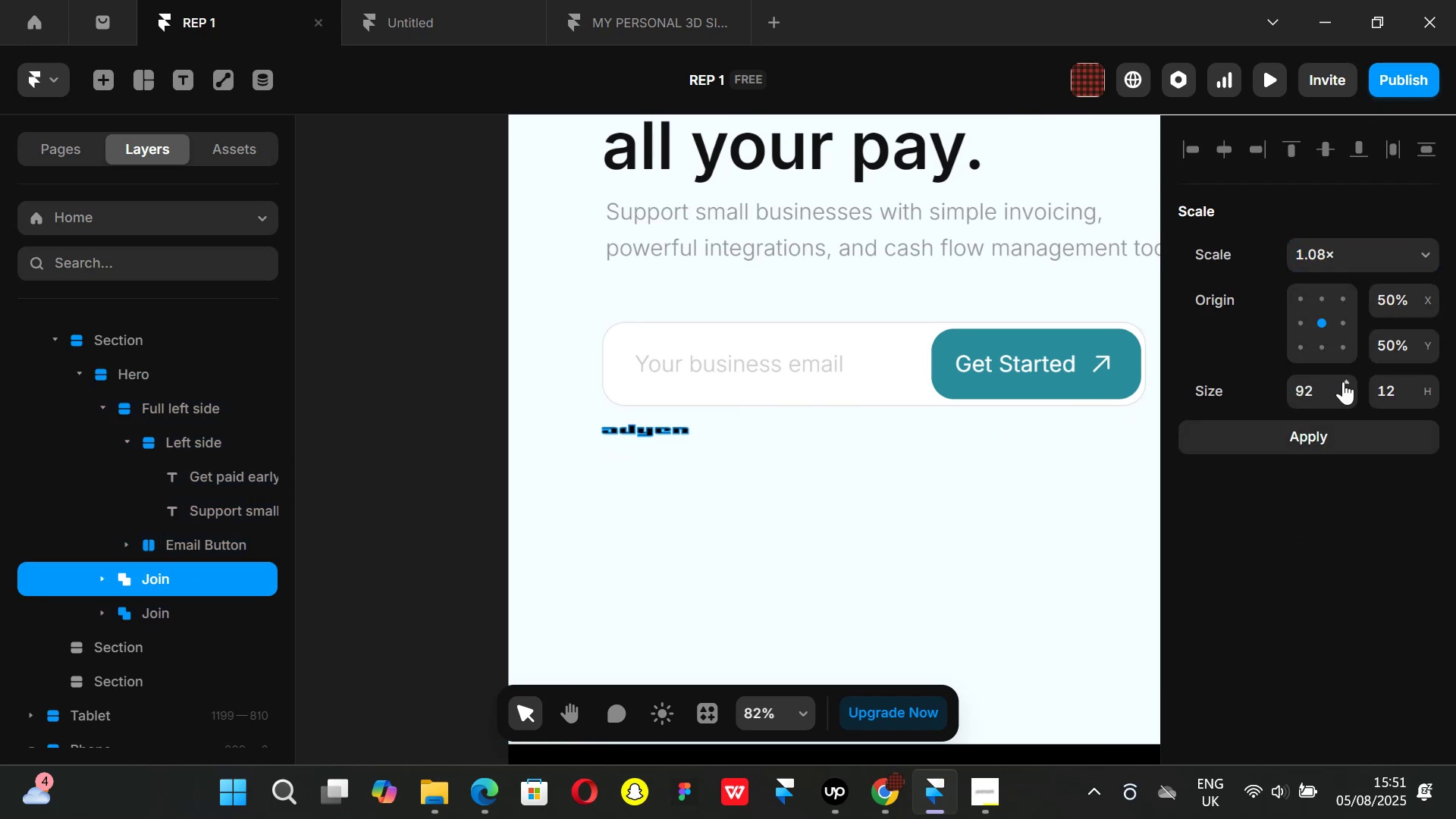 
left_click([1343, 381])
 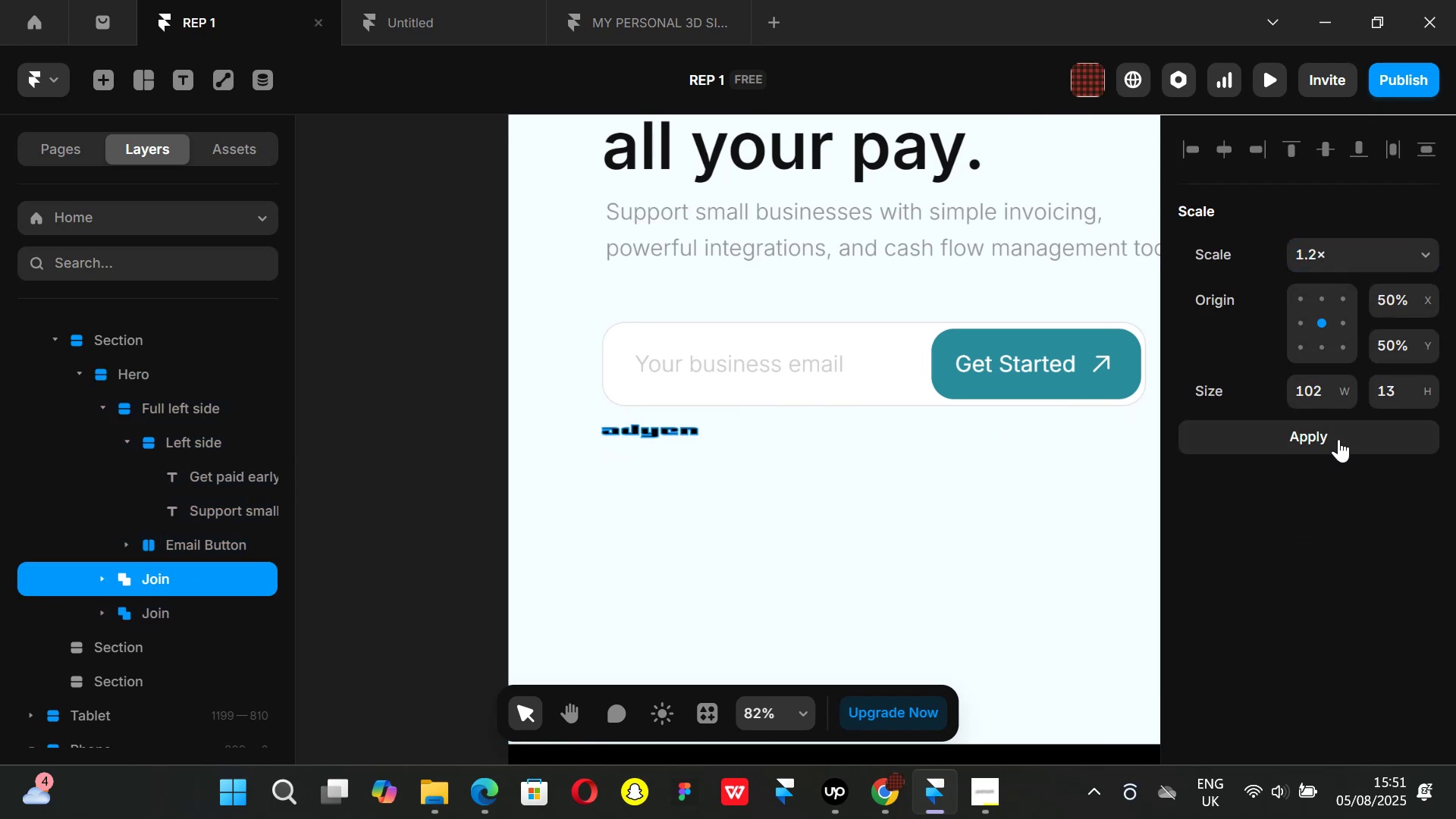 
left_click([1337, 437])
 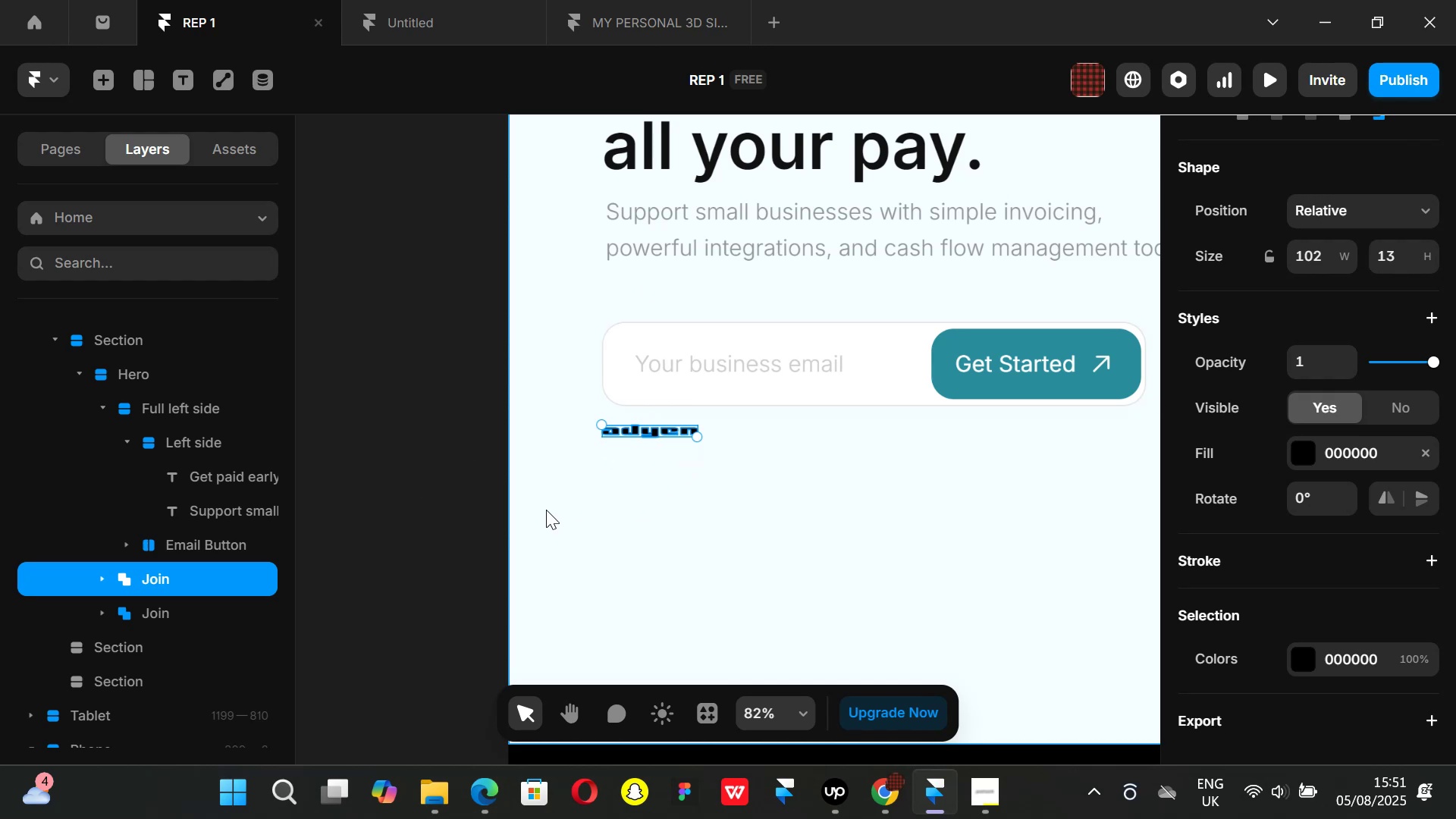 
left_click([162, 616])
 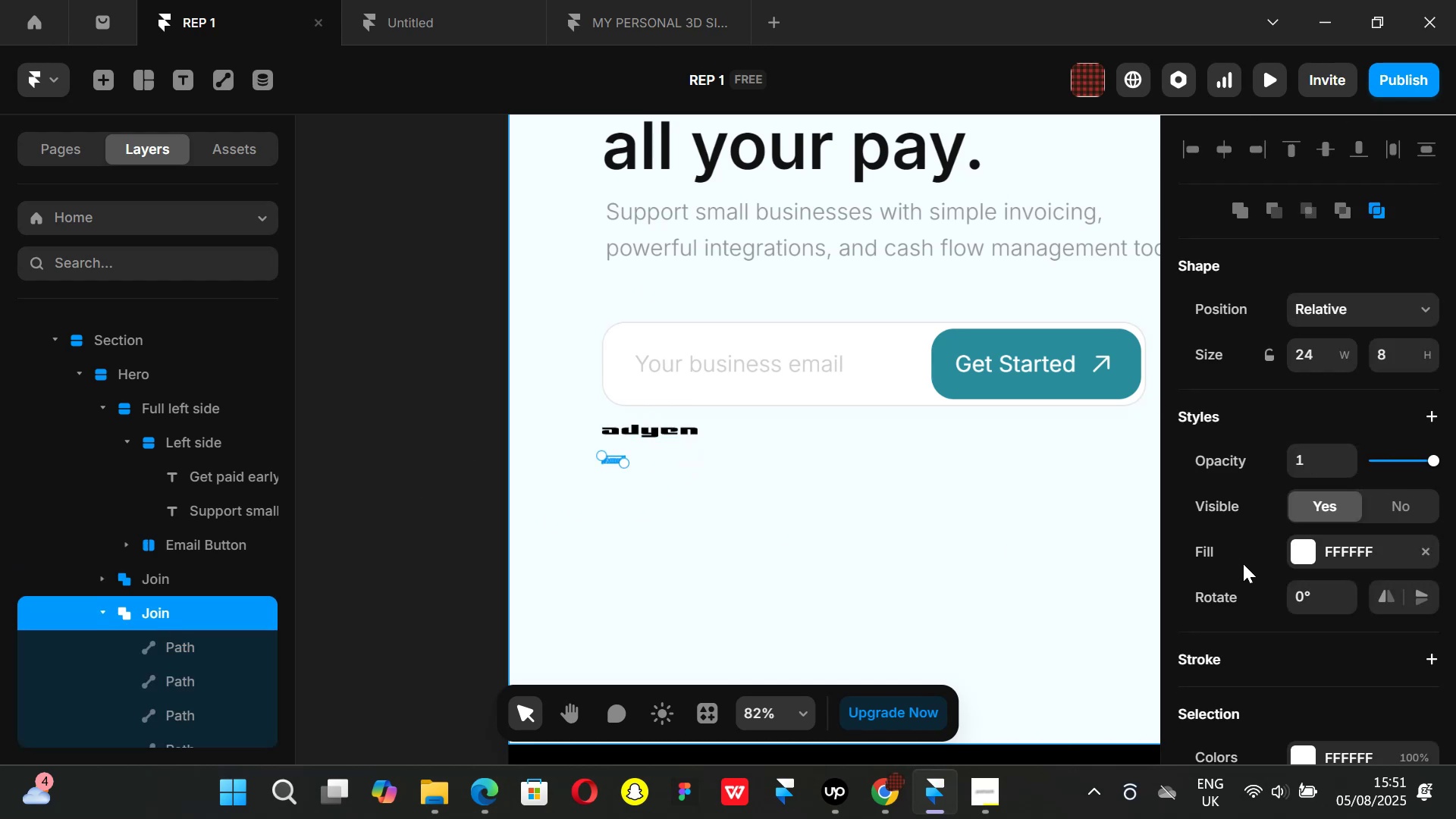 
key(K)
 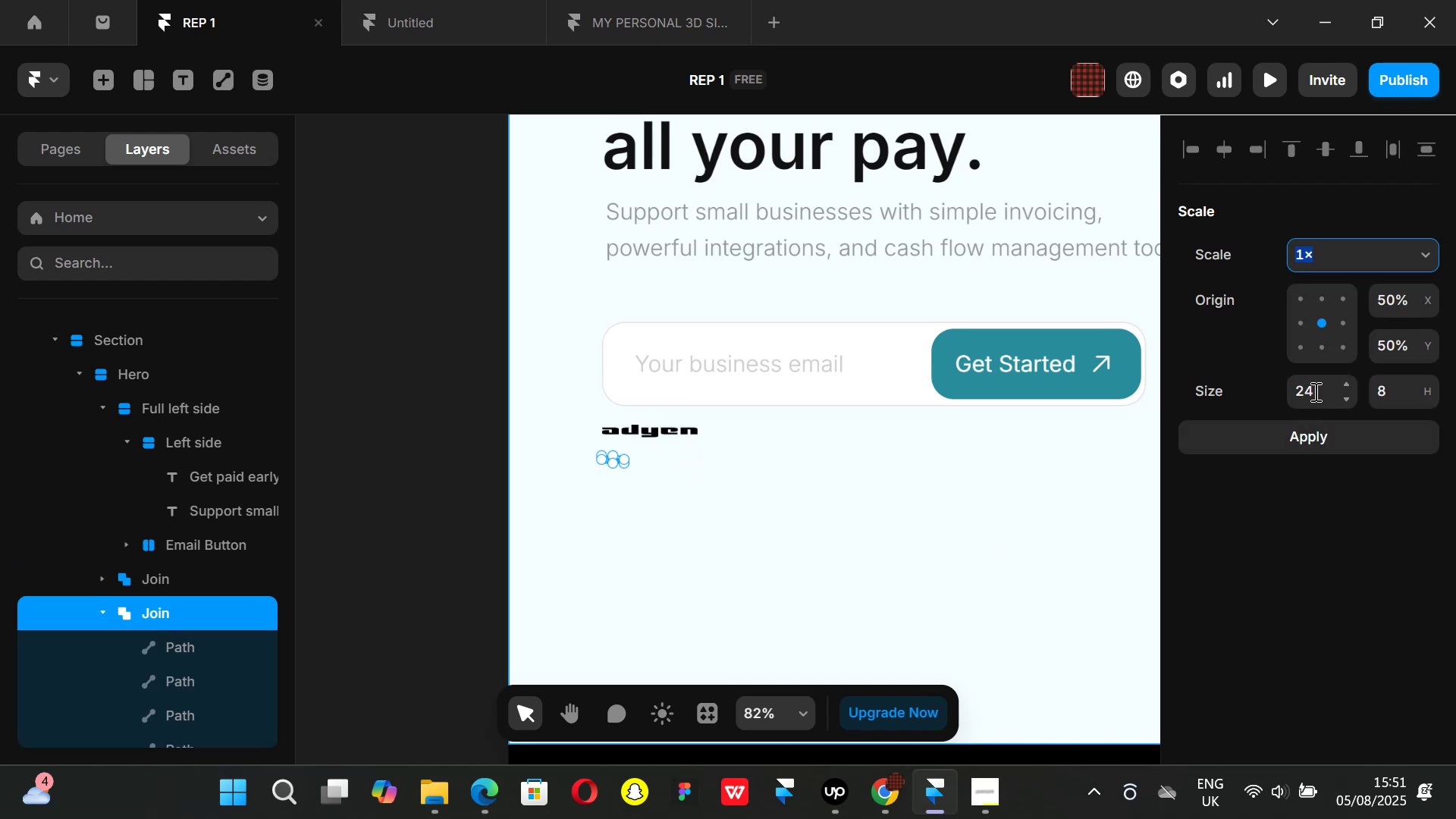 
left_click([1314, 391])
 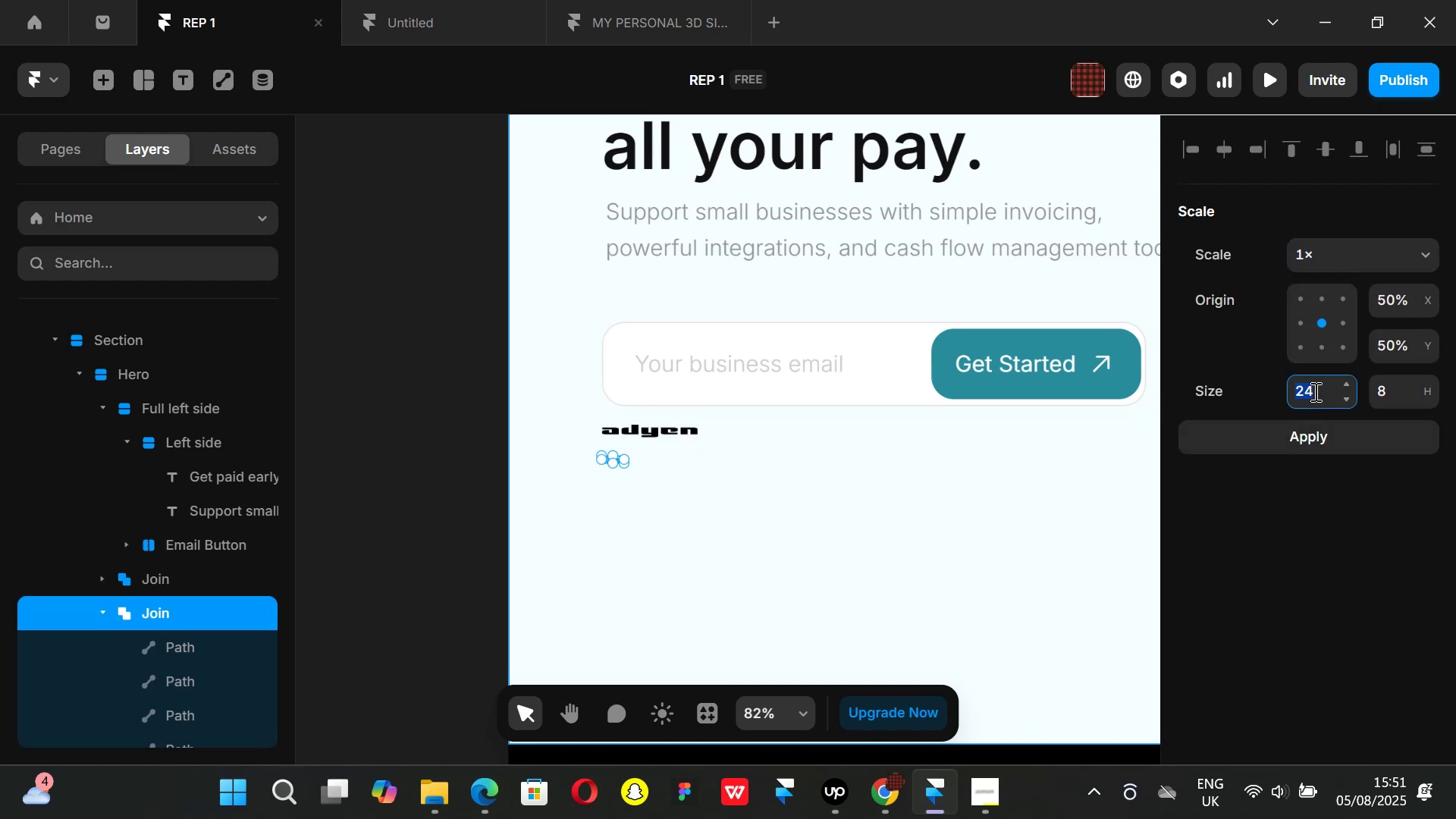 
type(85)
 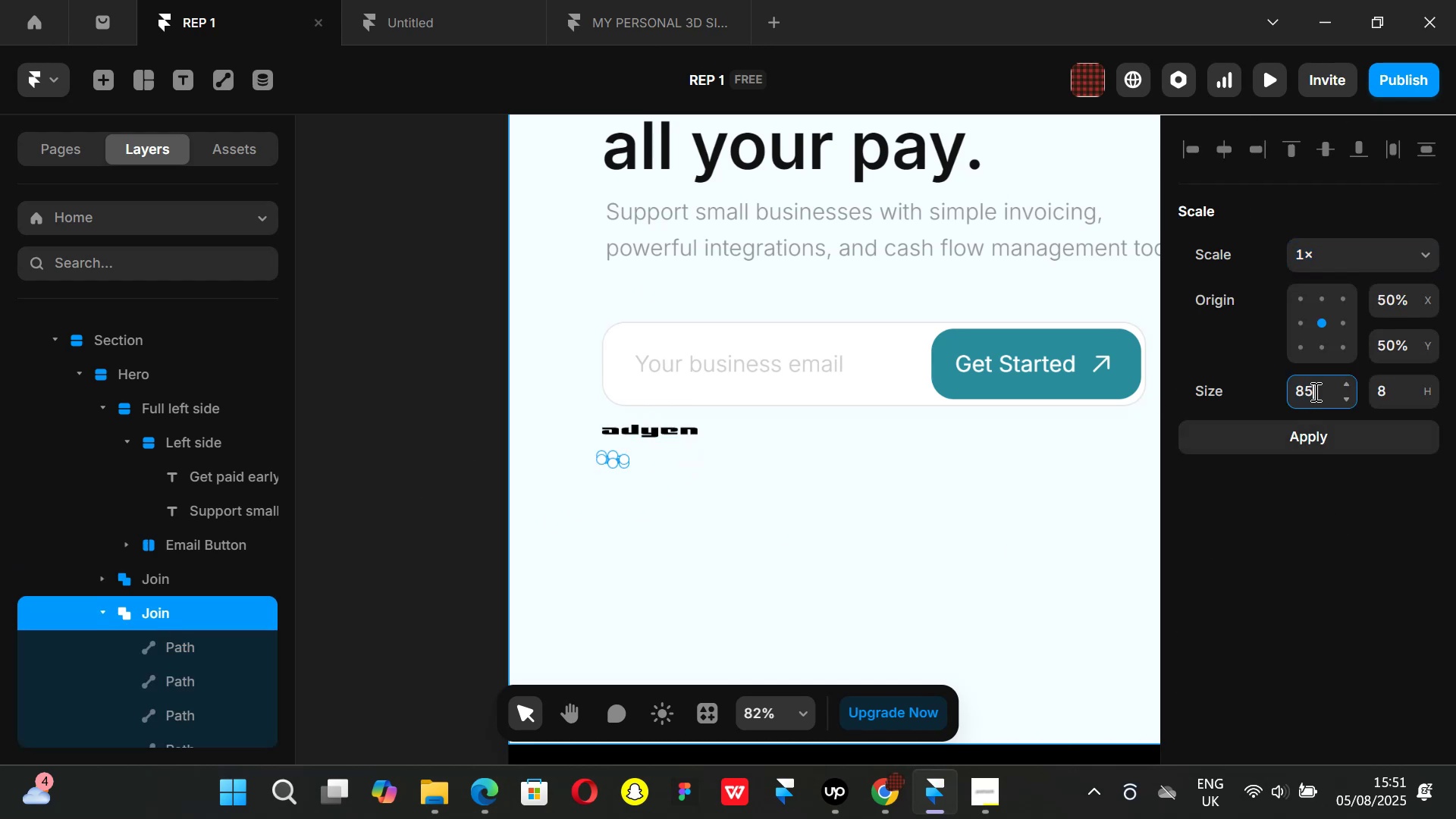 
key(Enter)
 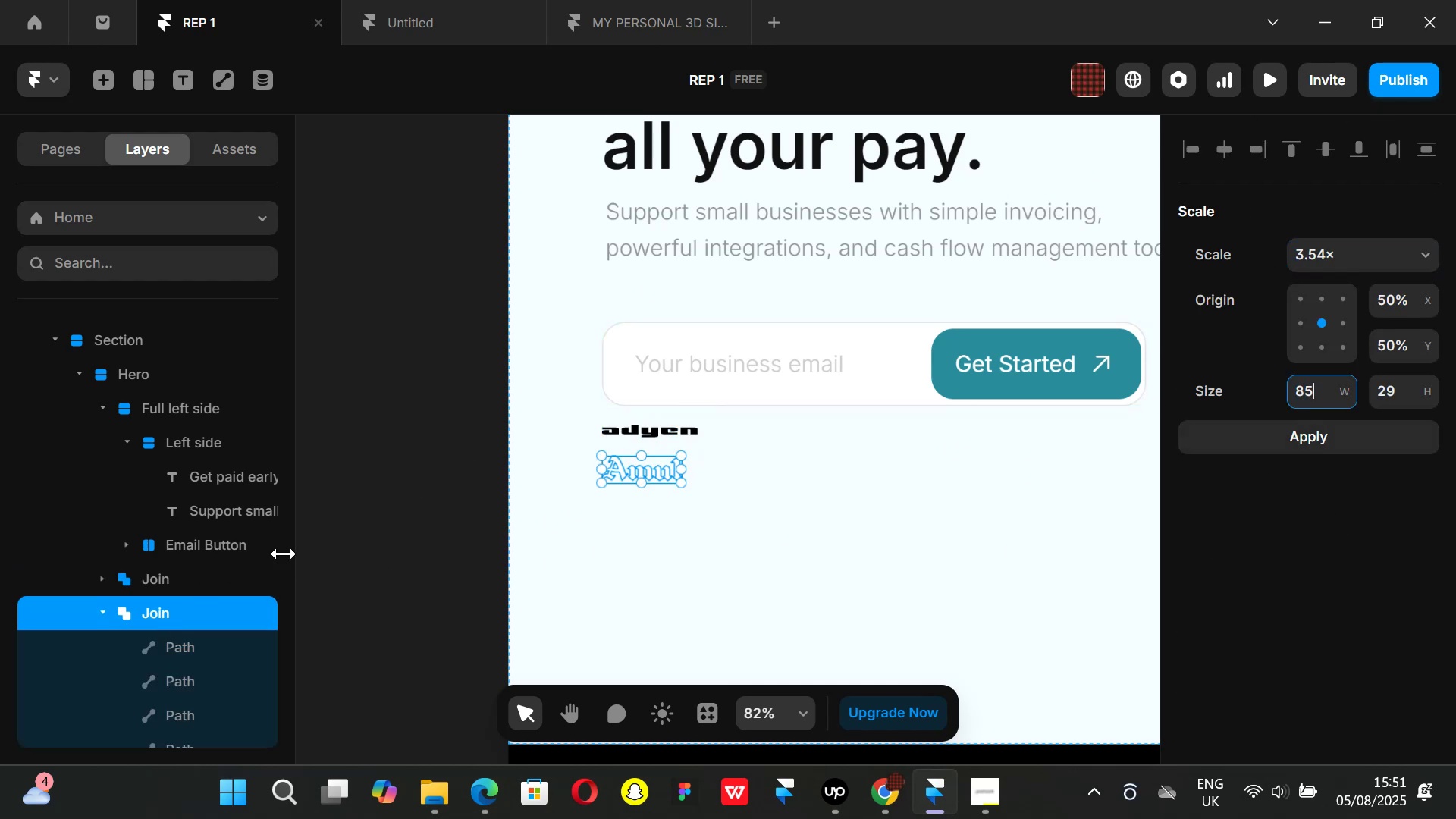 
left_click([410, 405])
 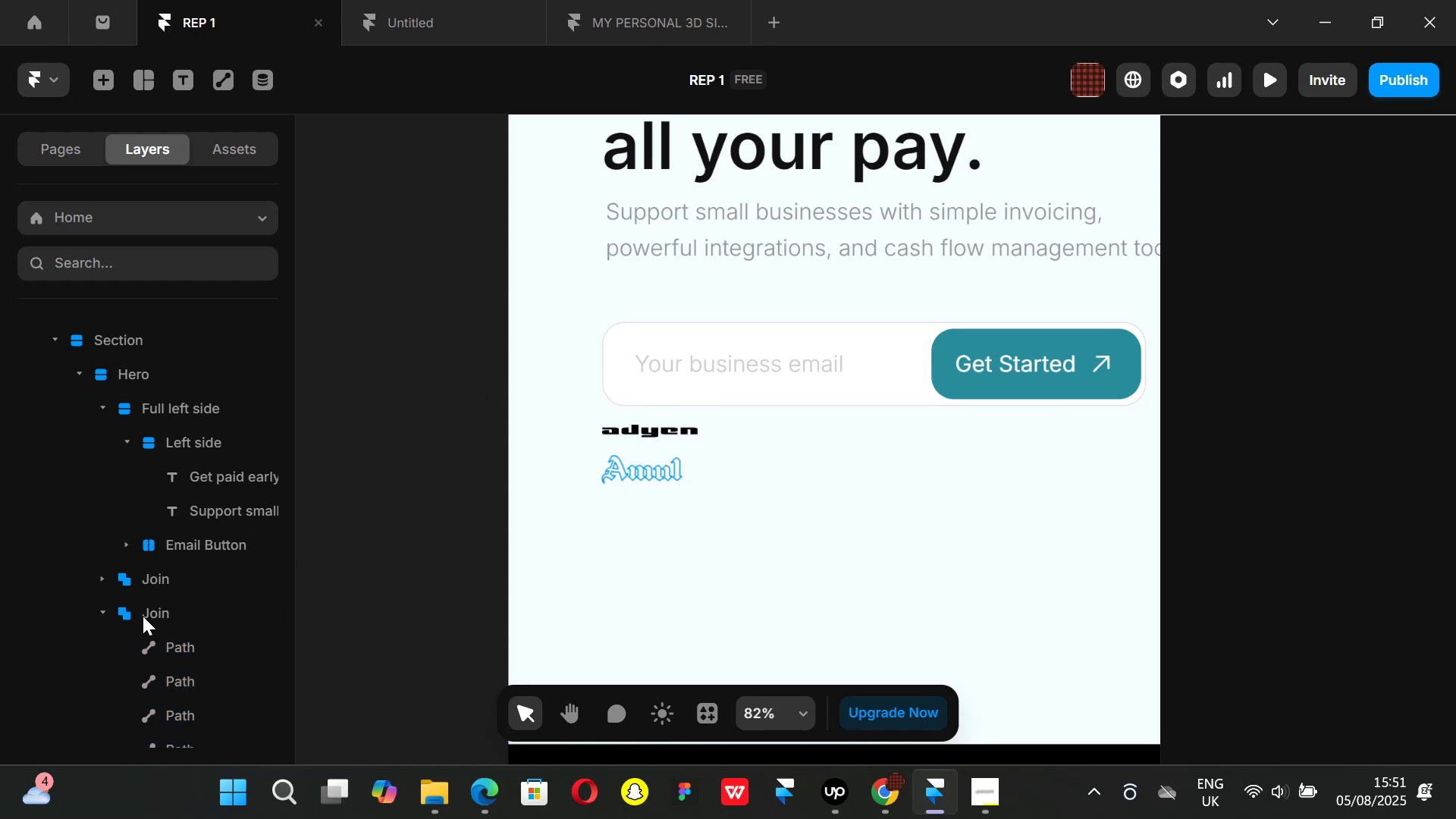 
left_click([143, 614])
 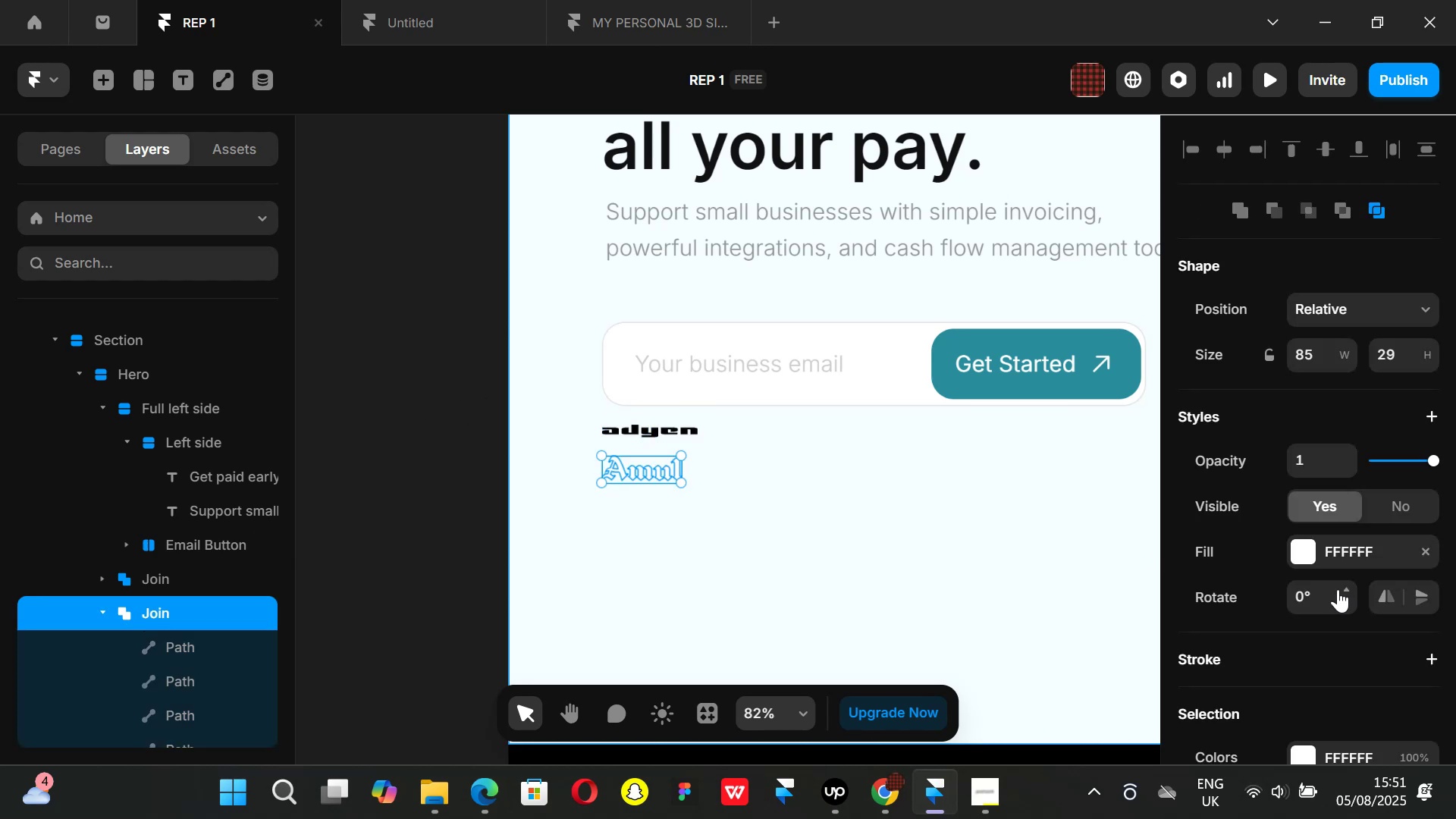 
scroll: coordinate [1421, 588], scroll_direction: down, amount: 1.0
 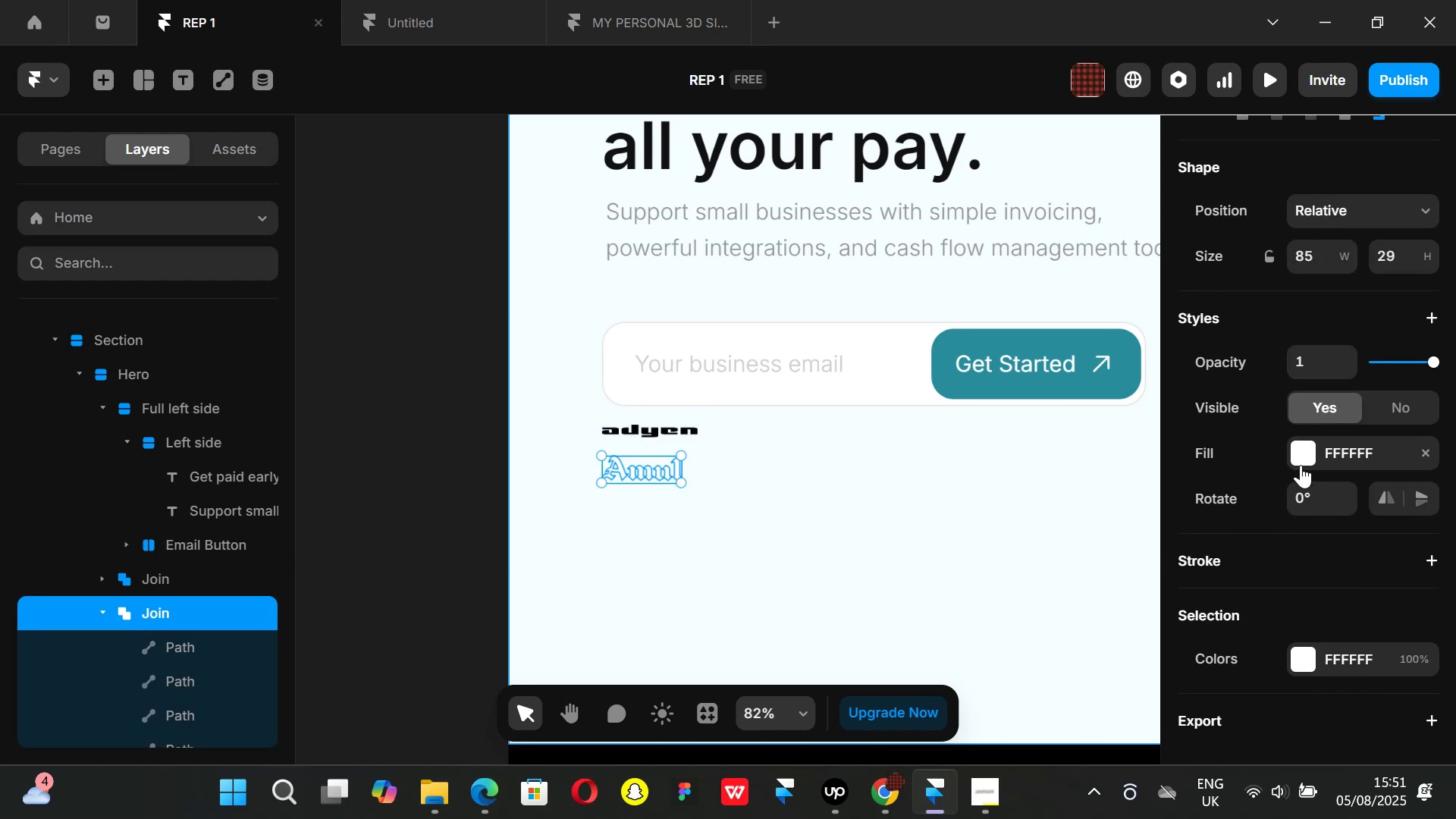 
left_click([1301, 457])
 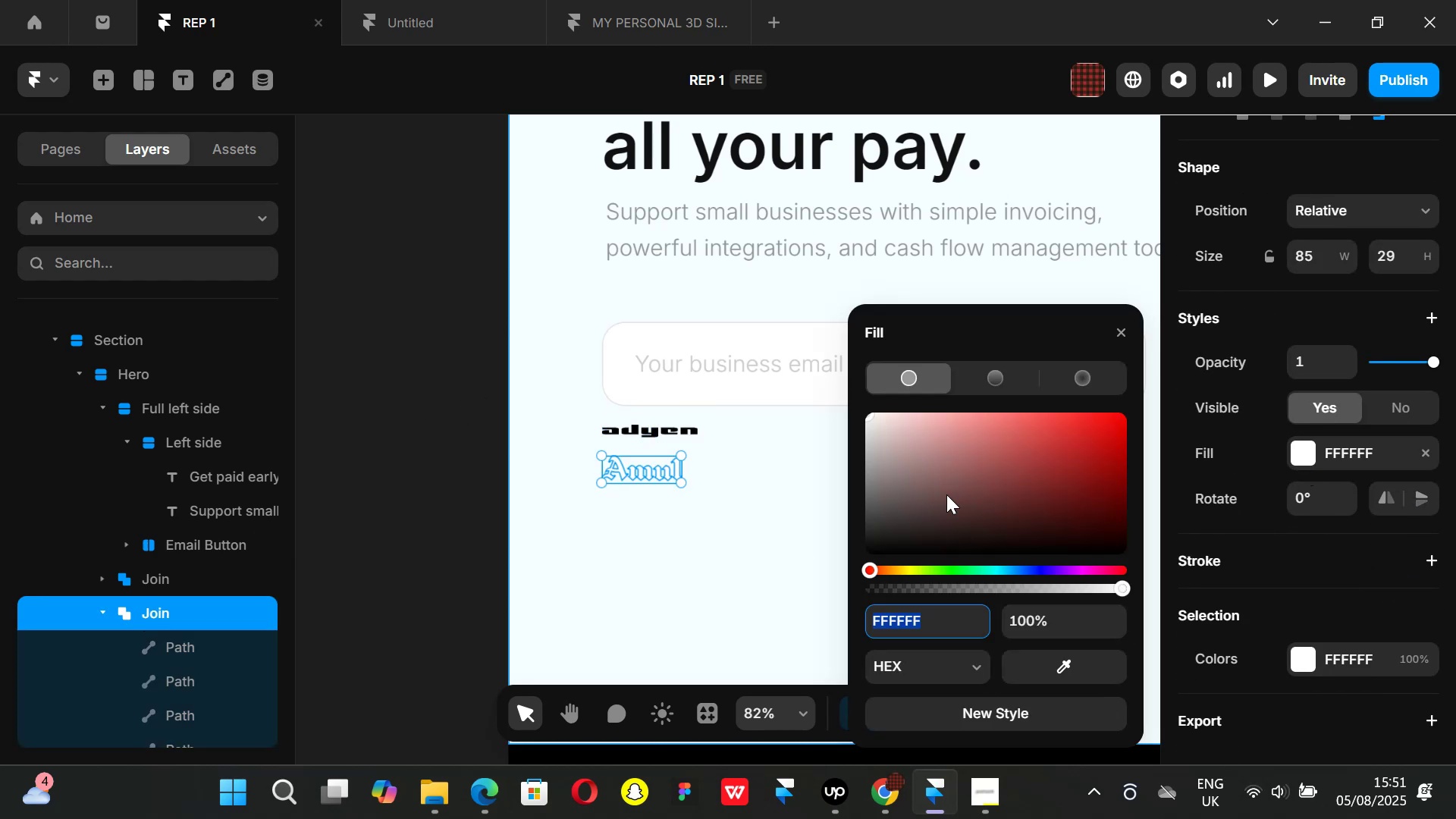 
left_click_drag(start_coordinate=[943, 494], to_coordinate=[828, 605])
 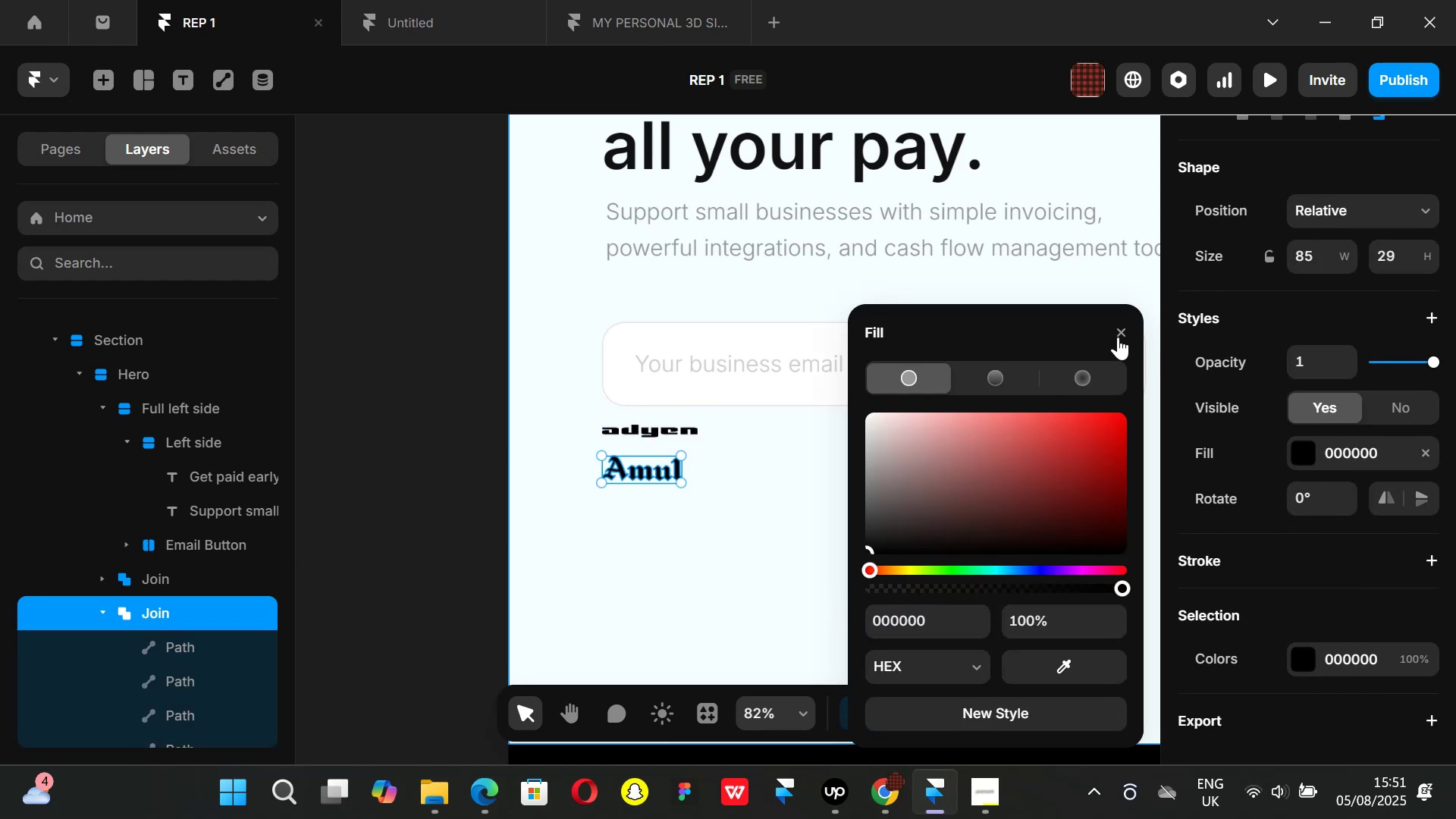 
left_click([1118, 333])
 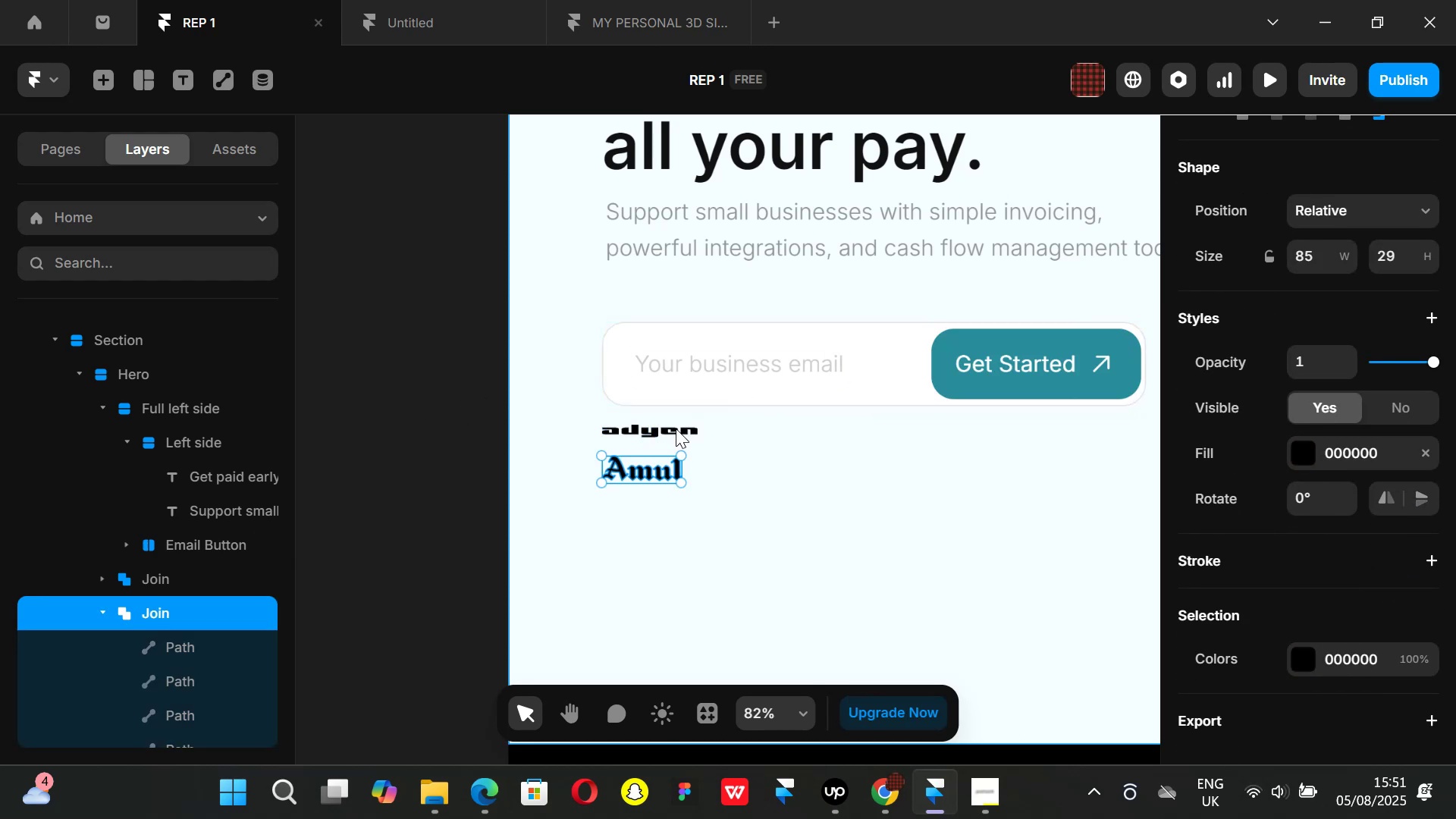 
left_click([676, 428])
 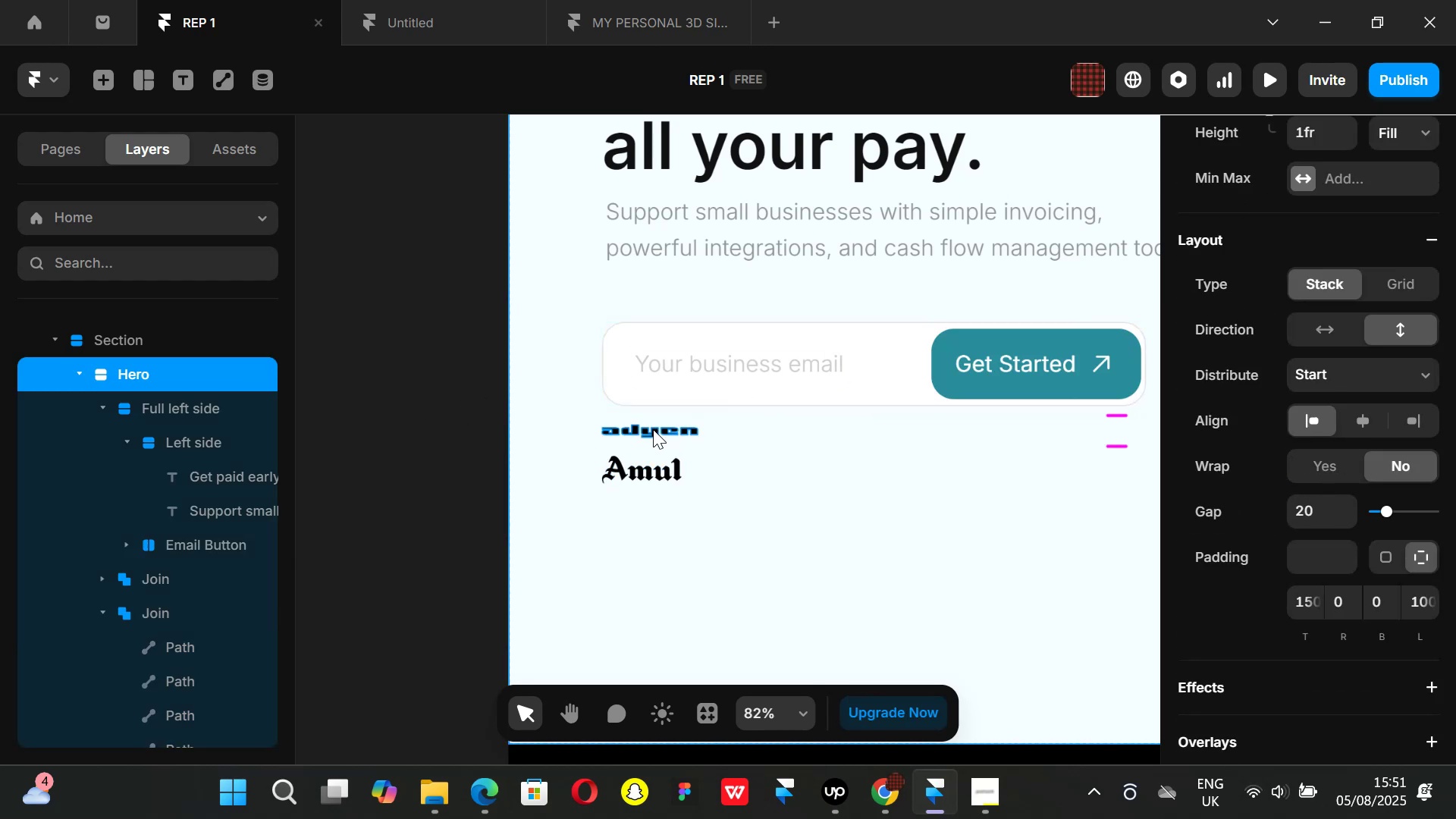 
left_click([653, 429])
 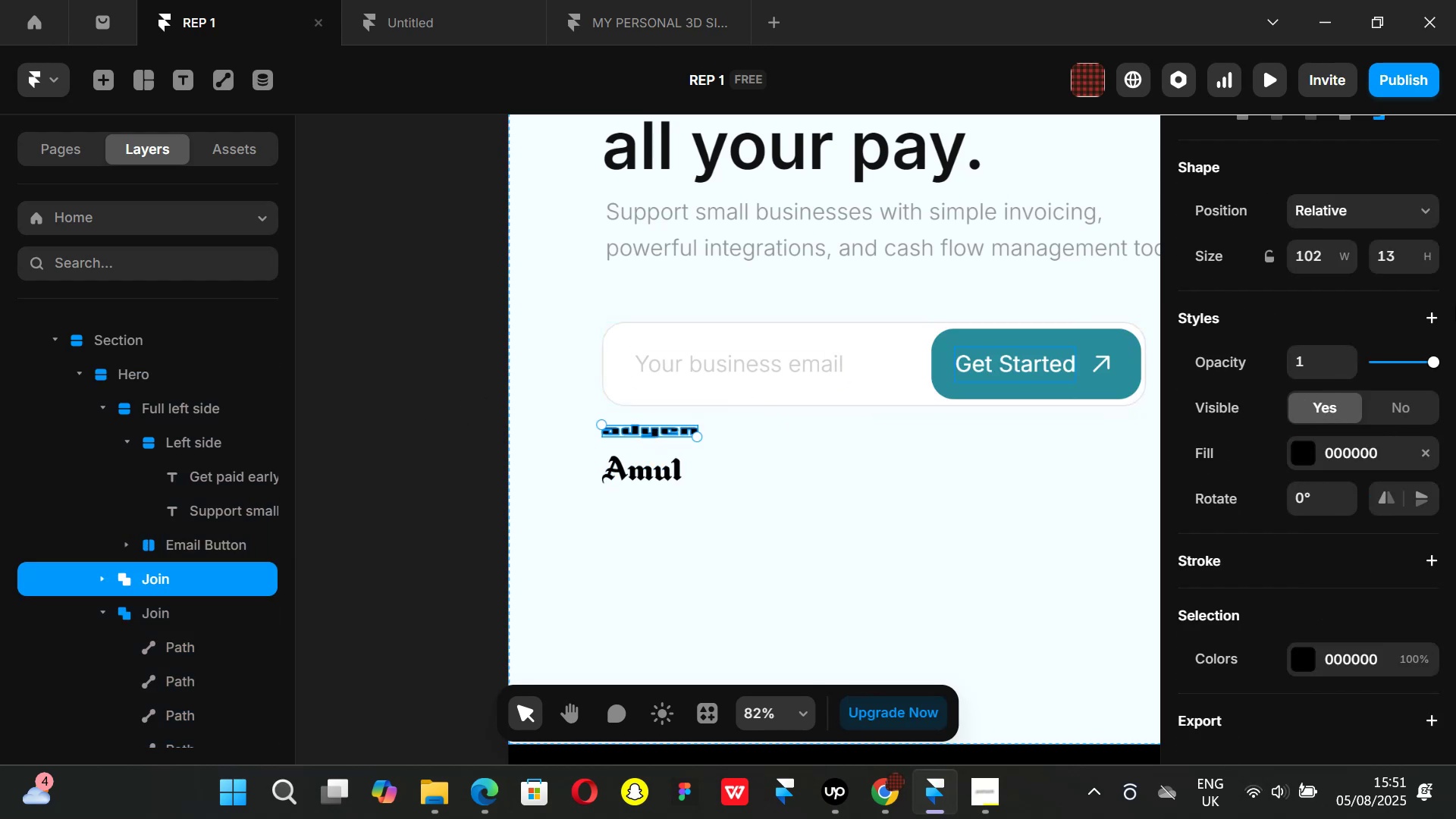 
key(Backspace)
 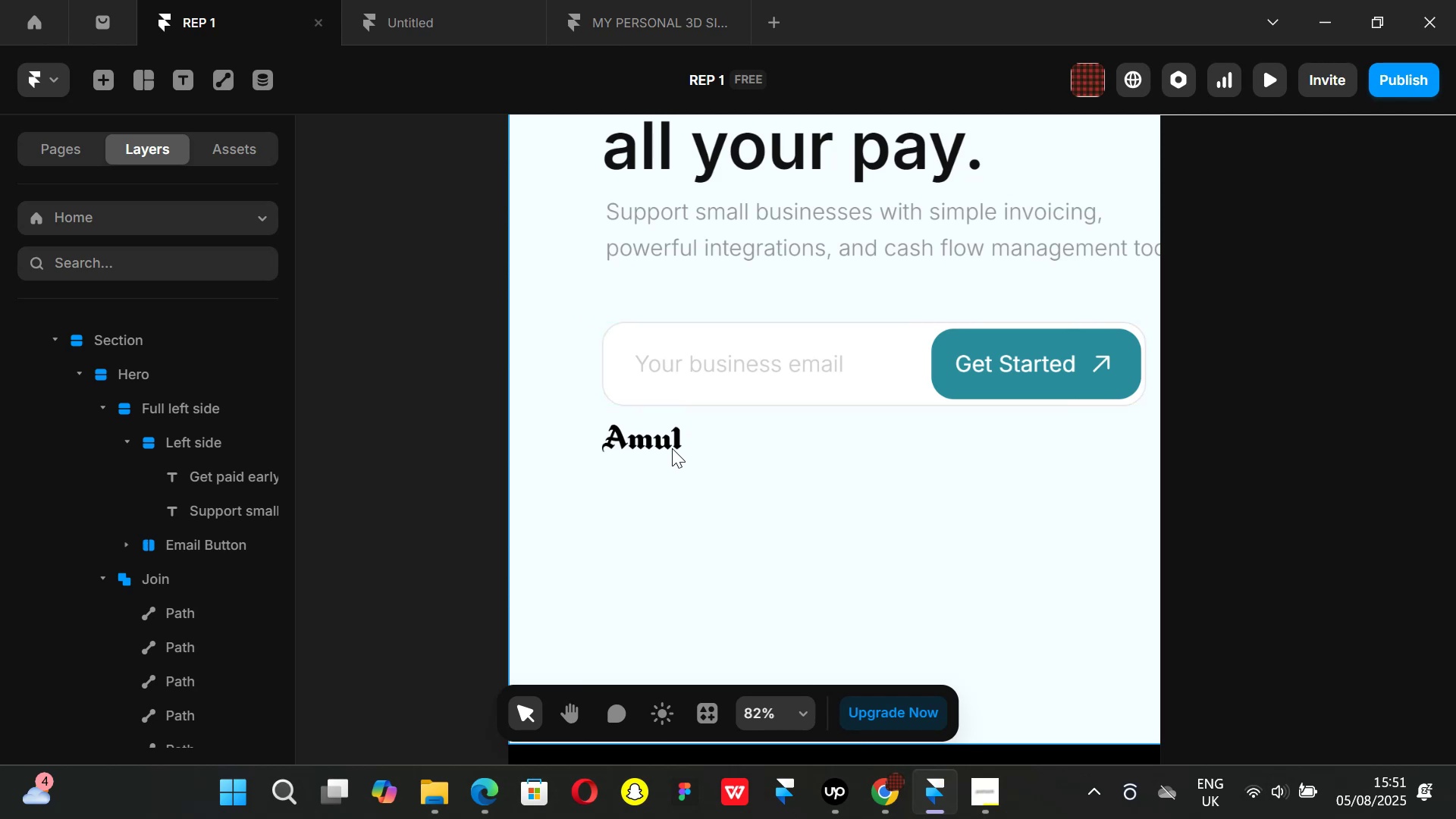 
left_click([651, 446])
 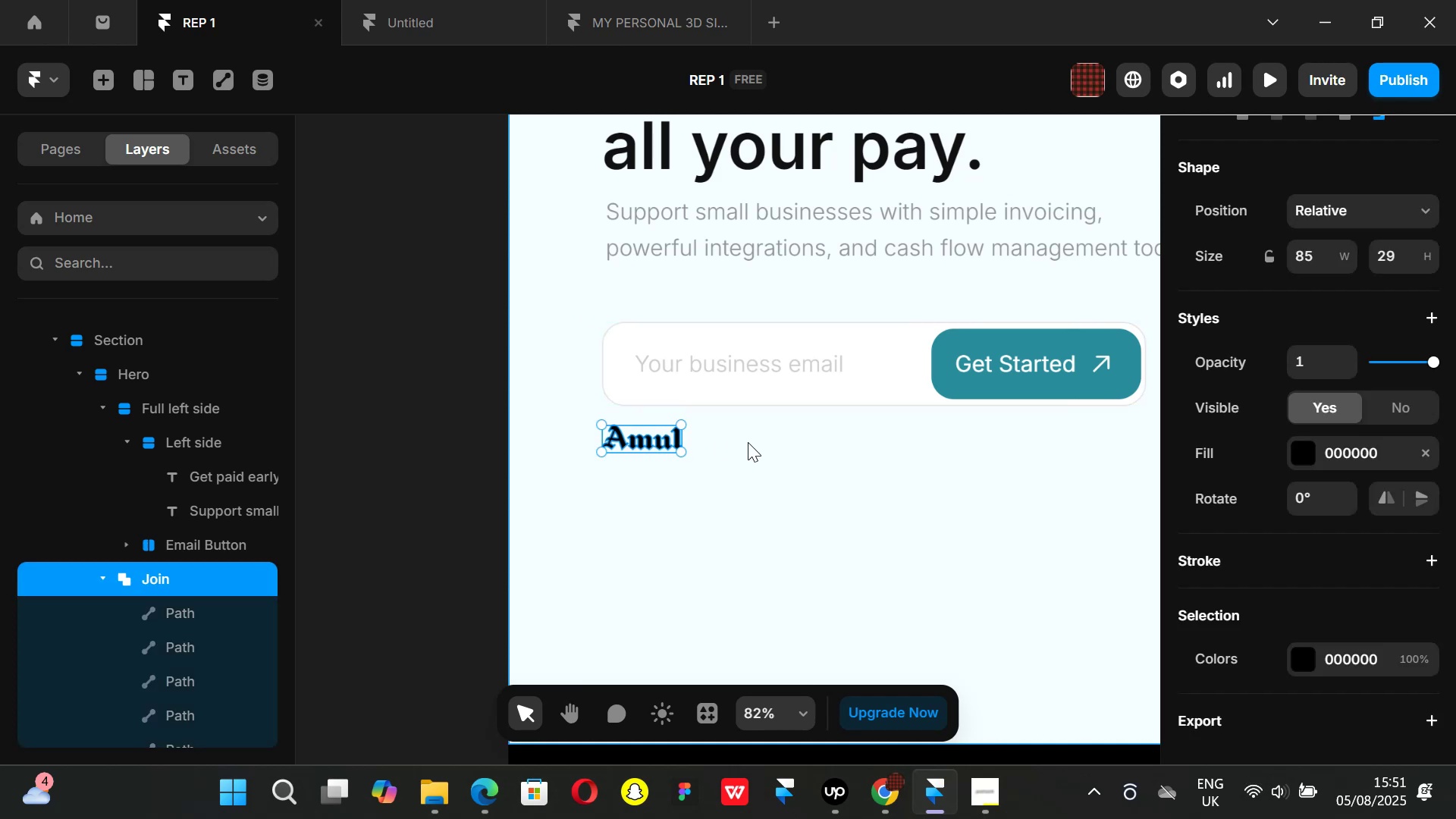 
wait(5.1)
 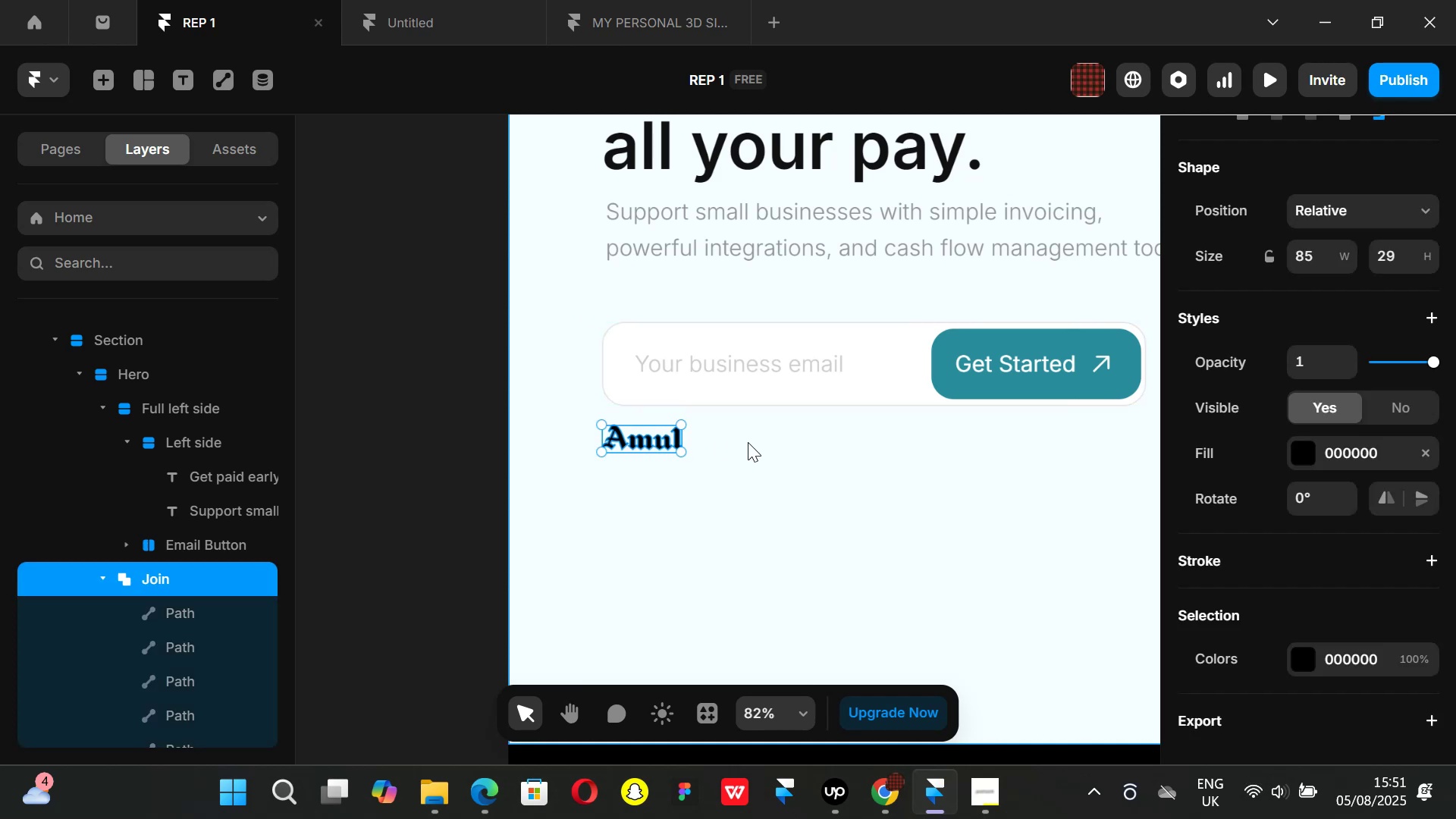 
key(Control+ControlLeft)
 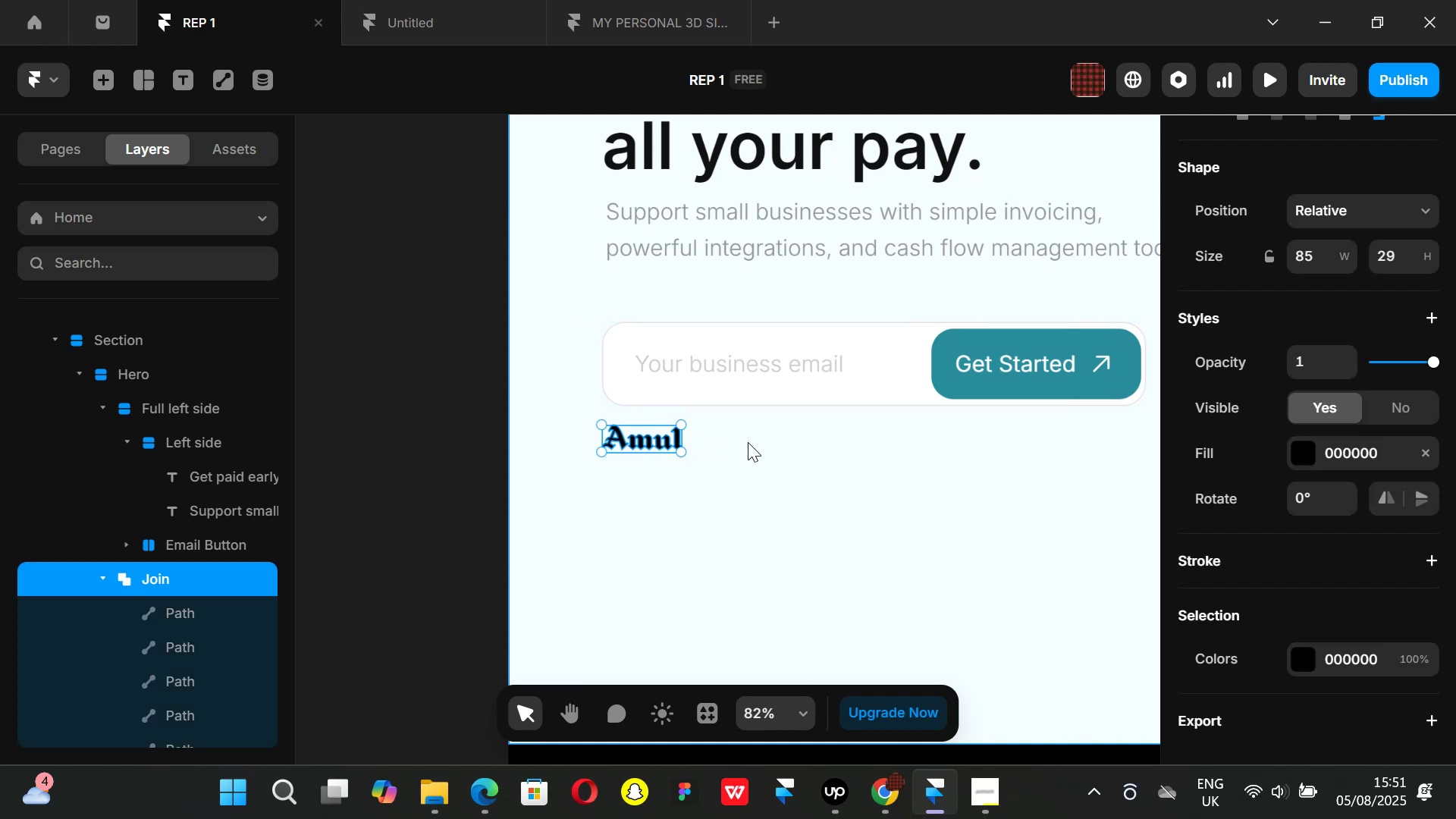 
key(Alt+Control+AltLeft)
 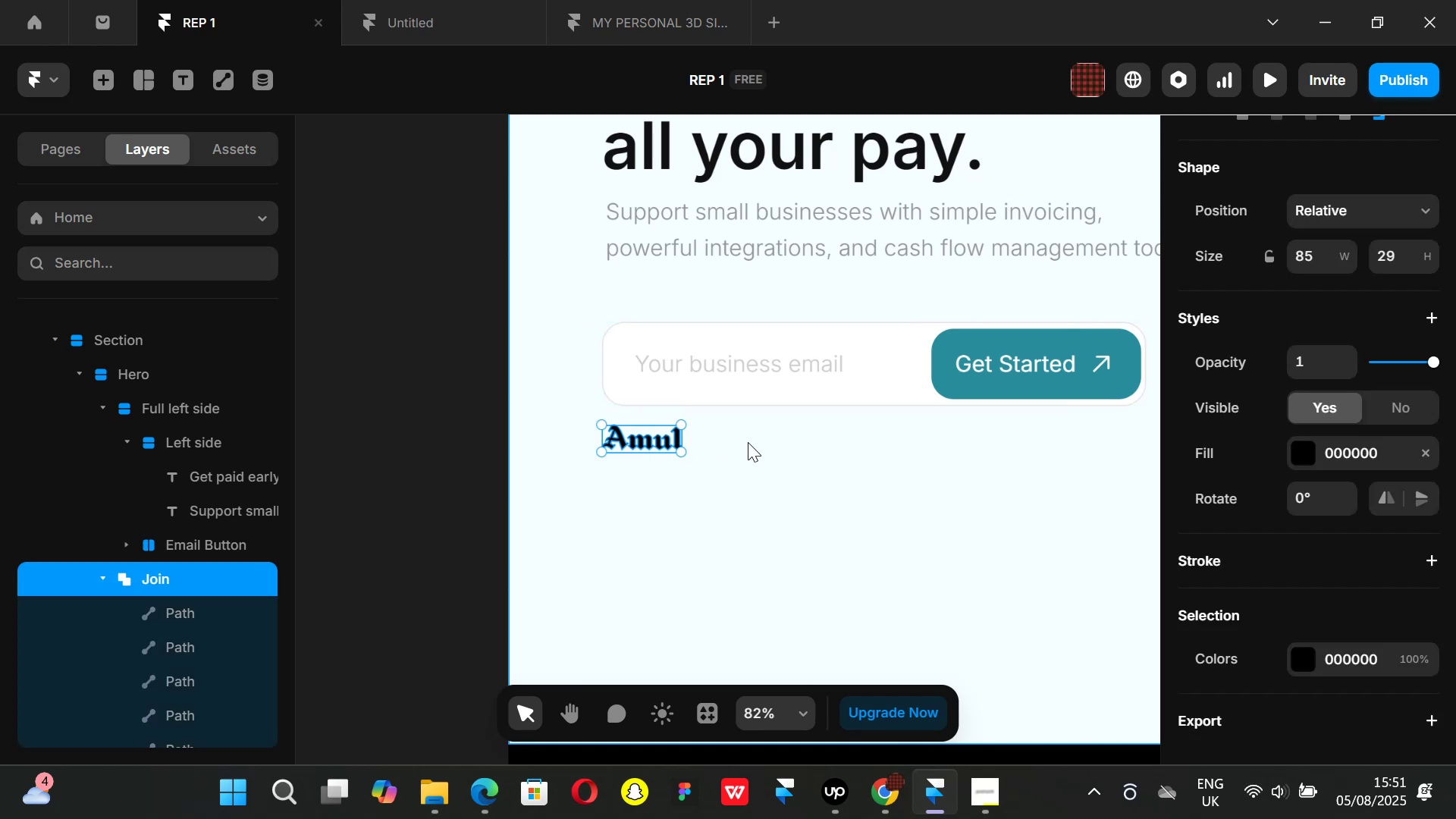 
key(Alt+Control+Enter)
 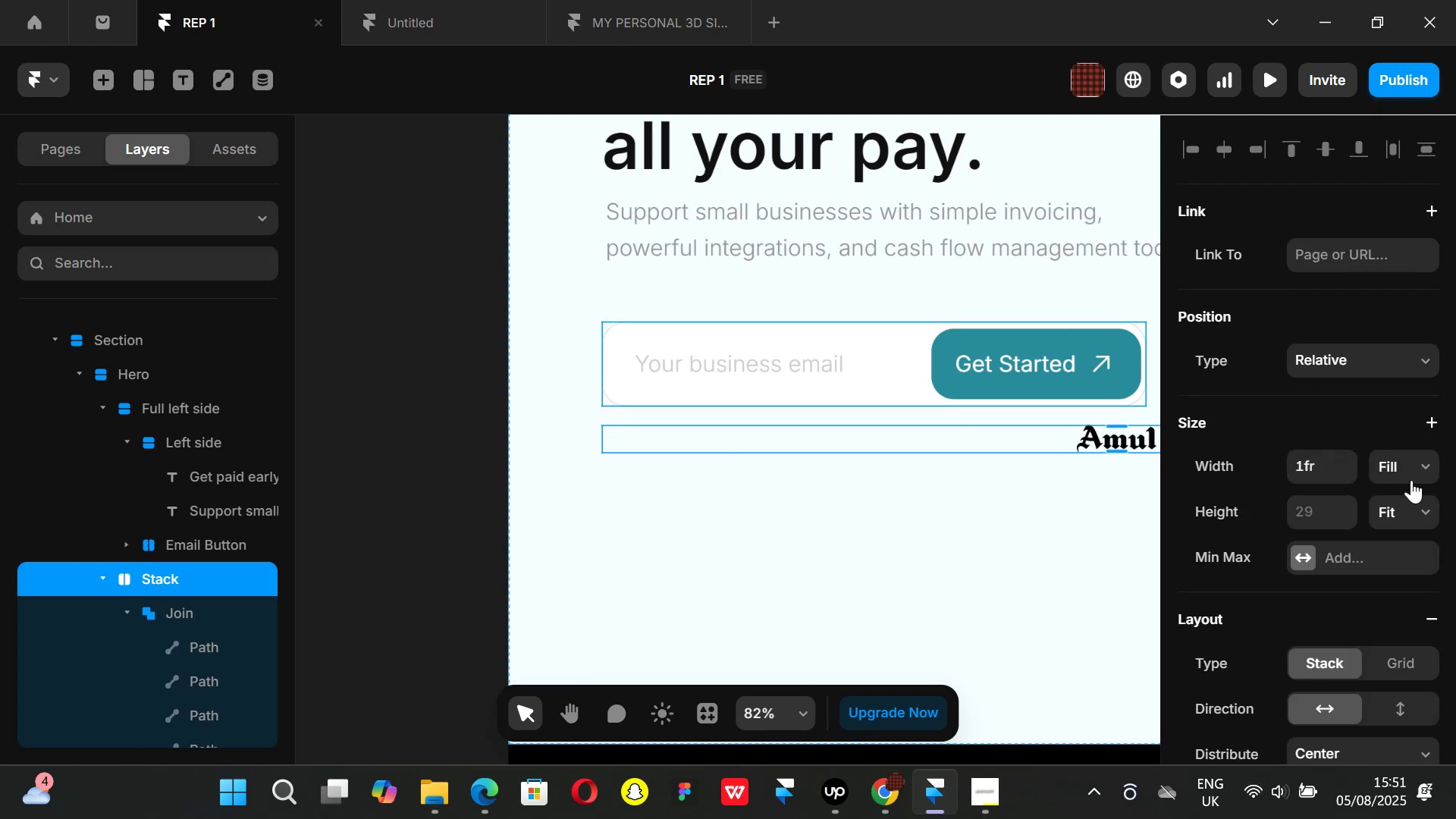 
scroll: coordinate [1276, 557], scroll_direction: down, amount: 1.0
 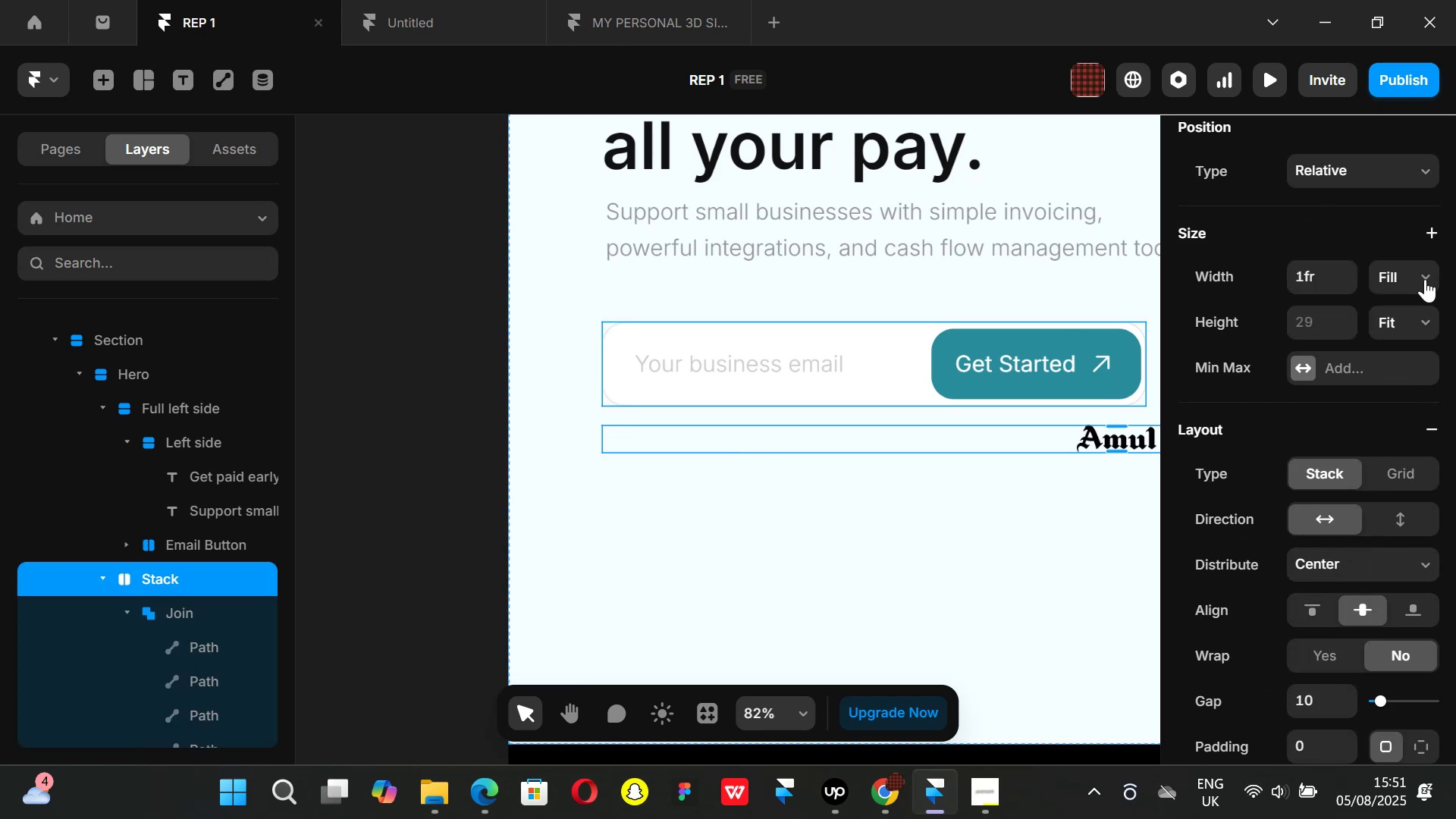 
left_click([1426, 278])
 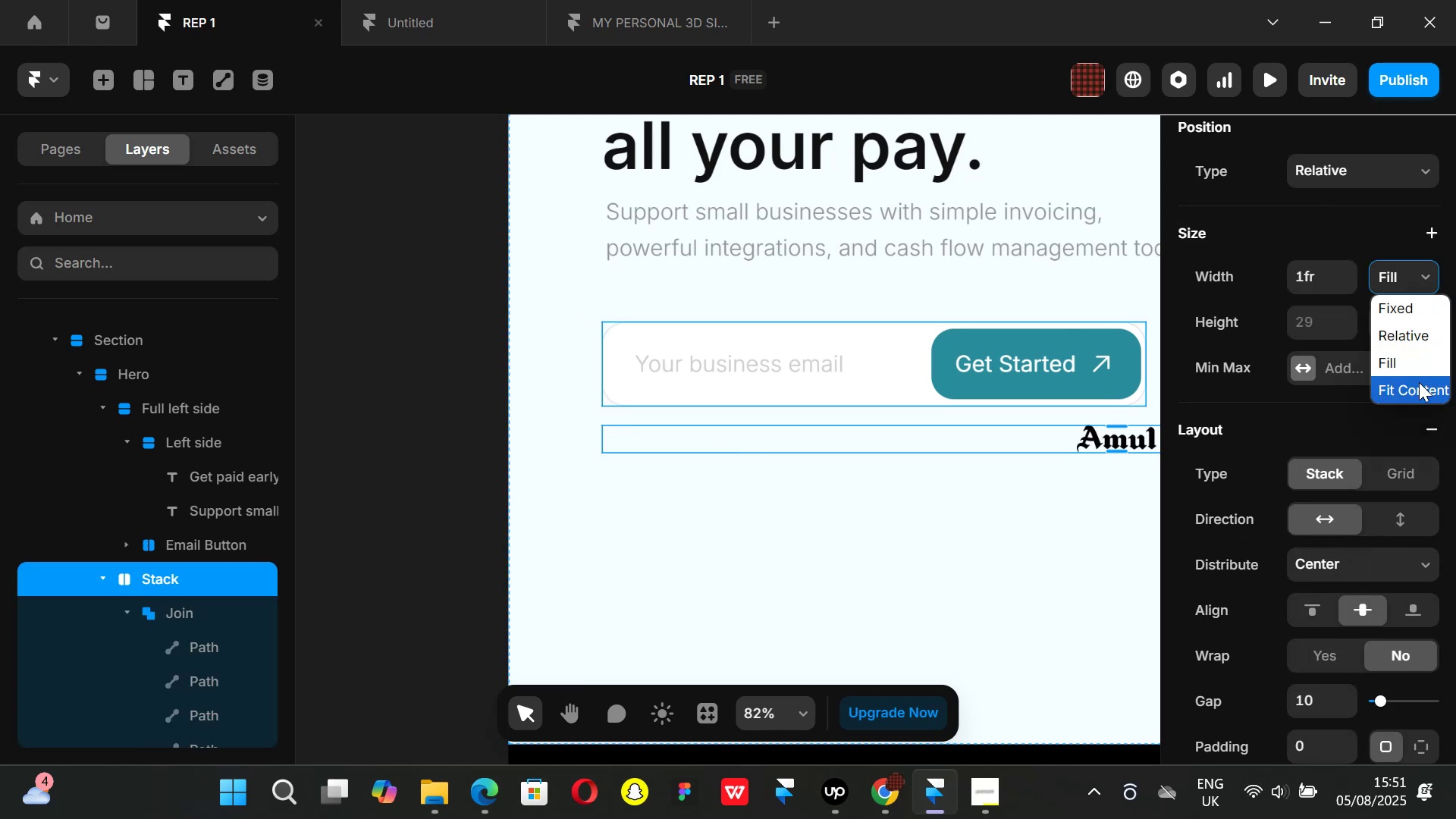 
left_click([1419, 382])
 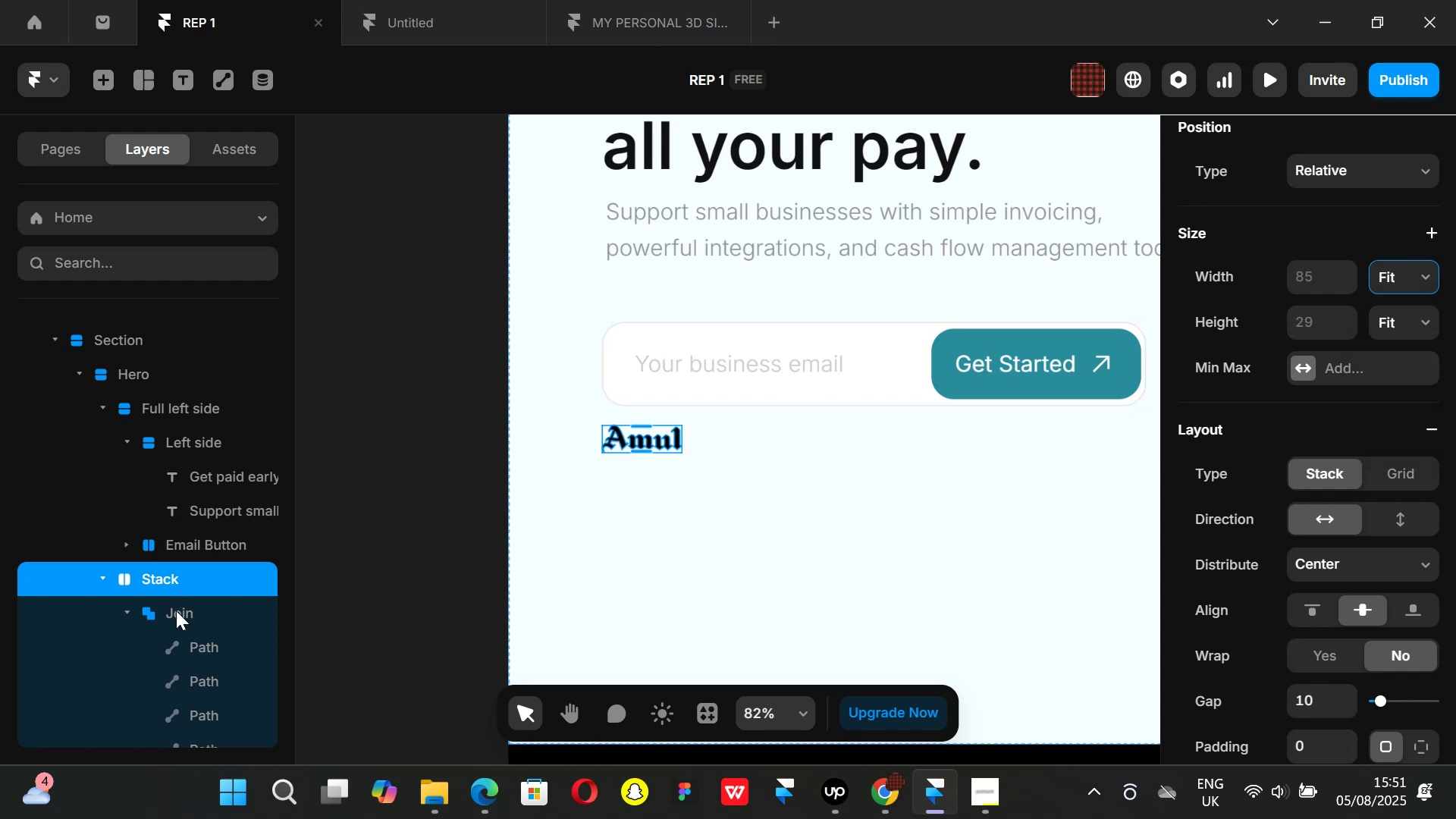 
key(Control+ControlLeft)
 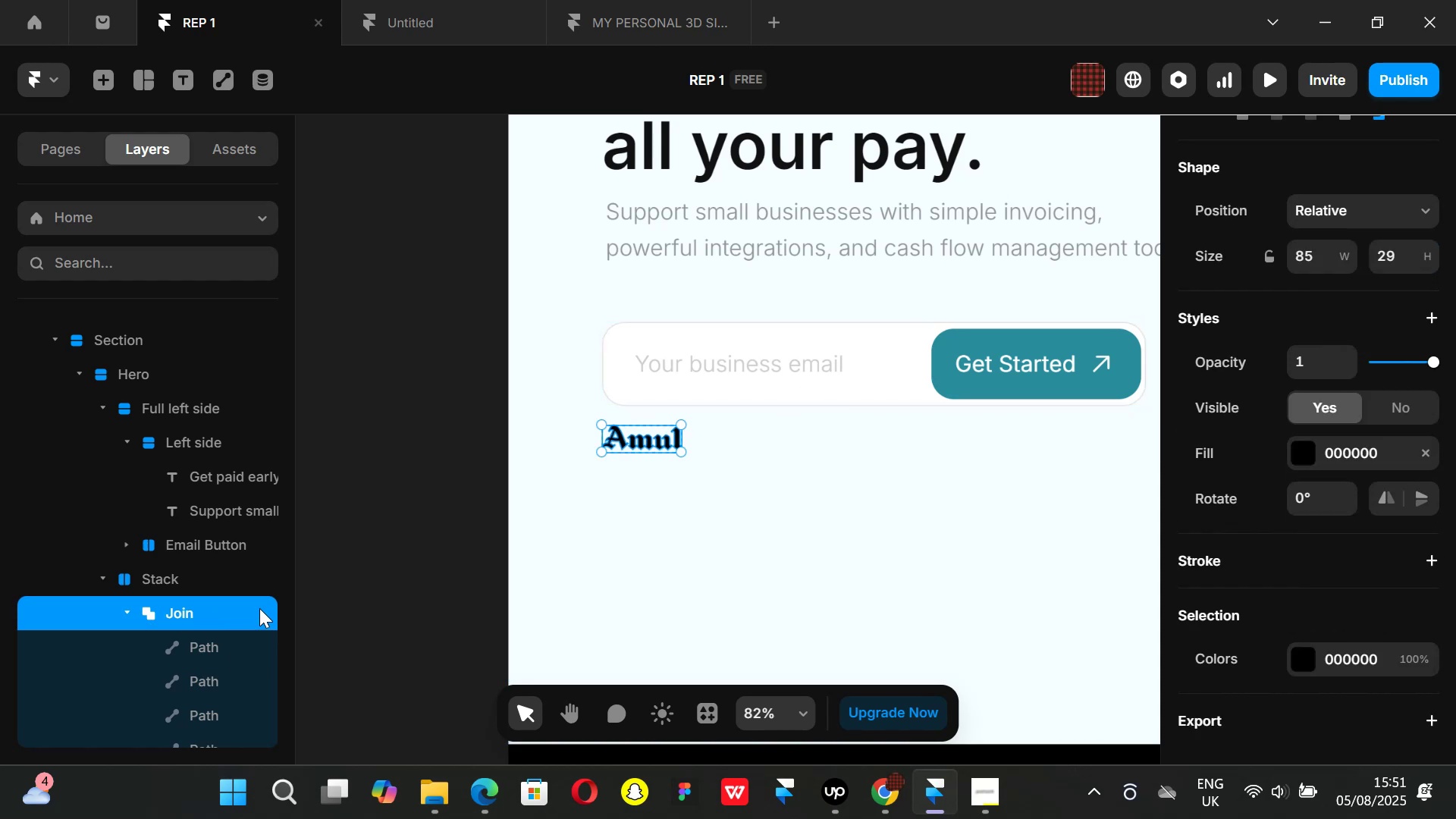 
key(Control+D)
 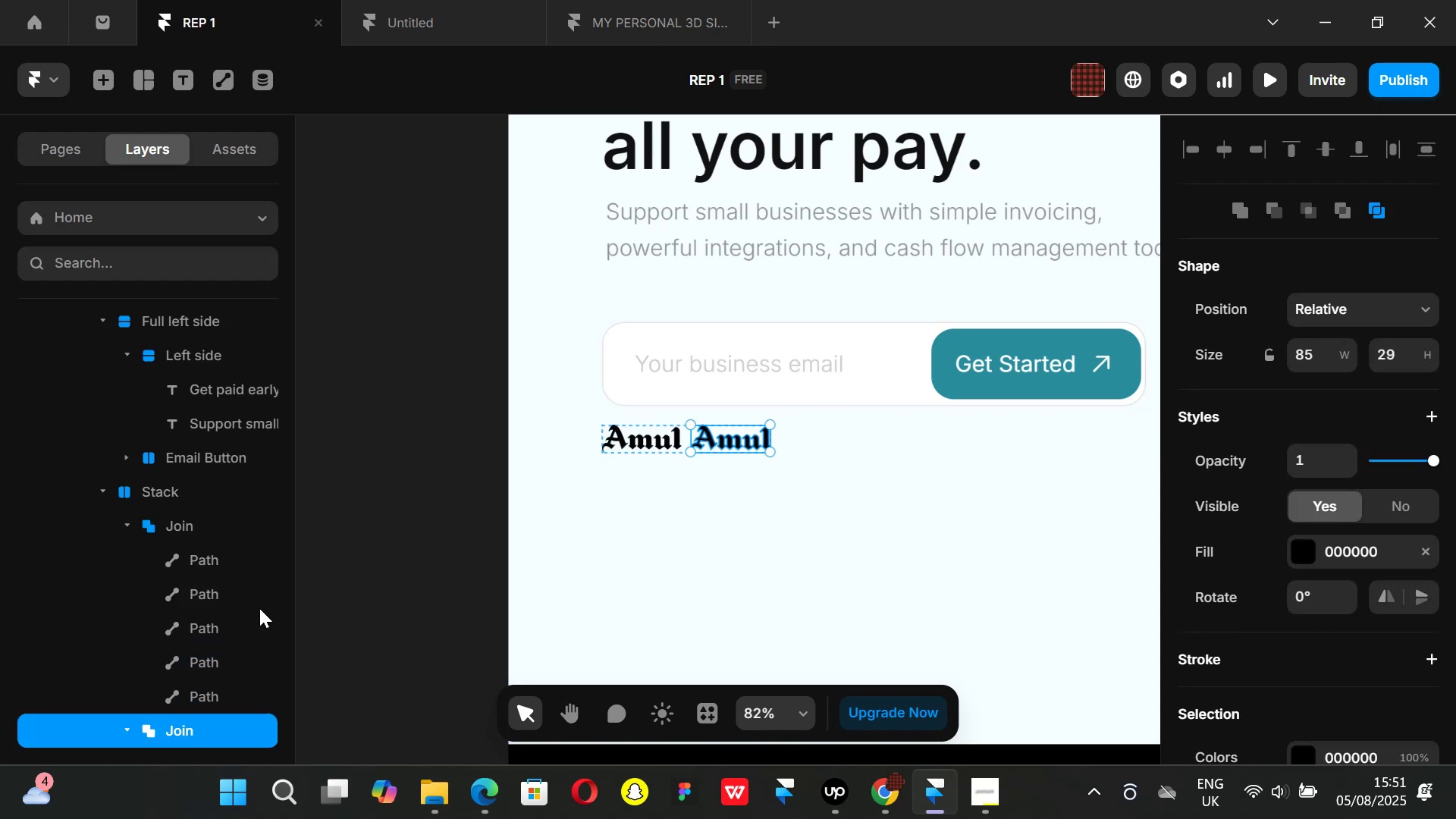 
key(Control+ControlLeft)
 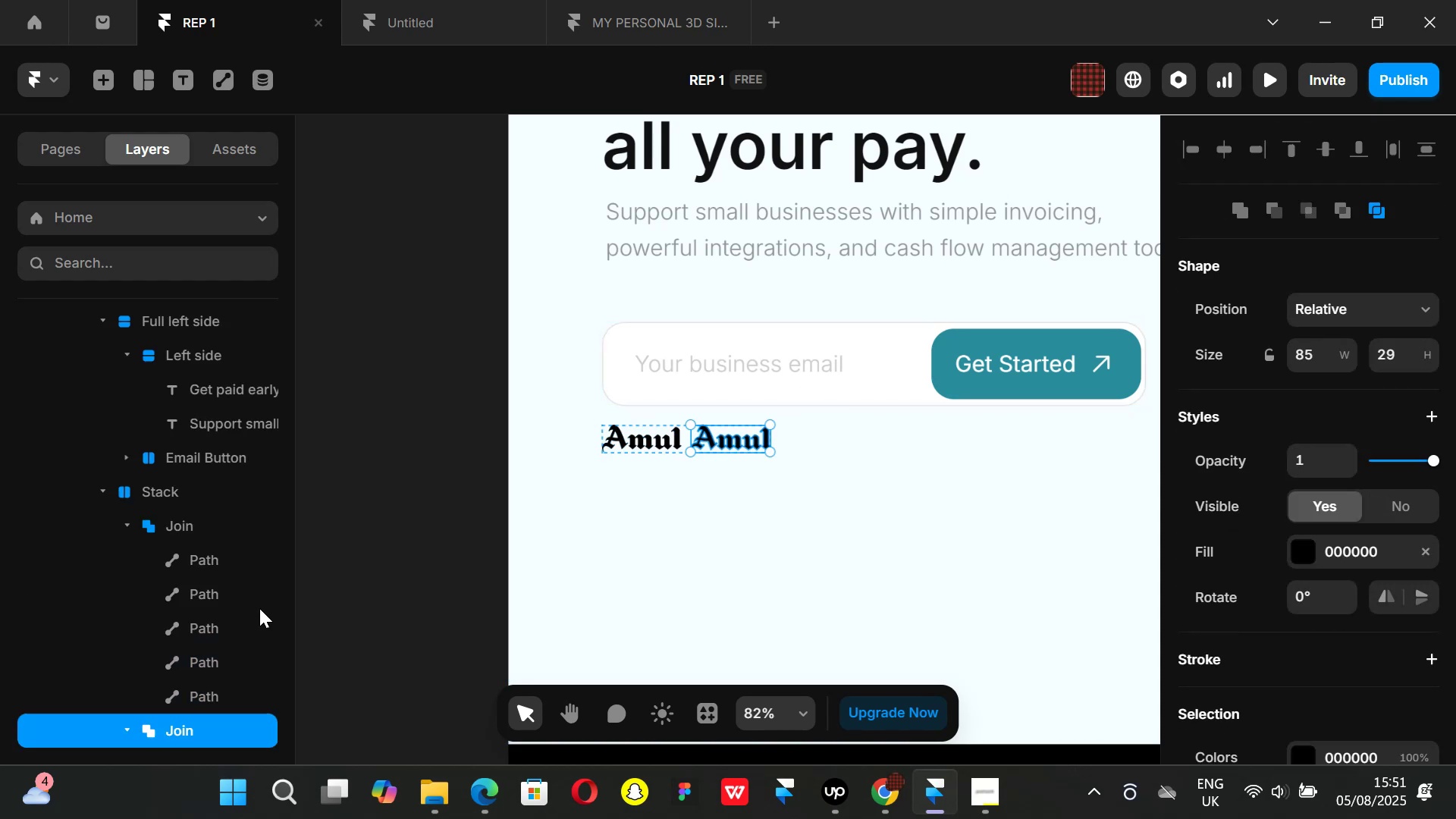 
key(Control+D)
 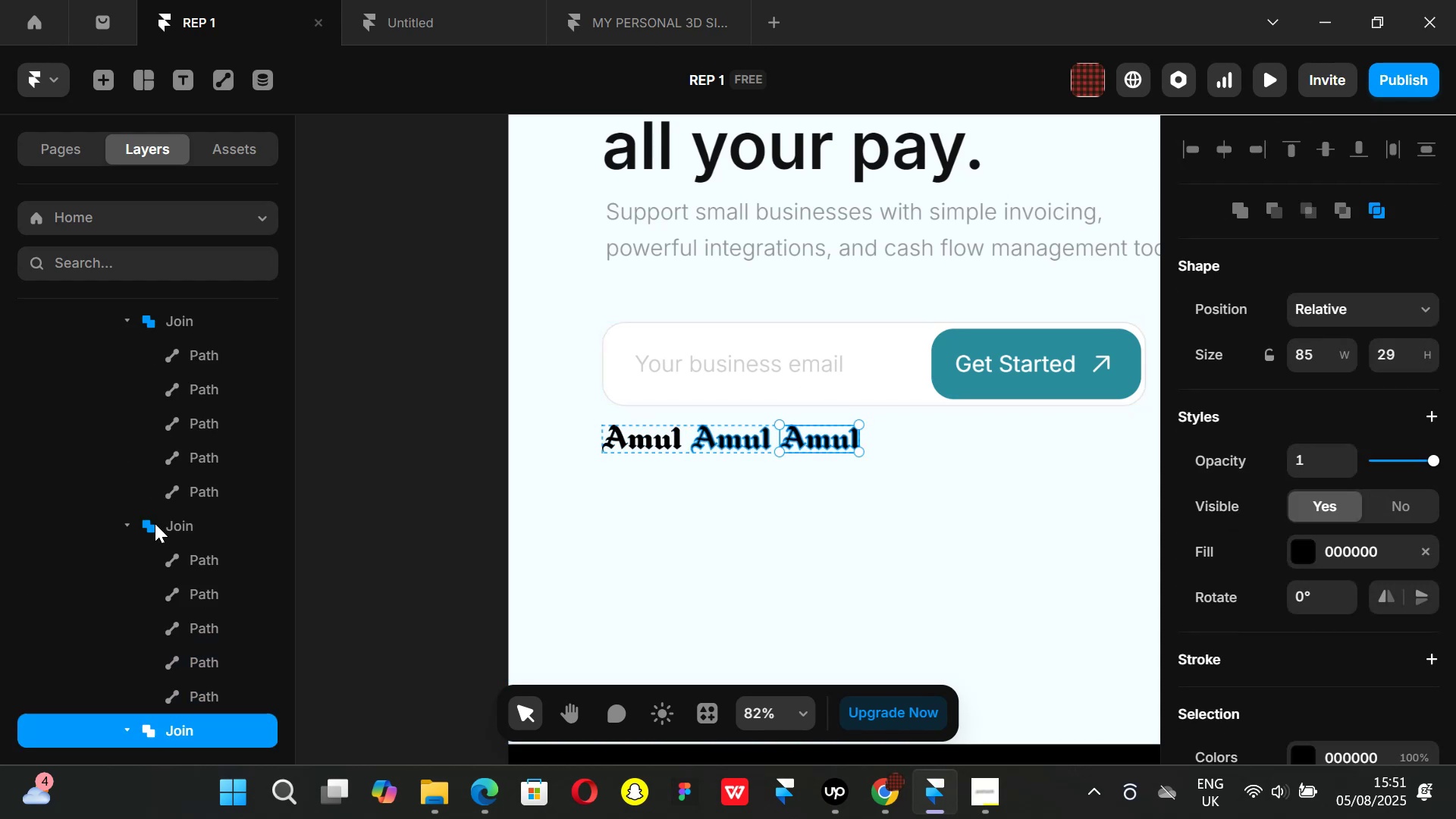 
scroll: coordinate [155, 523], scroll_direction: up, amount: 1.0
 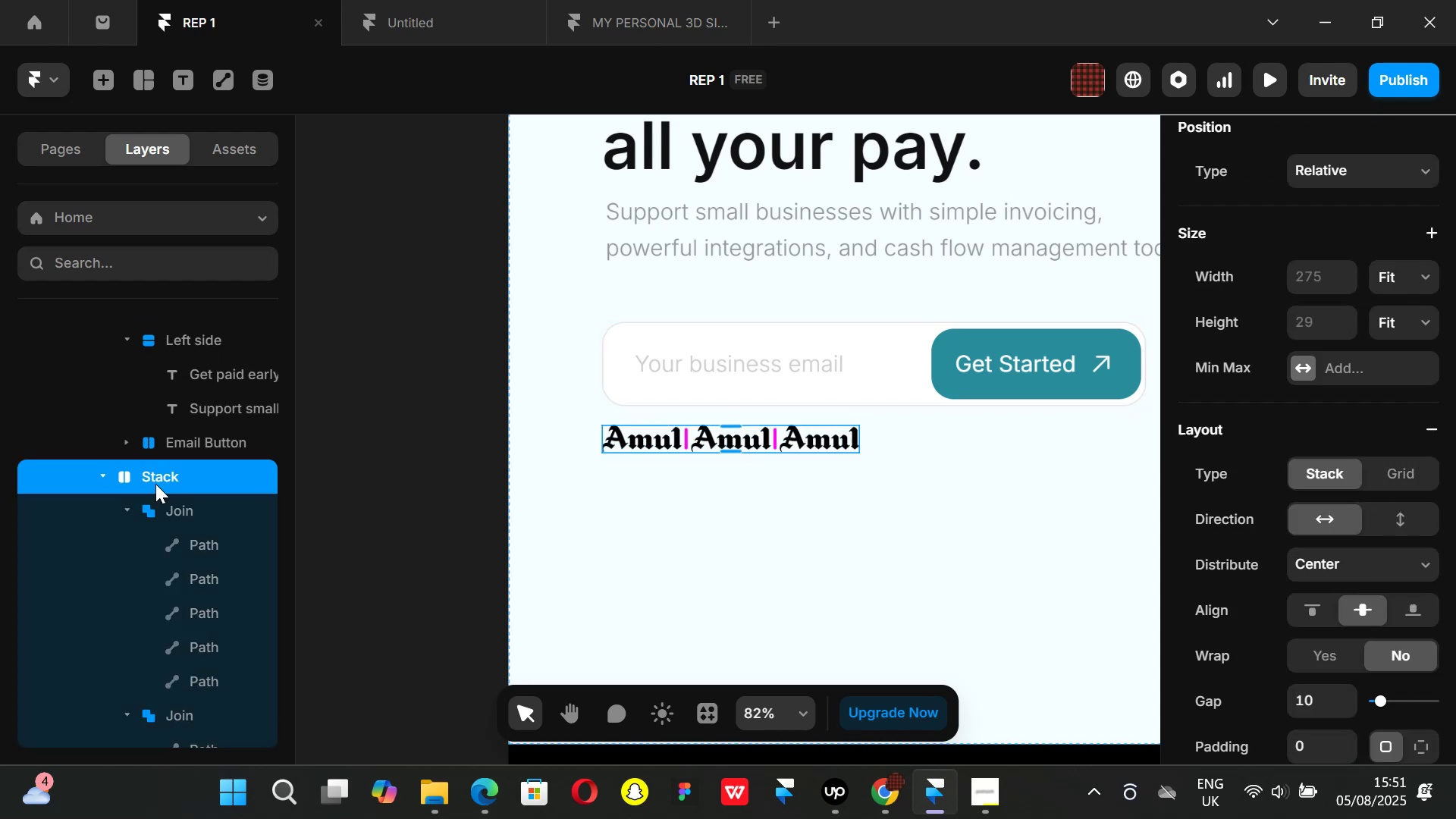 
double_click([157, 471])
 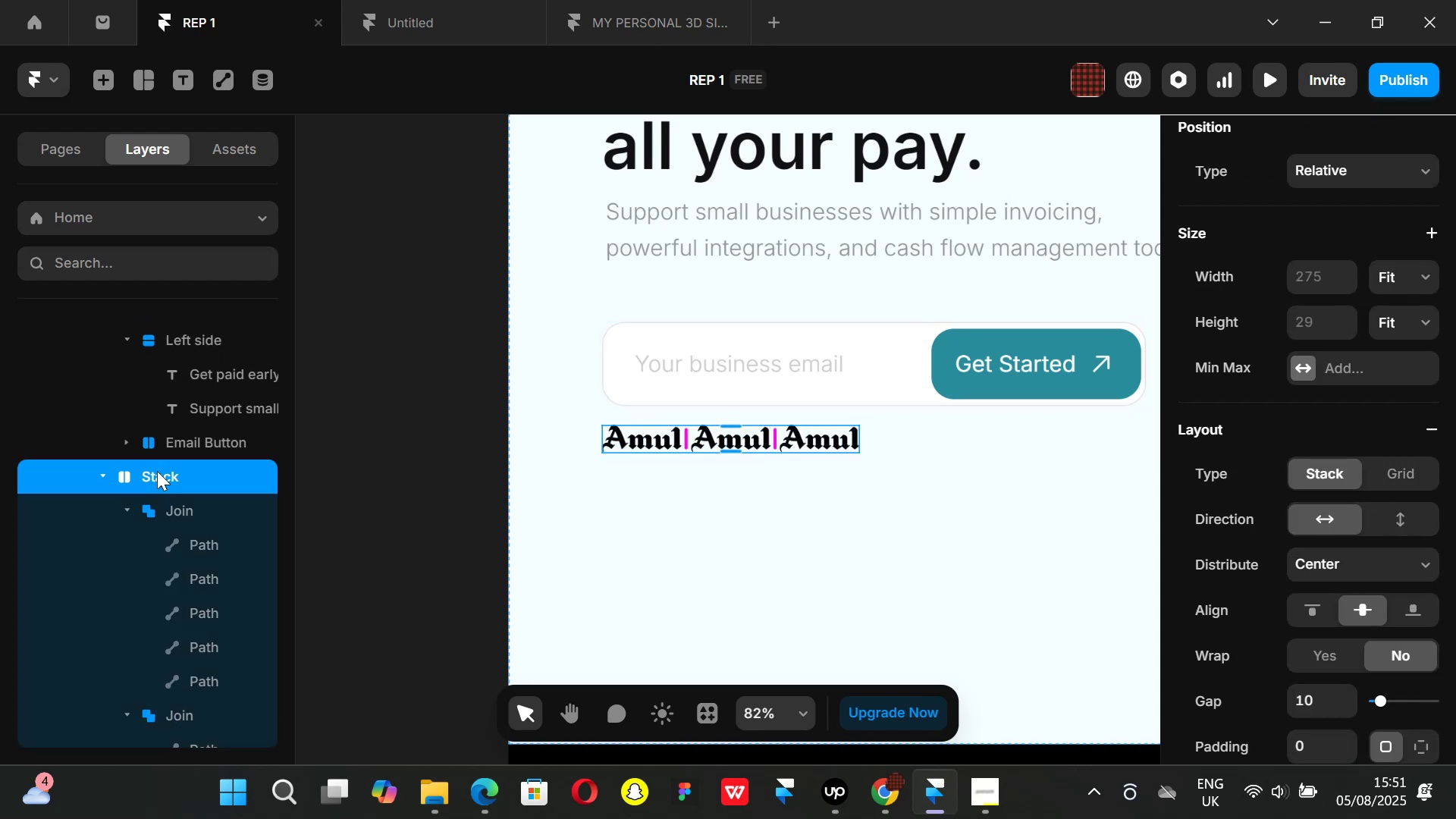 
triple_click([157, 471])
 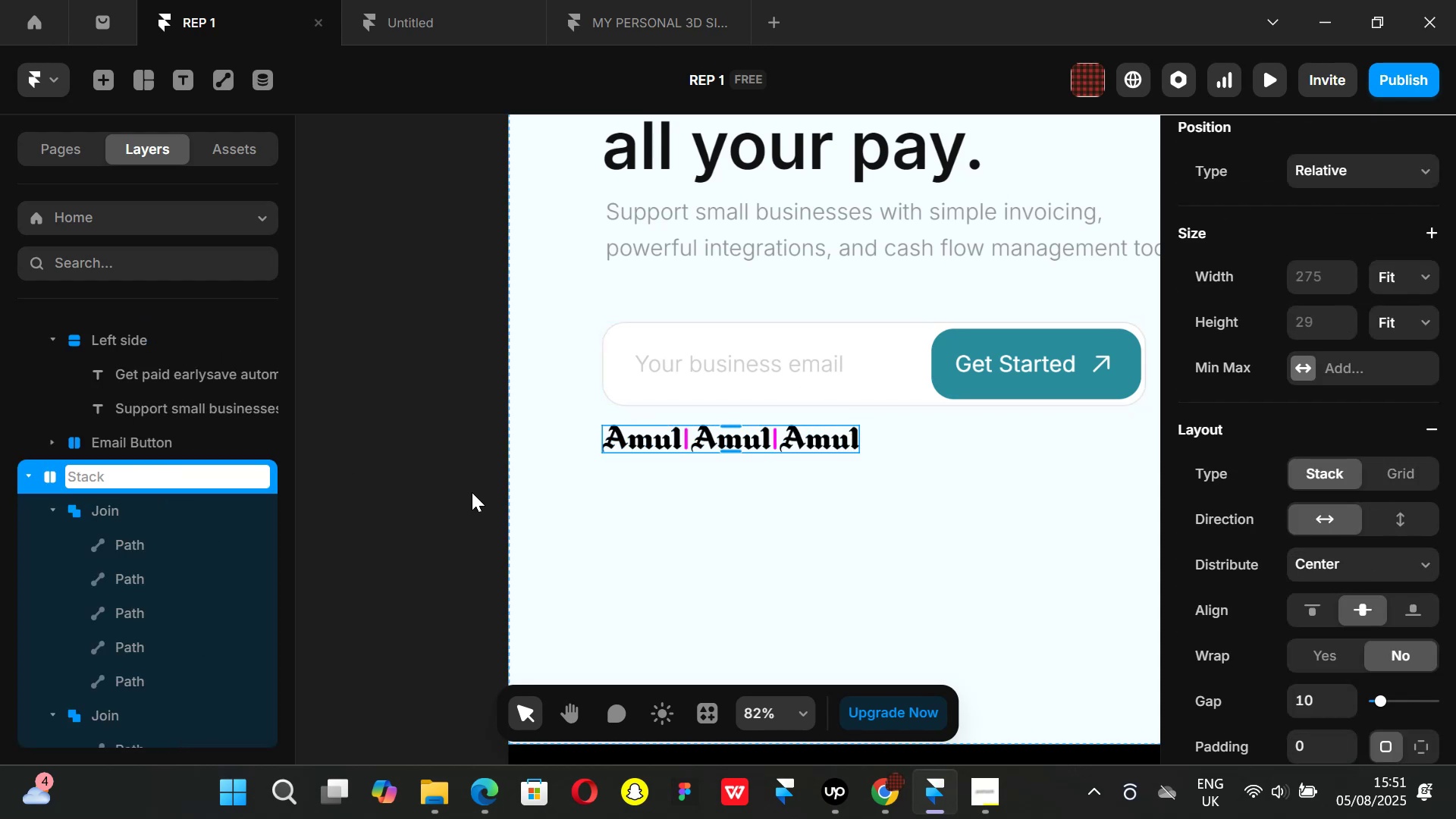 
type(Logos)
 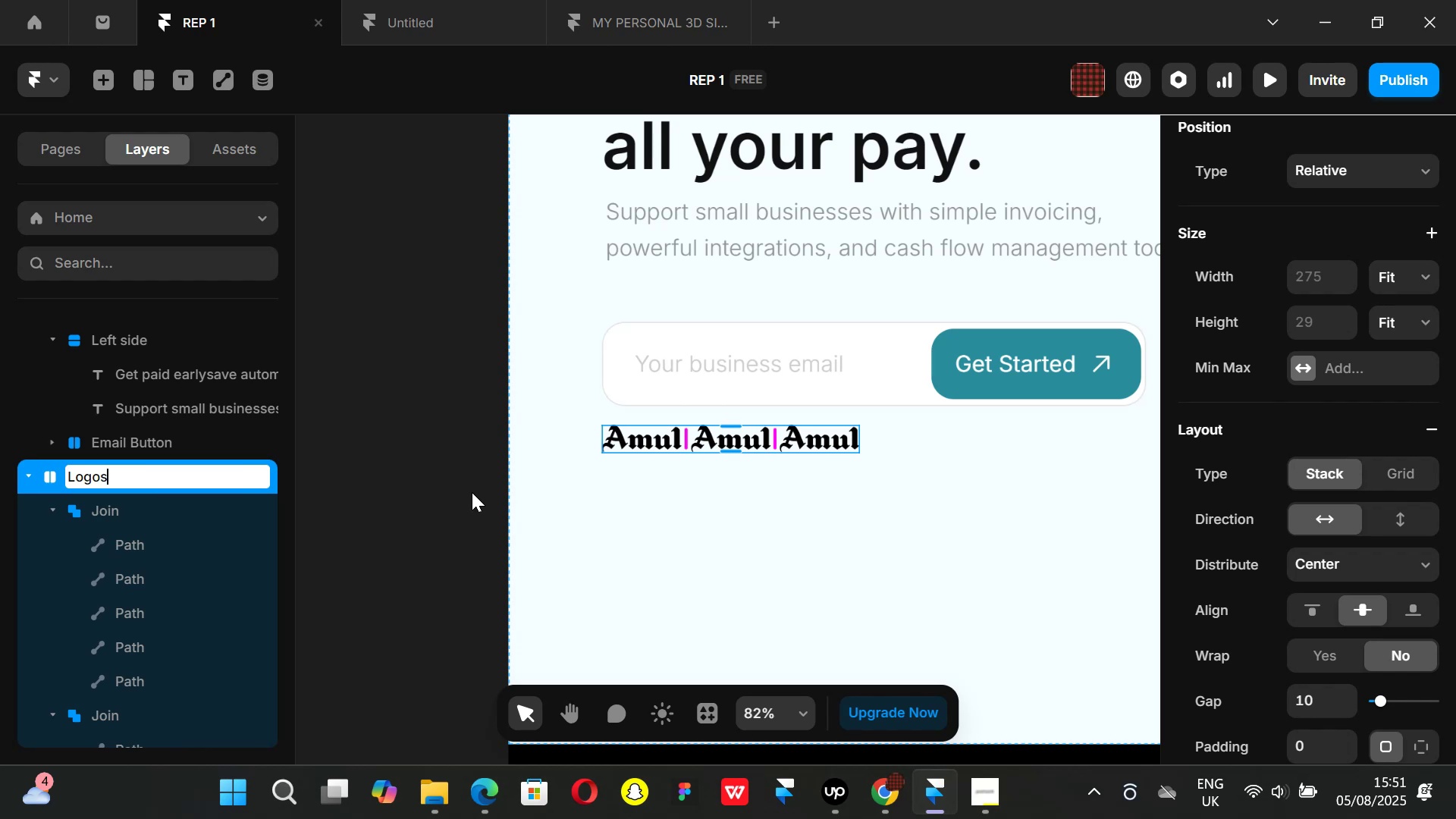 
key(Enter)
 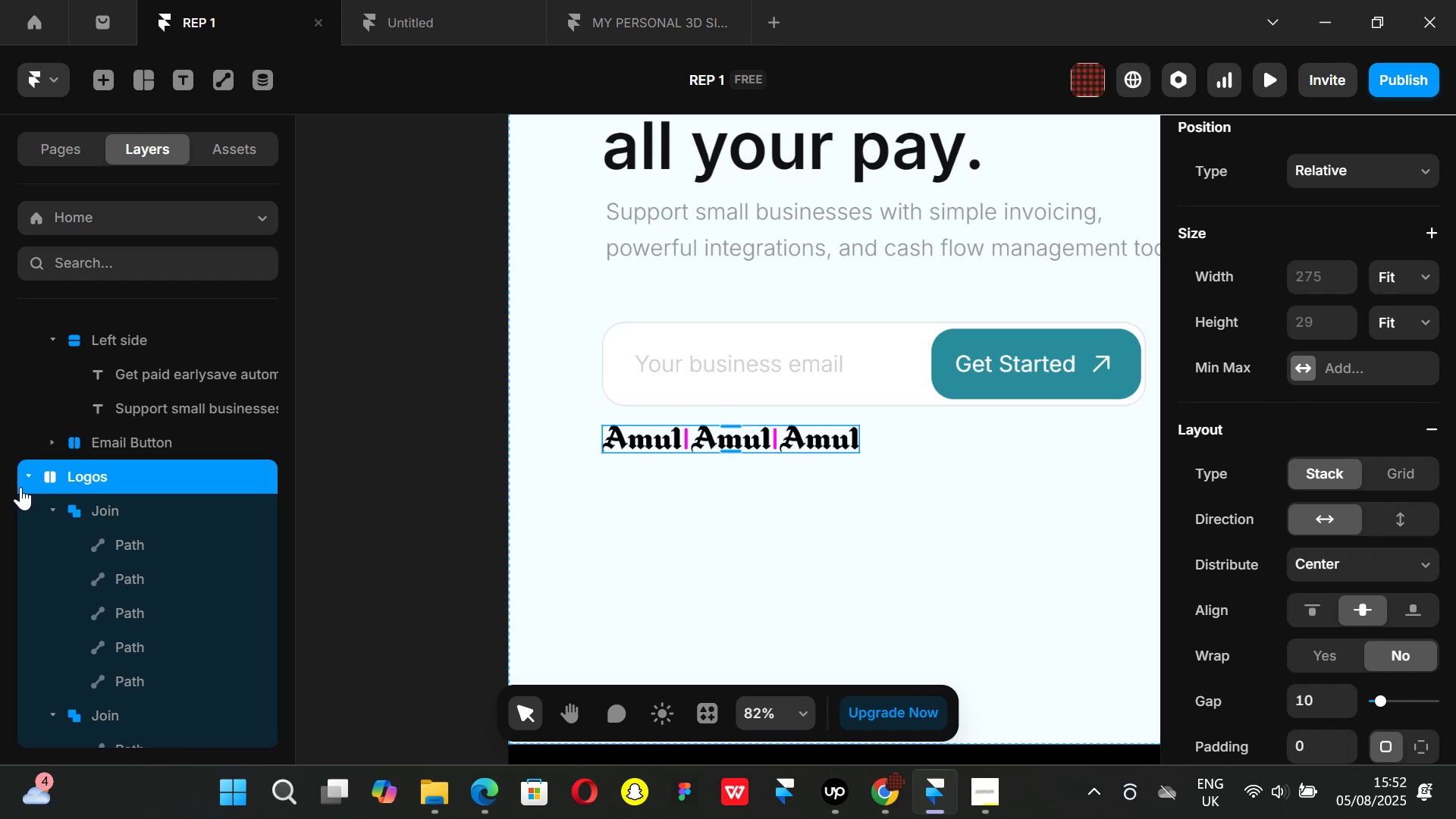 
left_click([27, 473])
 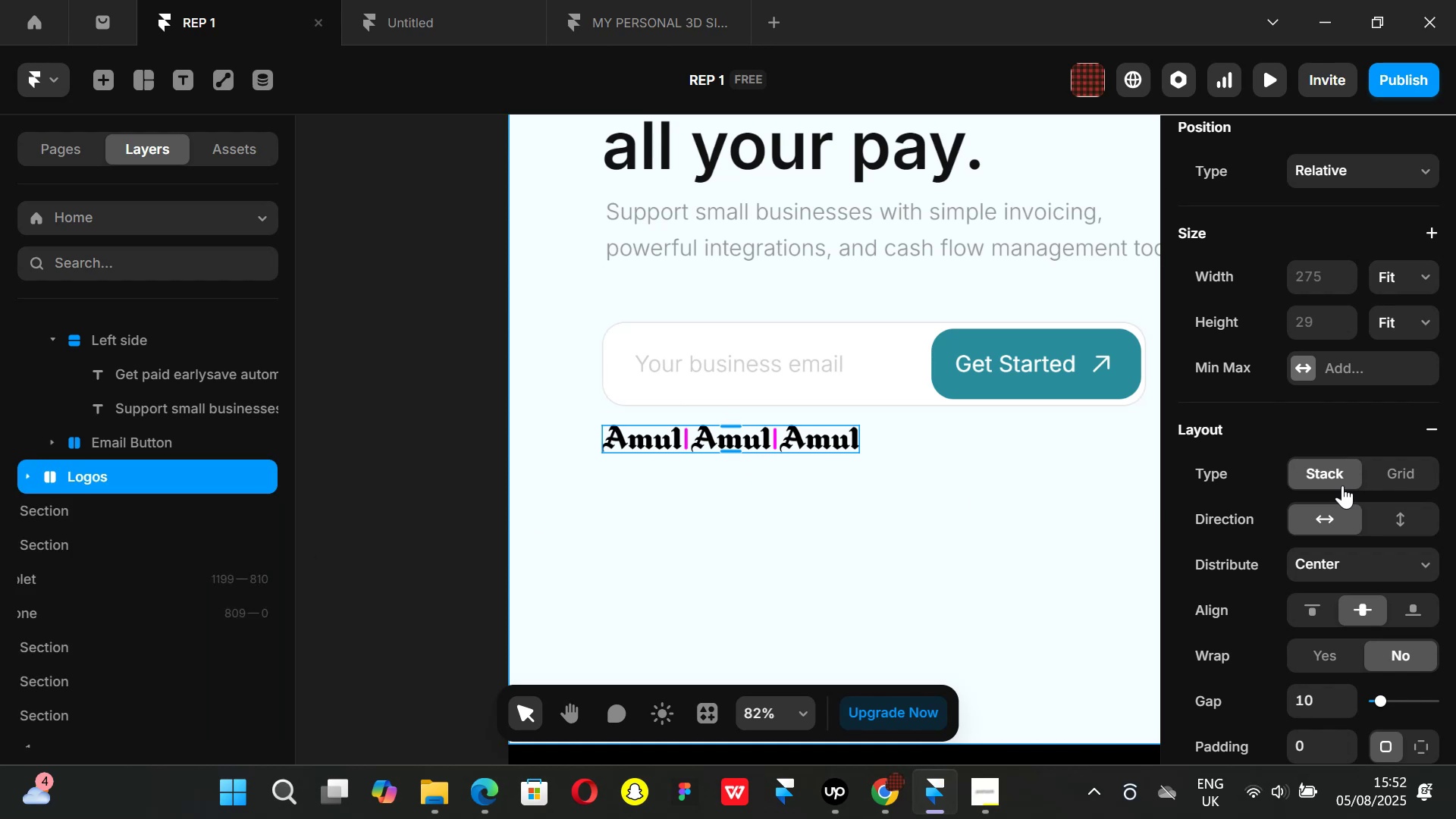 
hold_key(key=ControlLeft, duration=1.21)
scroll: coordinate [684, 507], scroll_direction: down, amount: 3.0
 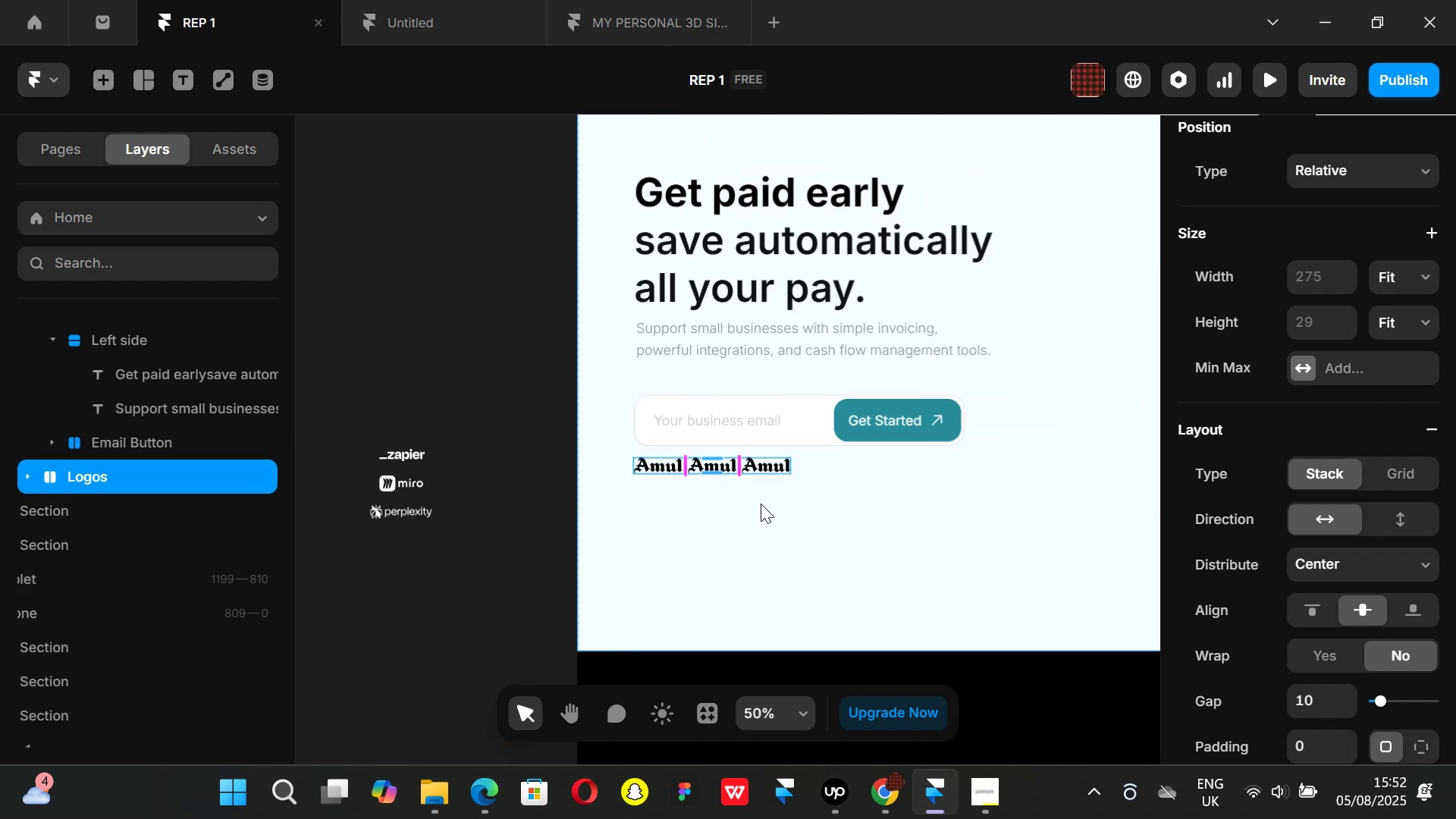 
hold_key(key=ControlLeft, duration=0.32)
scroll: coordinate [1335, 540], scroll_direction: down, amount: 3.0
 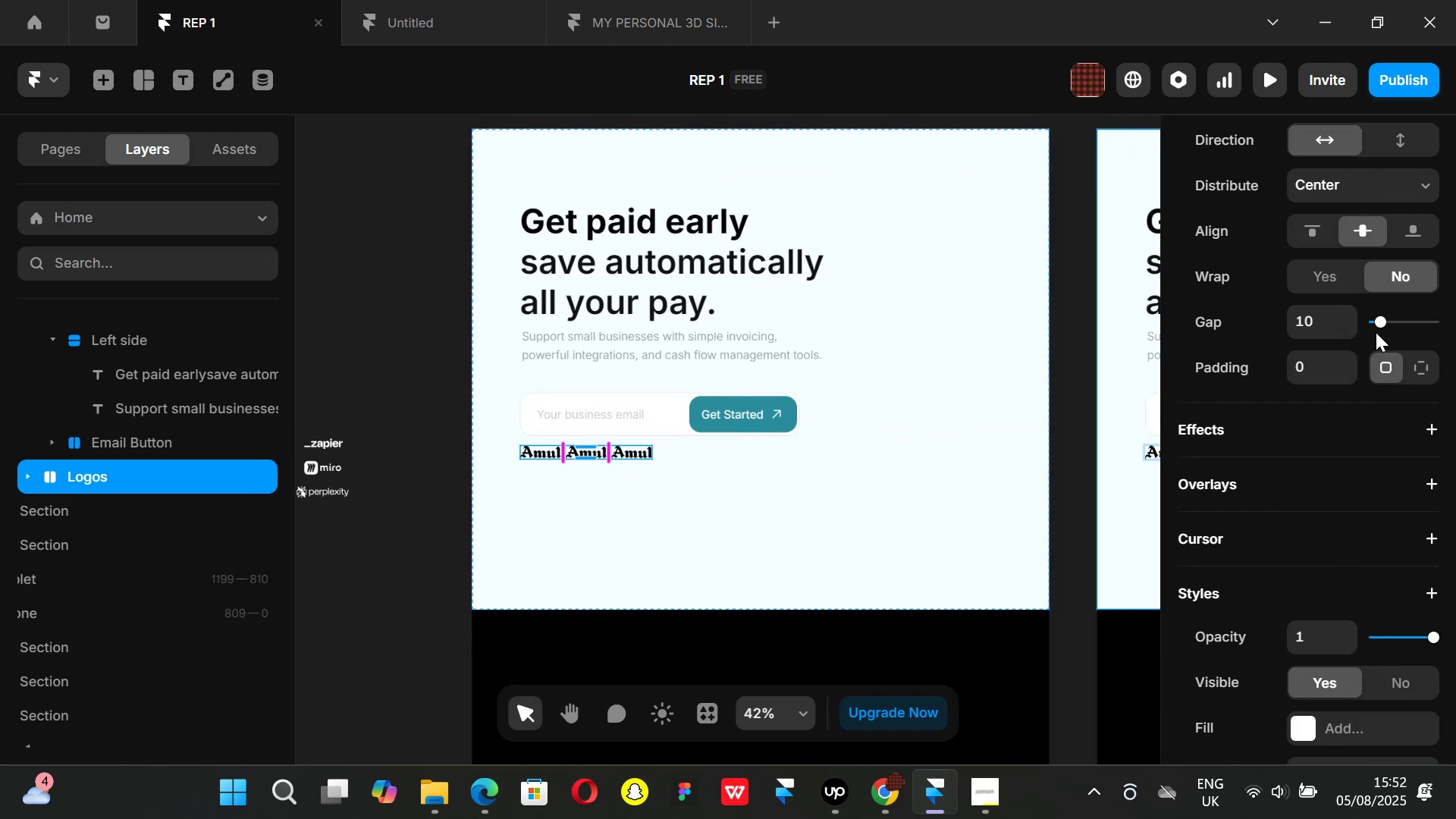 
left_click_drag(start_coordinate=[1375, 317], to_coordinate=[1401, 323])
 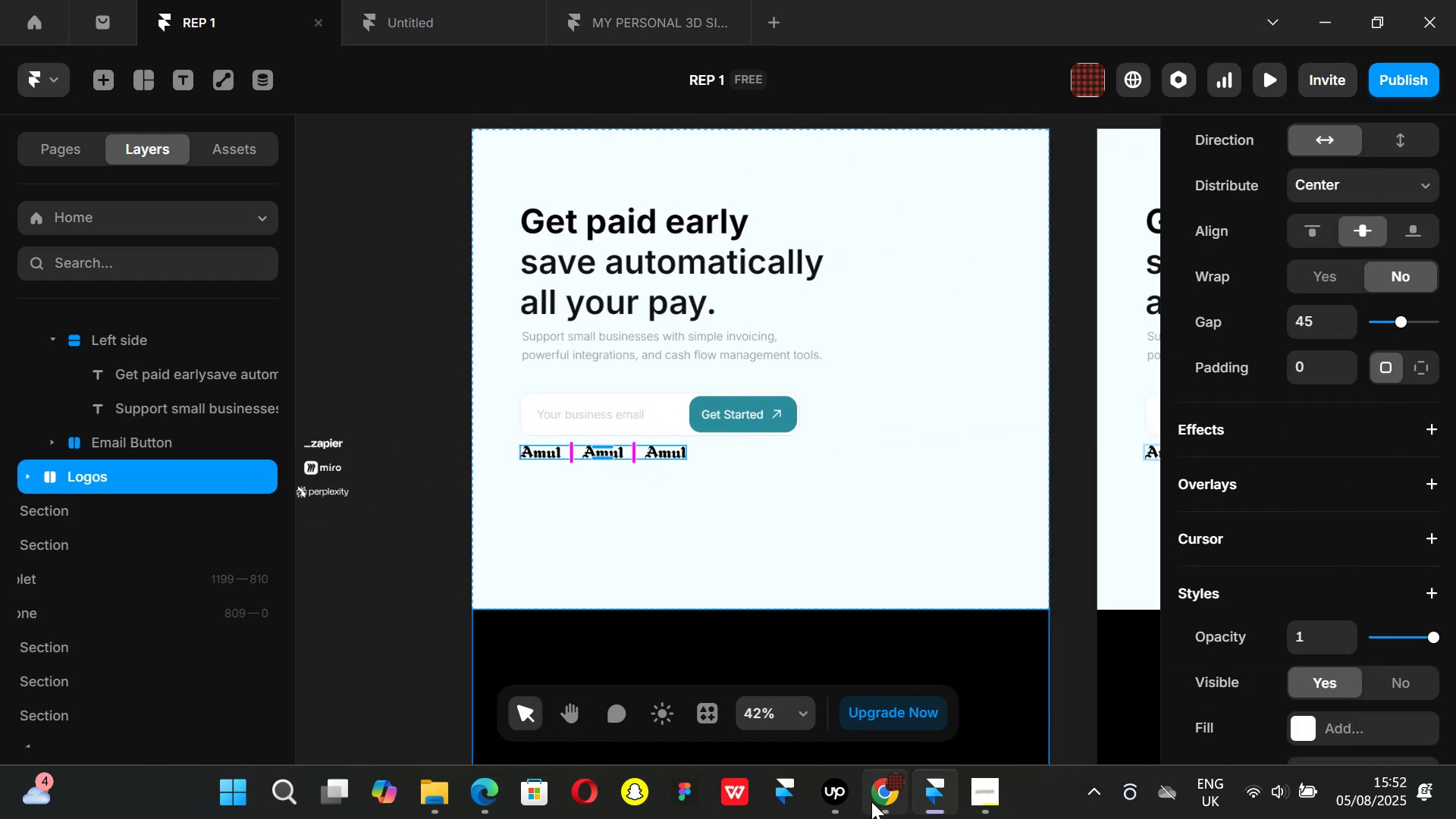 
left_click([871, 802])
 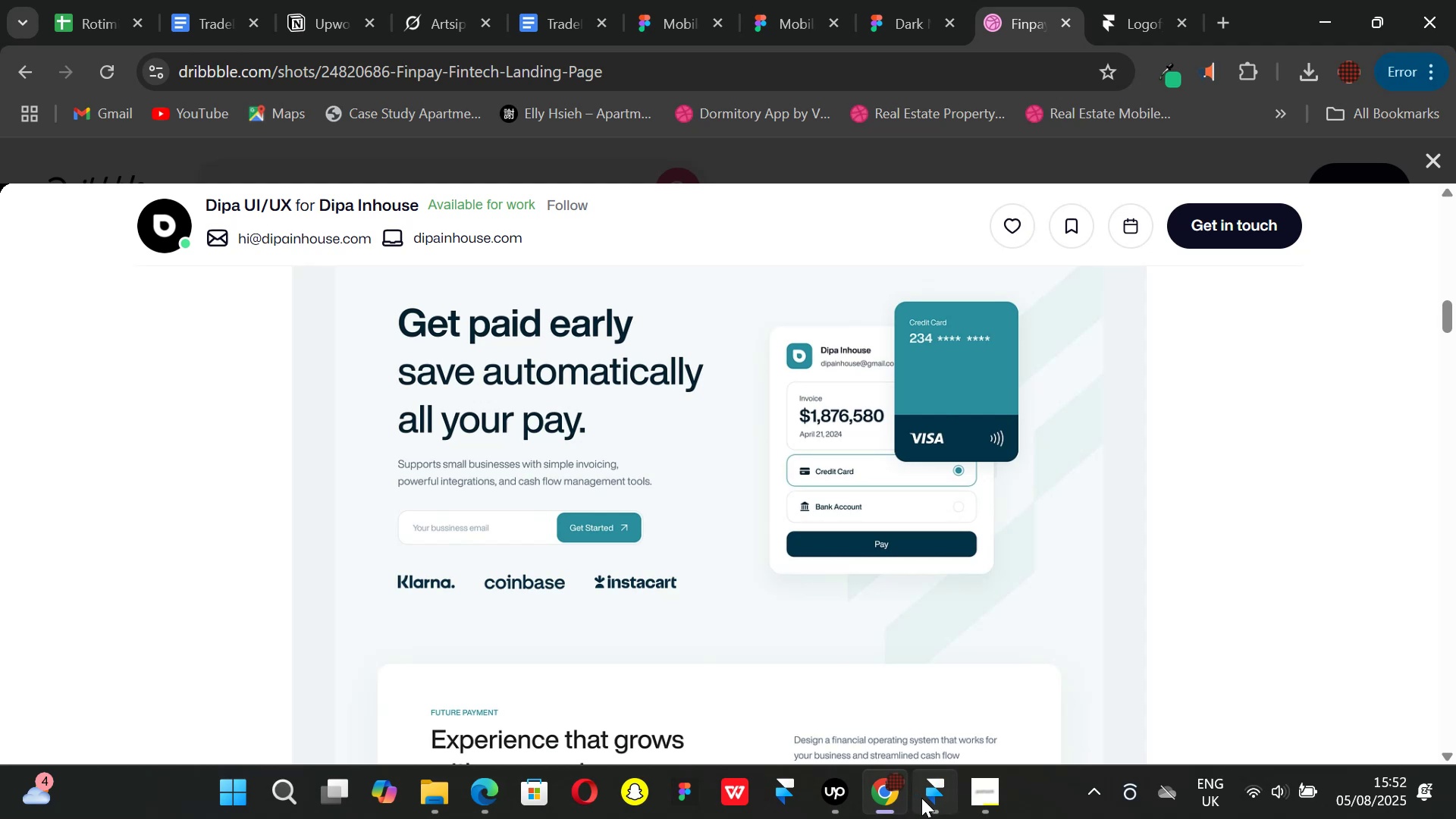 
left_click([930, 798])
 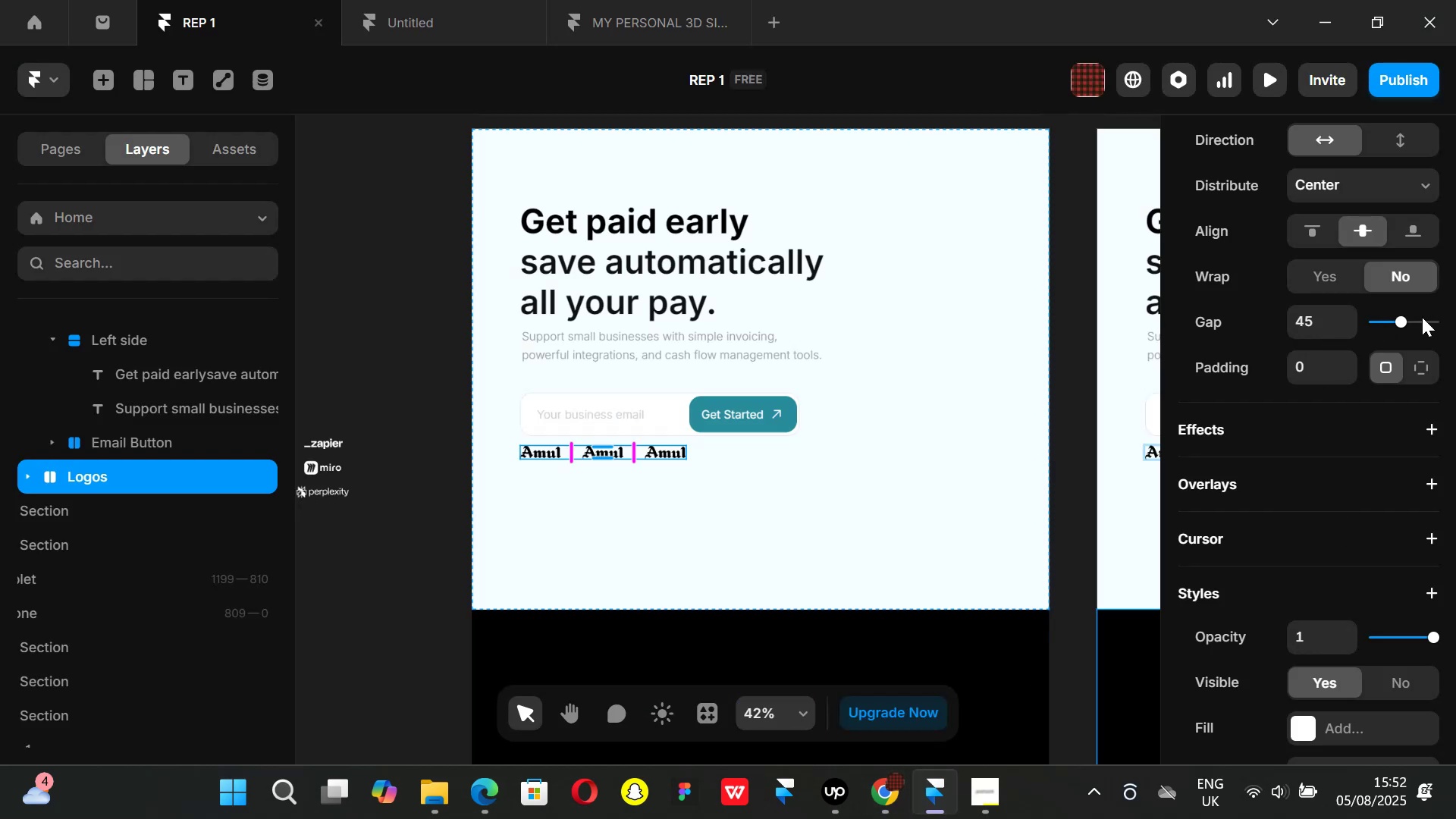 
left_click_drag(start_coordinate=[1403, 322], to_coordinate=[1420, 325])
 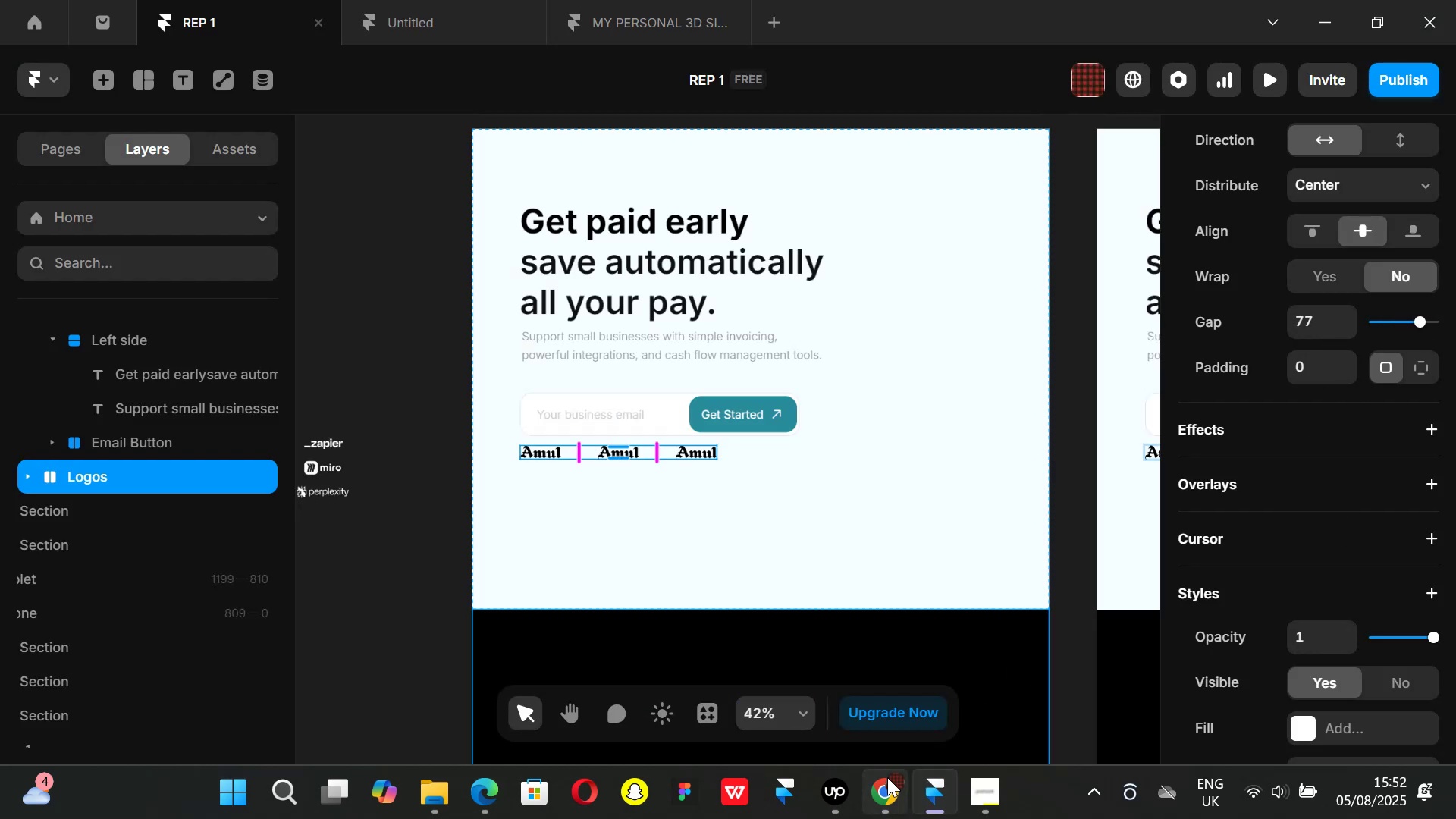 
left_click([886, 788])
 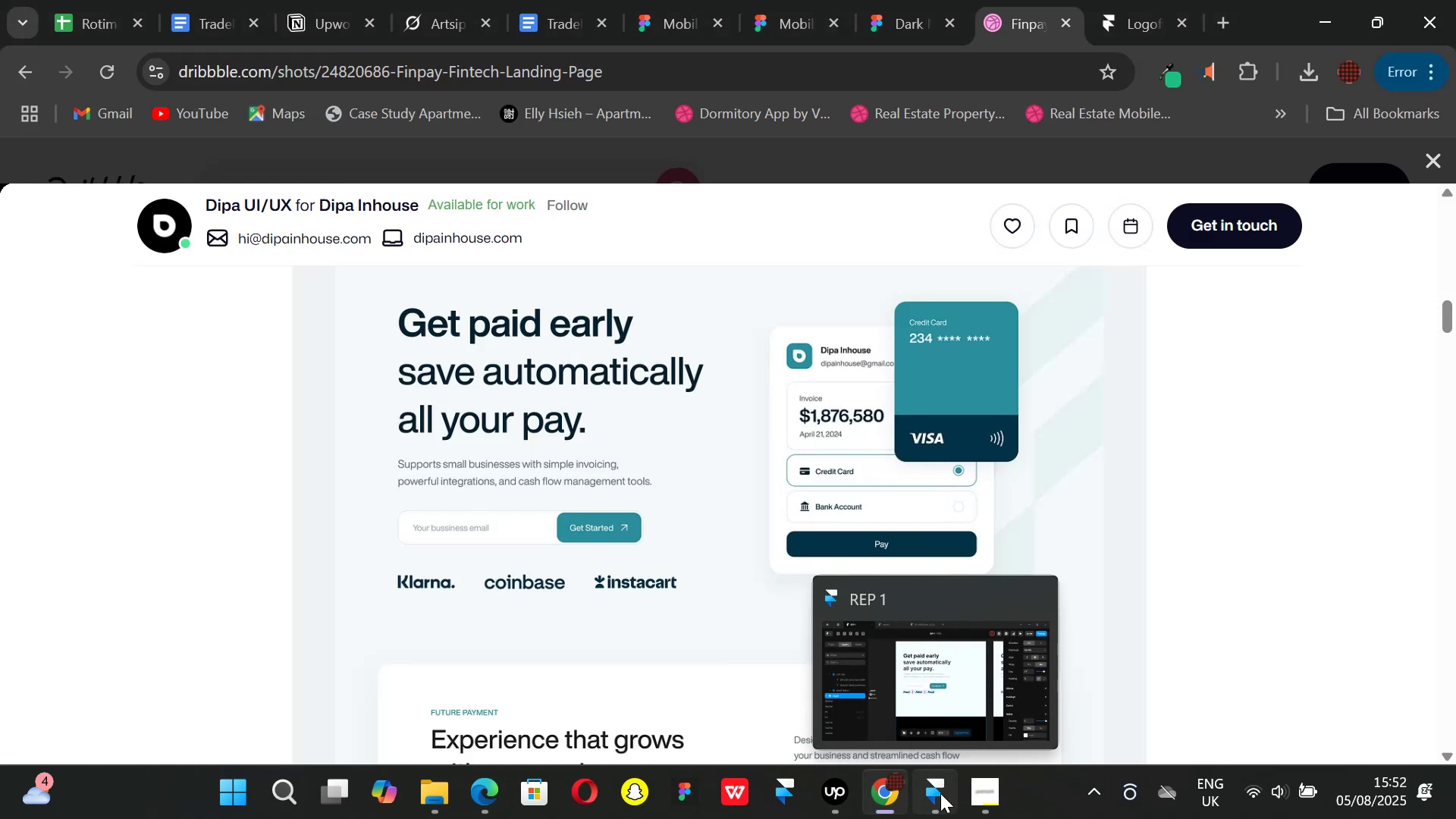 
left_click([940, 793])
 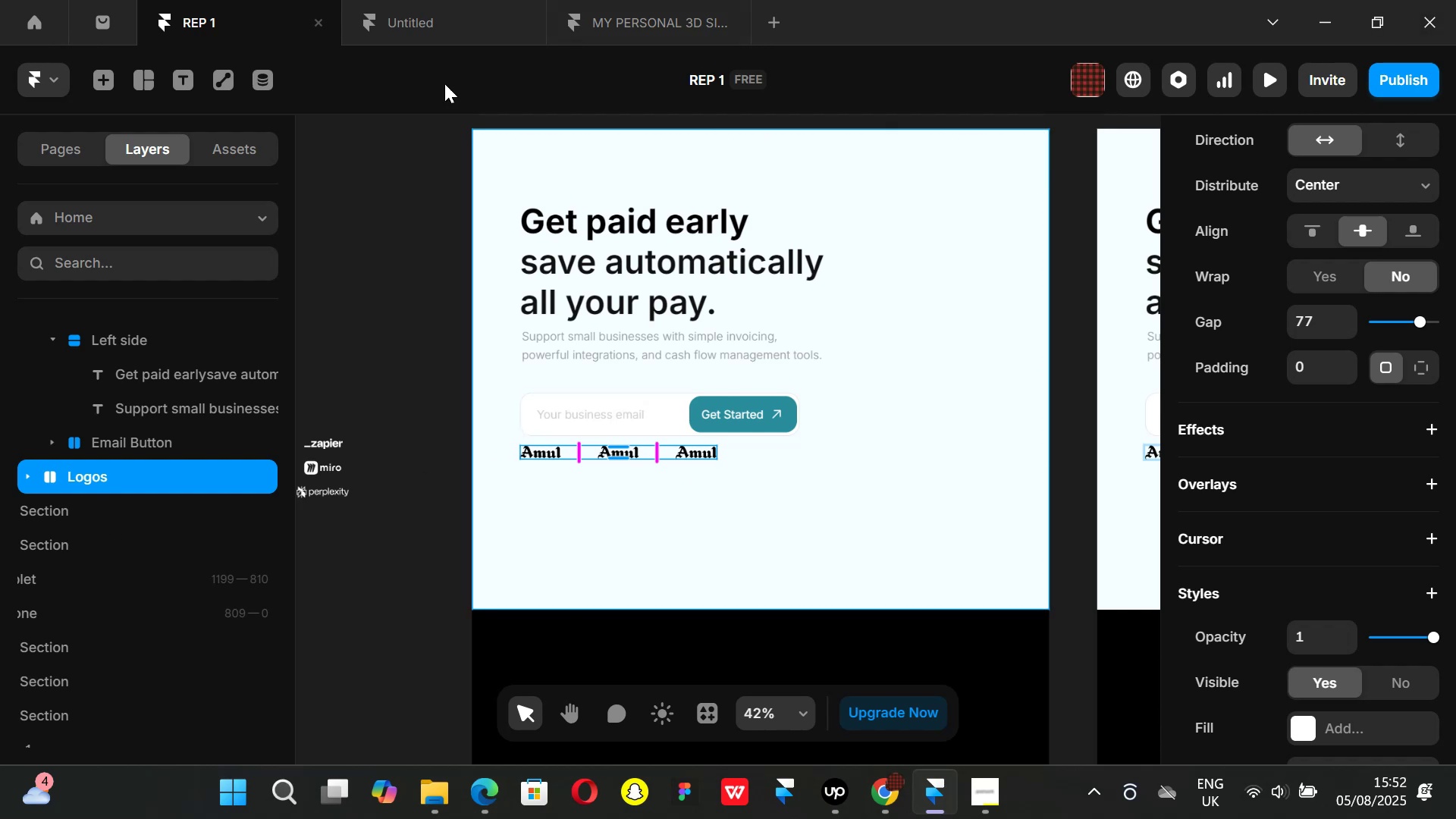 
left_click([24, 474])
 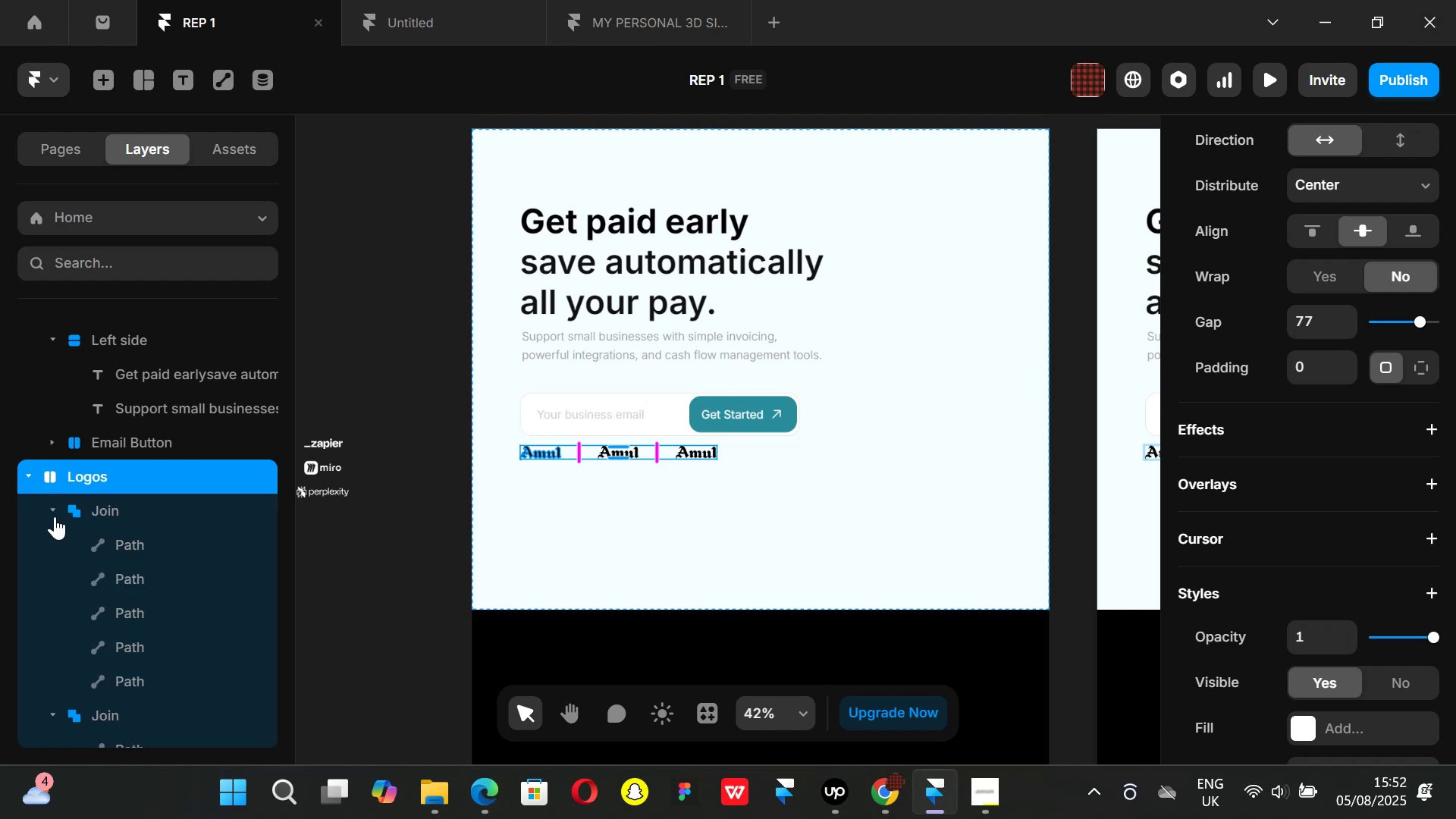 
left_click([51, 508])
 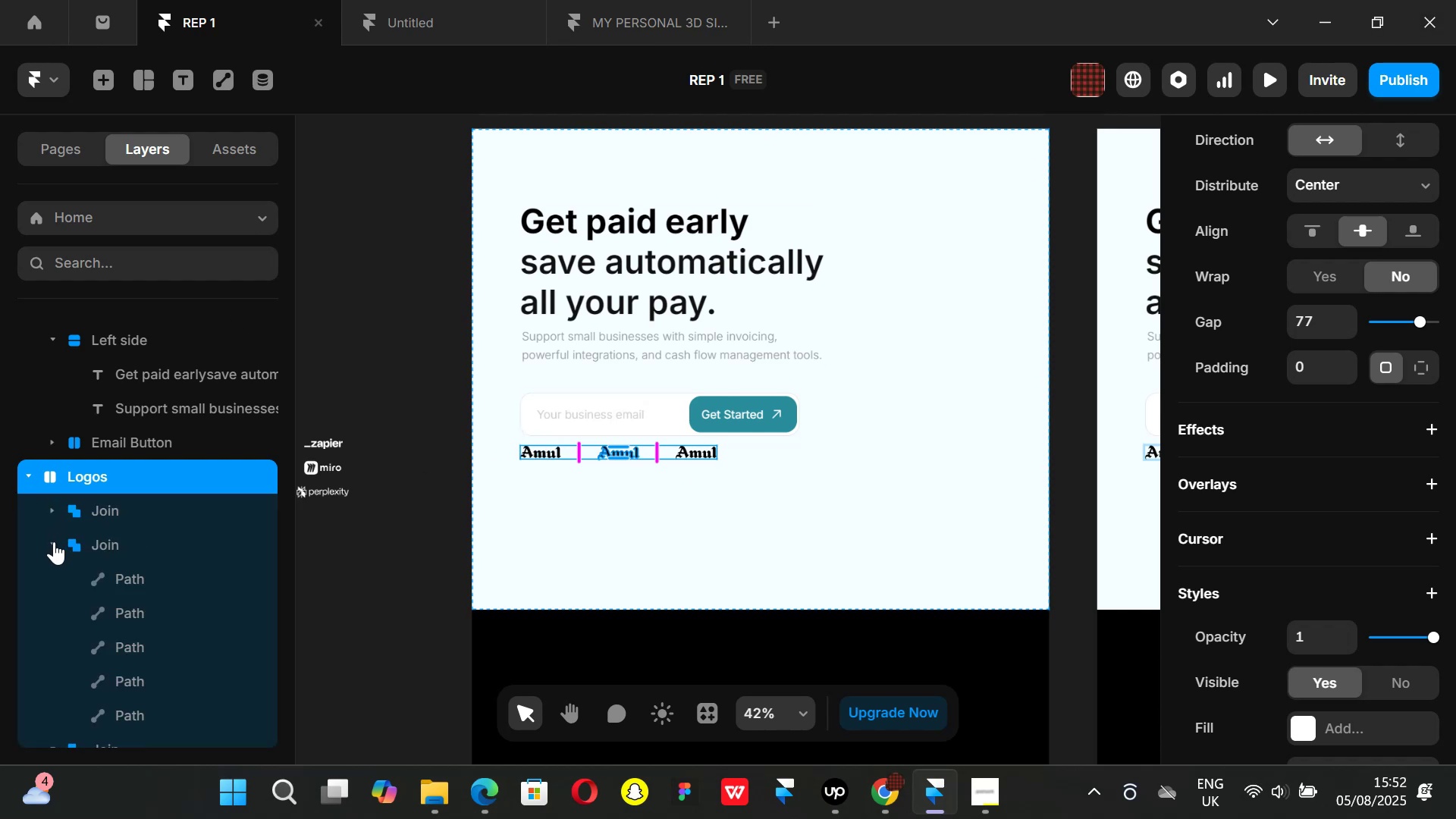 
left_click([54, 540])
 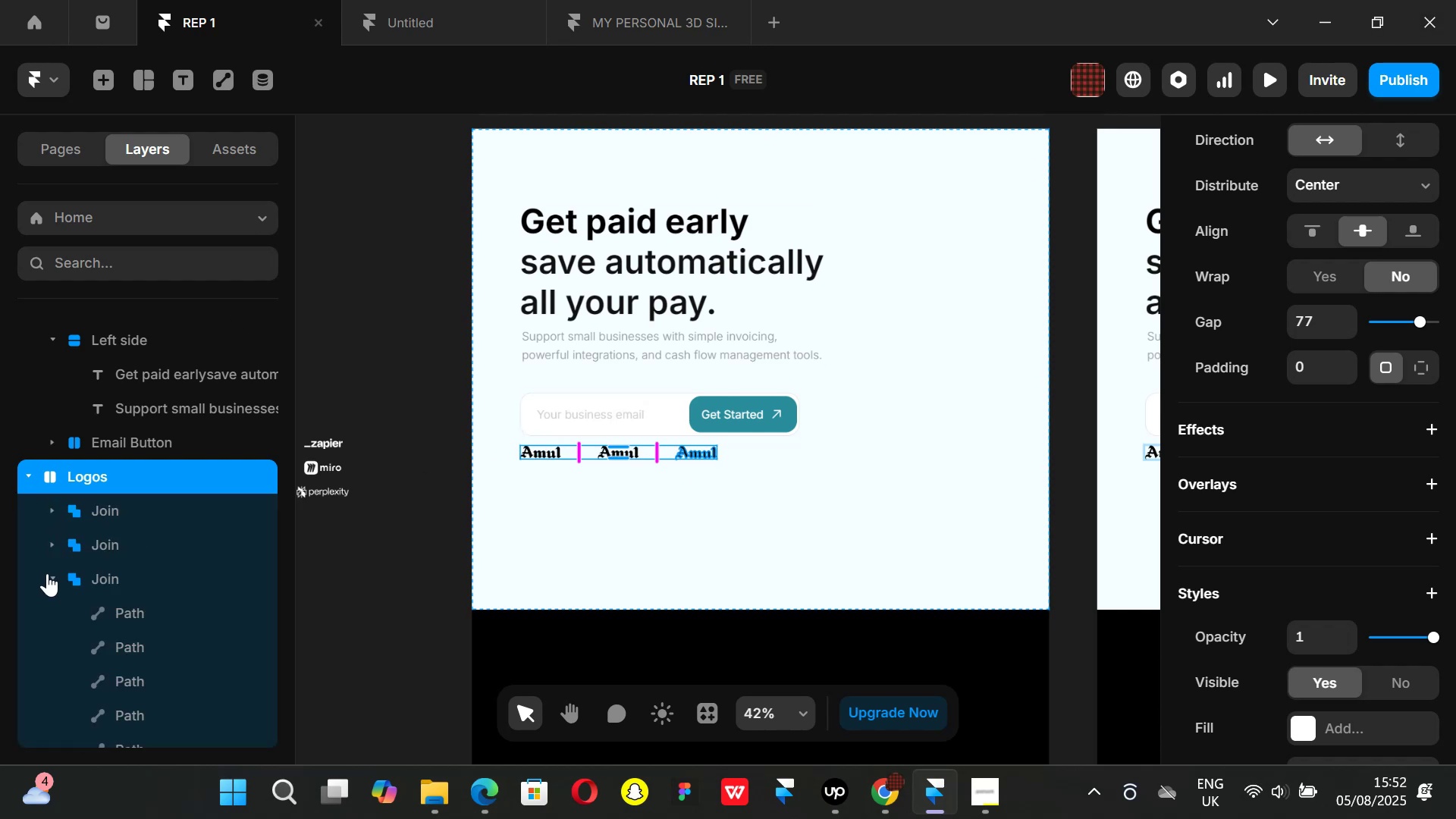 
left_click([50, 573])
 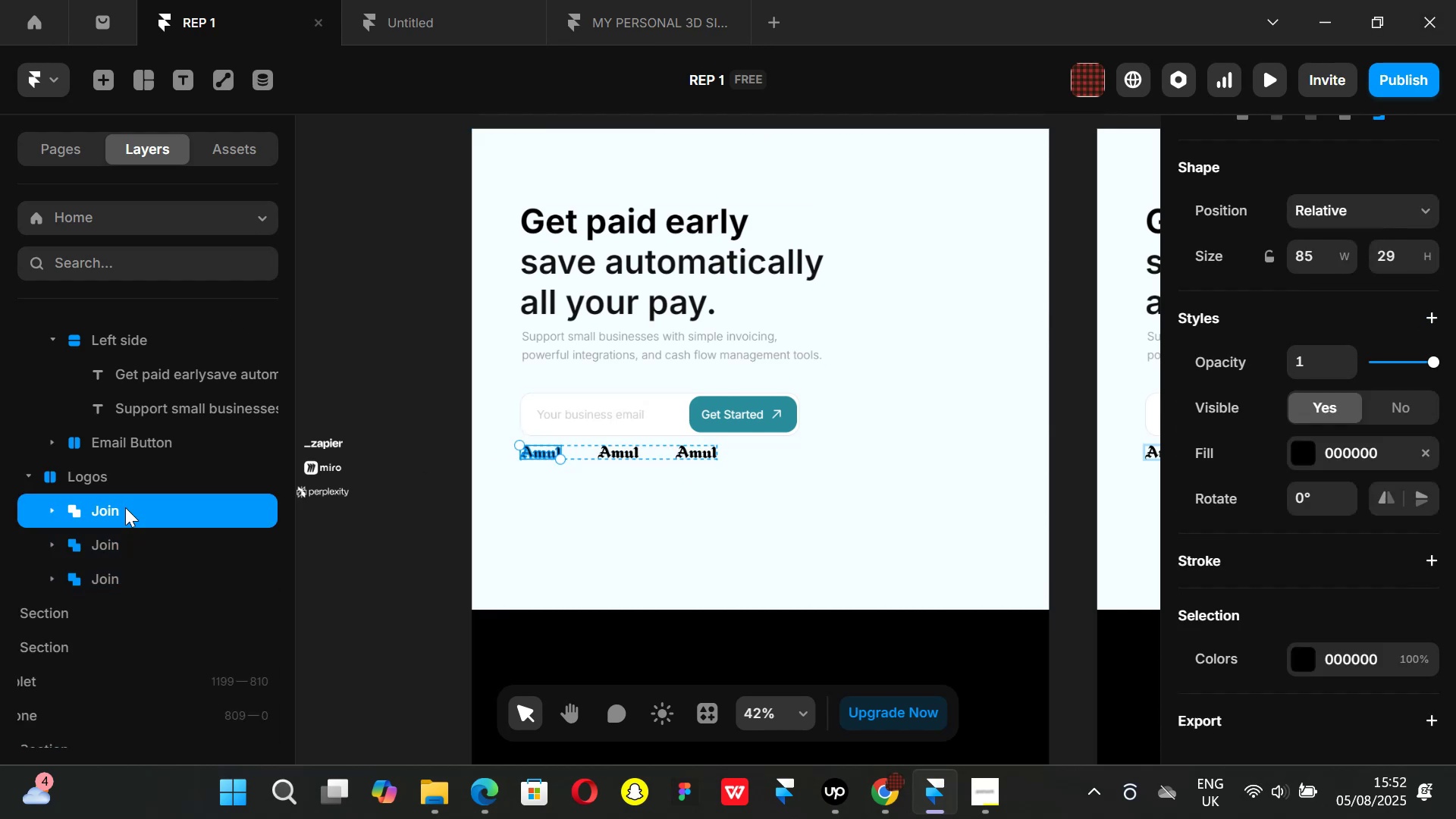 
hold_key(key=ShiftLeft, duration=1.33)
left_click([110, 545])
 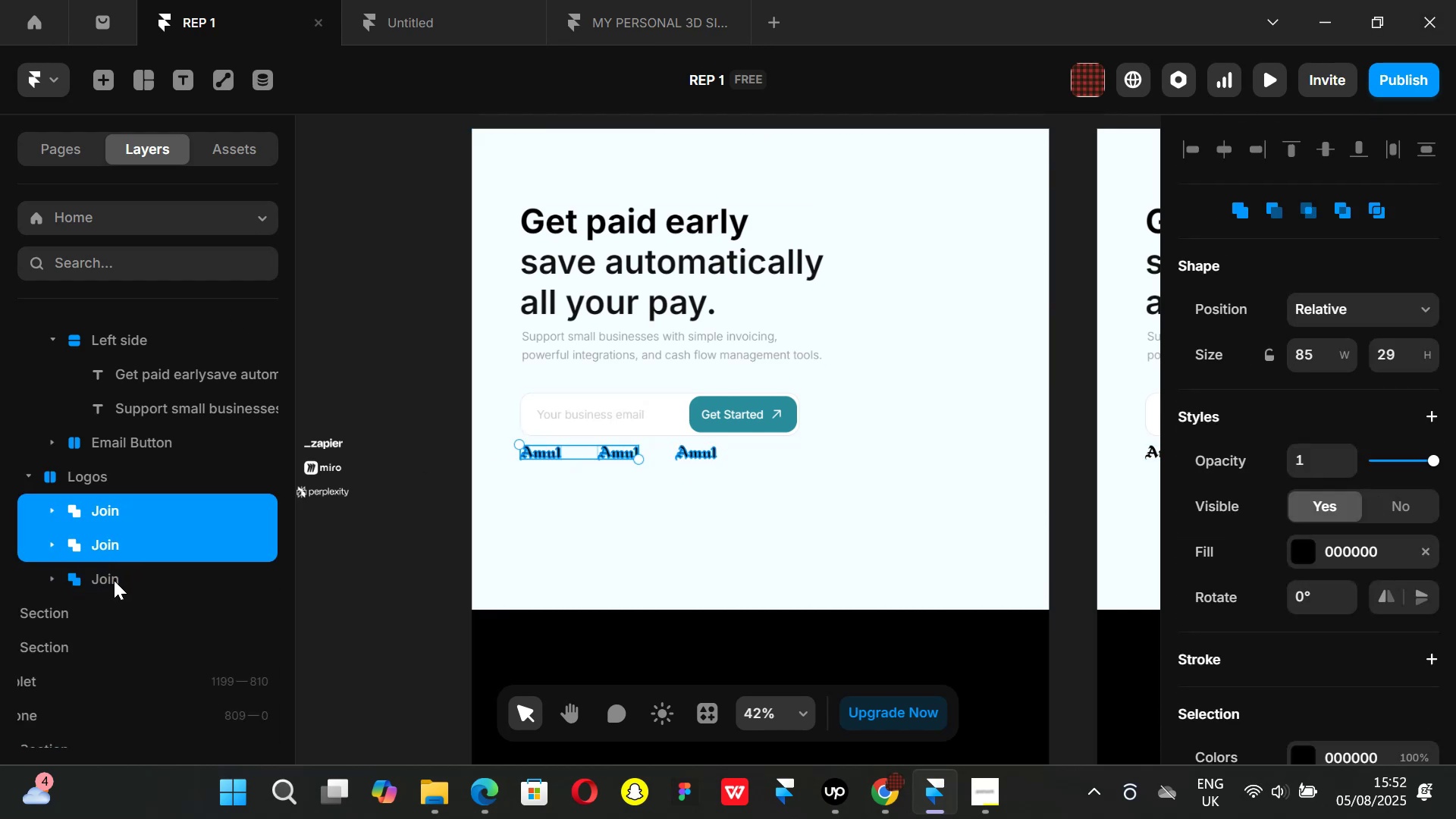 
left_click([114, 580])
 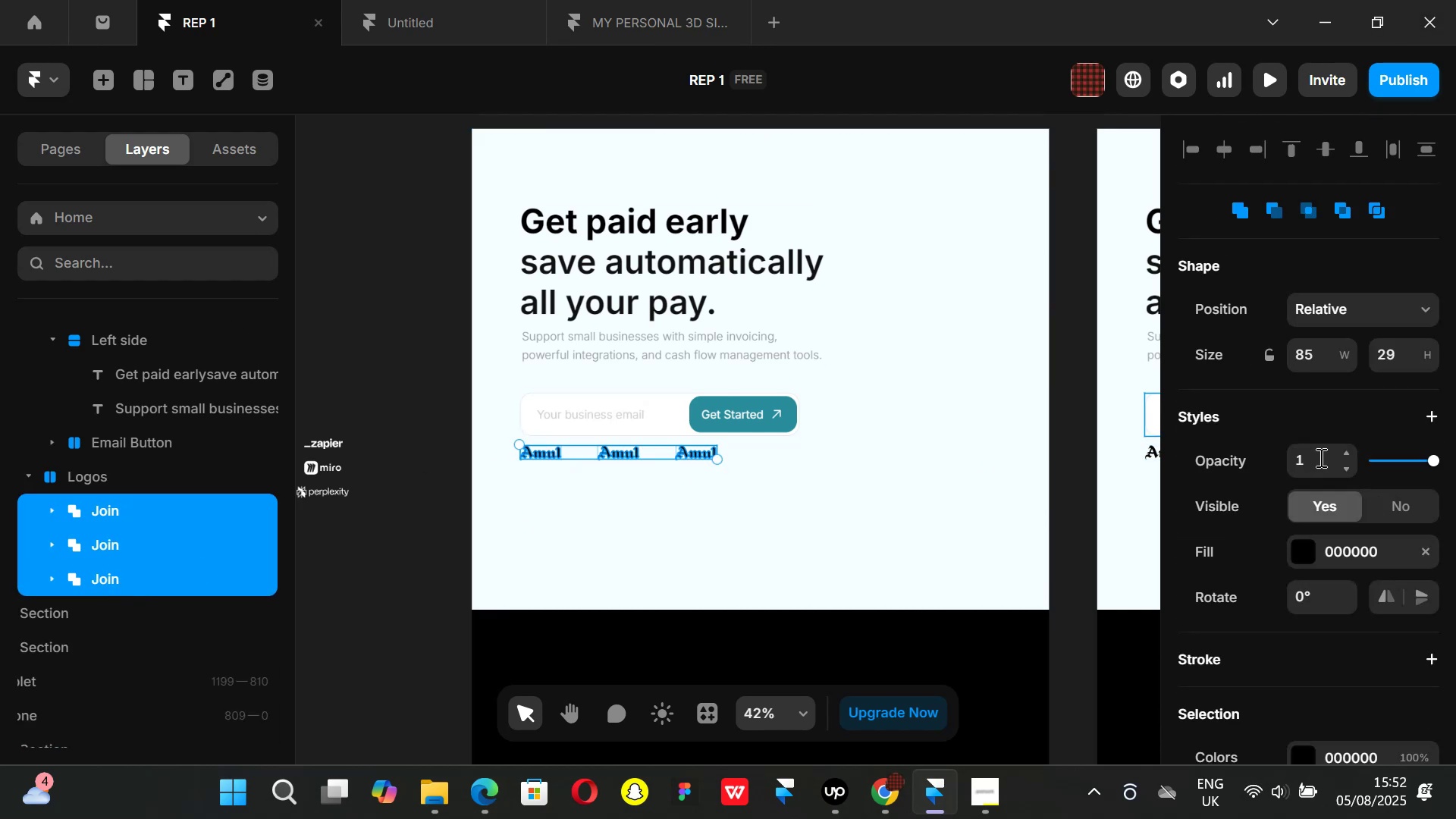 
scroll: coordinate [1322, 467], scroll_direction: down, amount: 1.0
 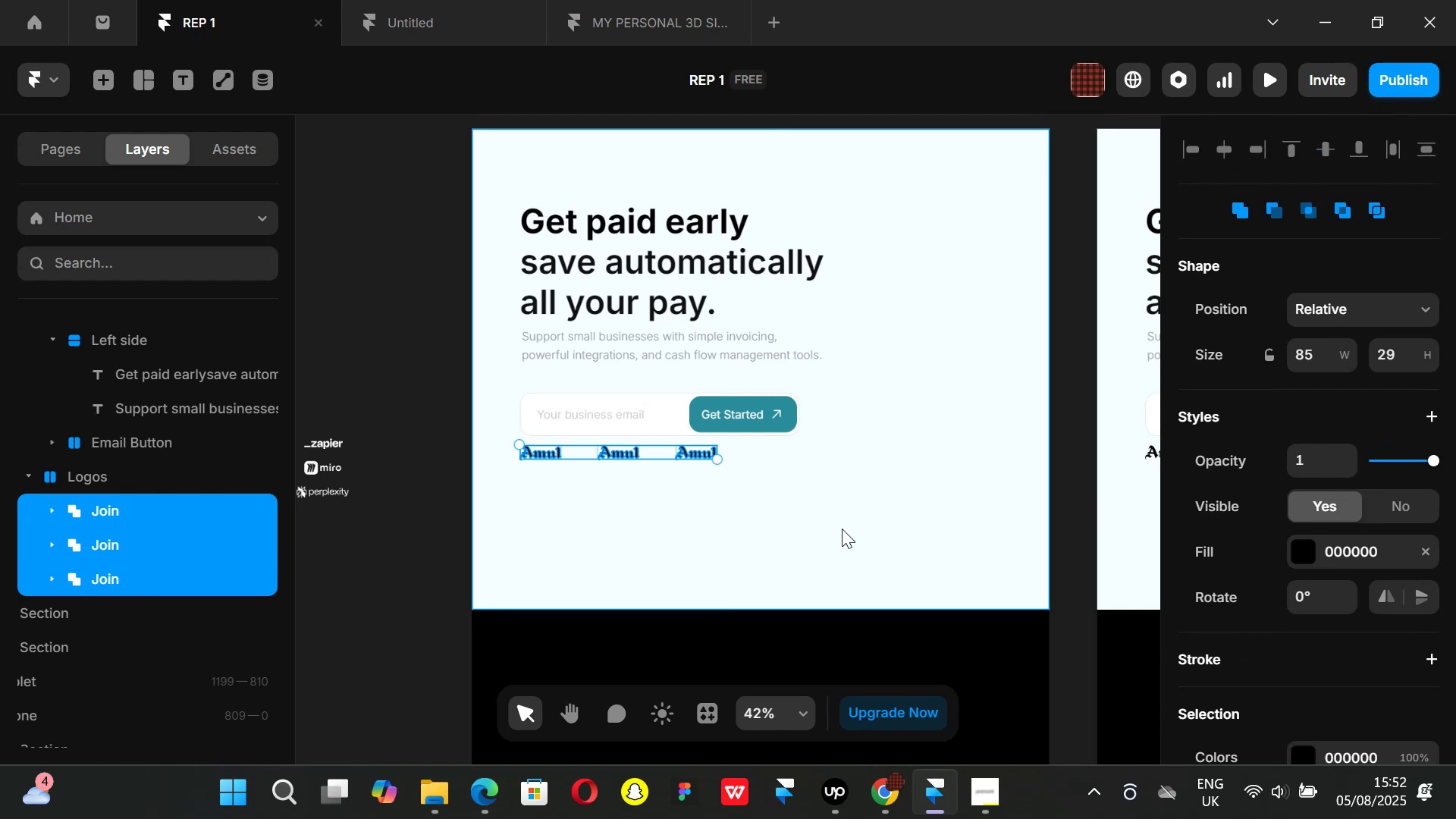 
key(K)
 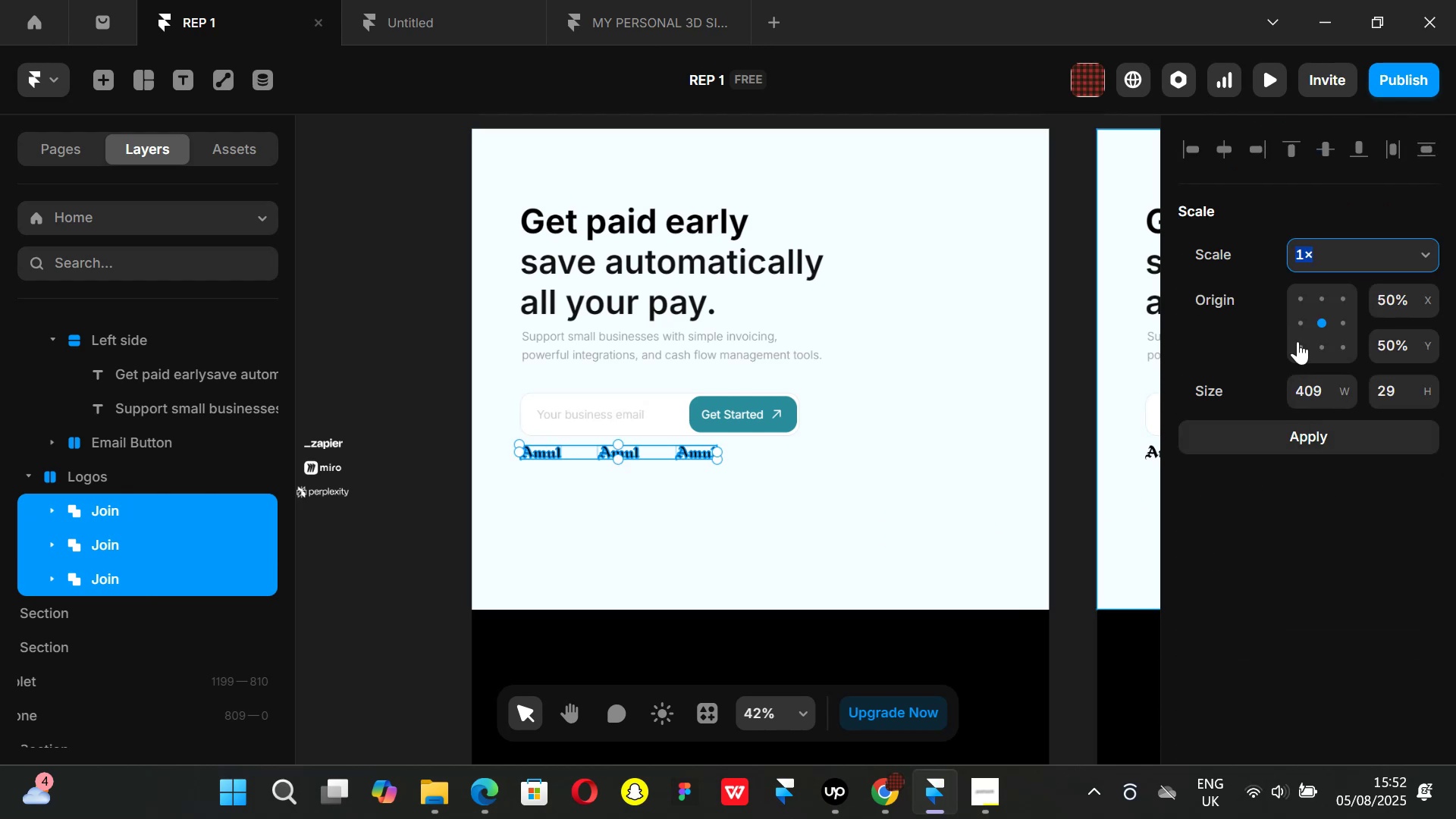 
left_click([1321, 392])
 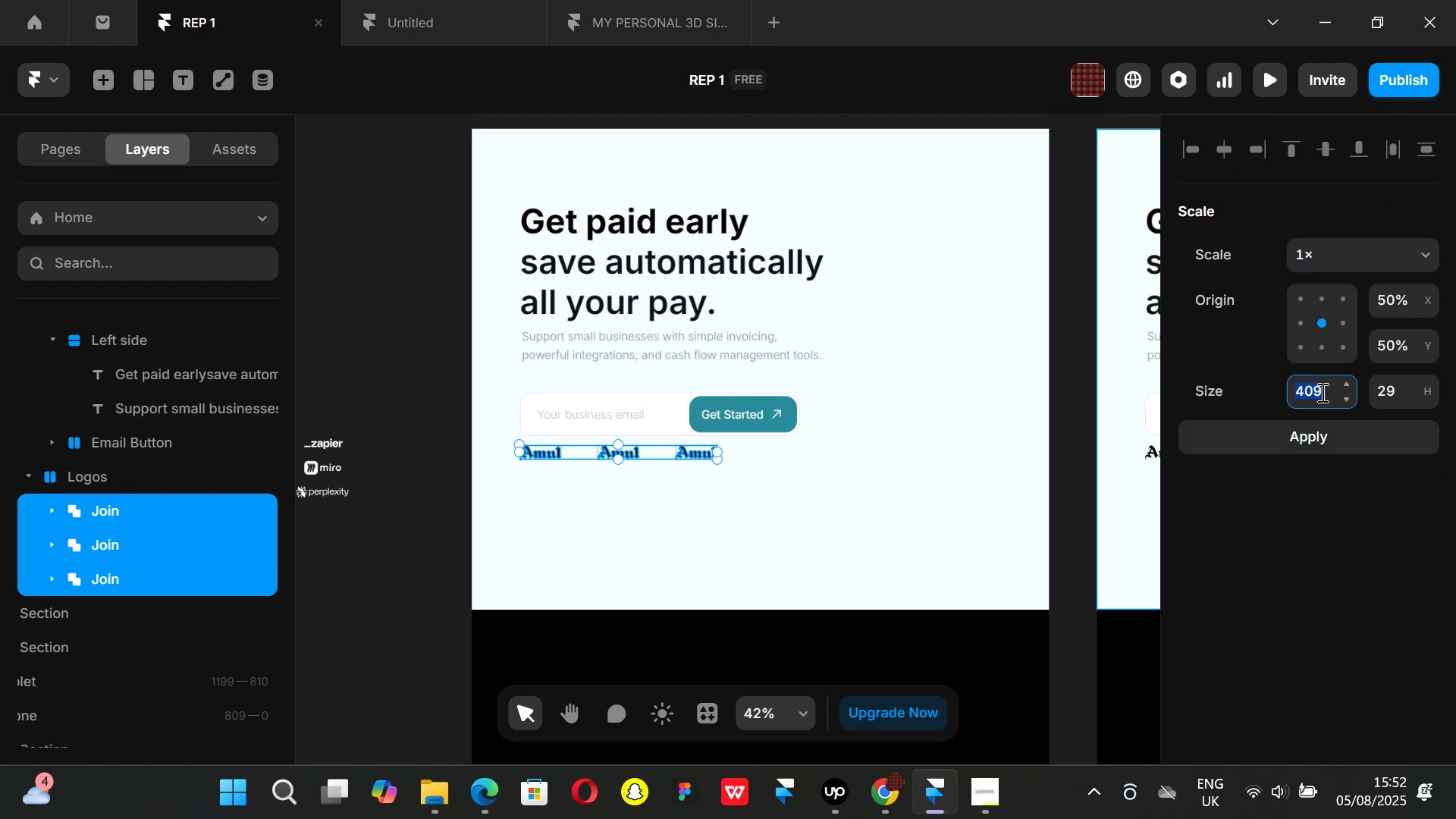 
type(800)
 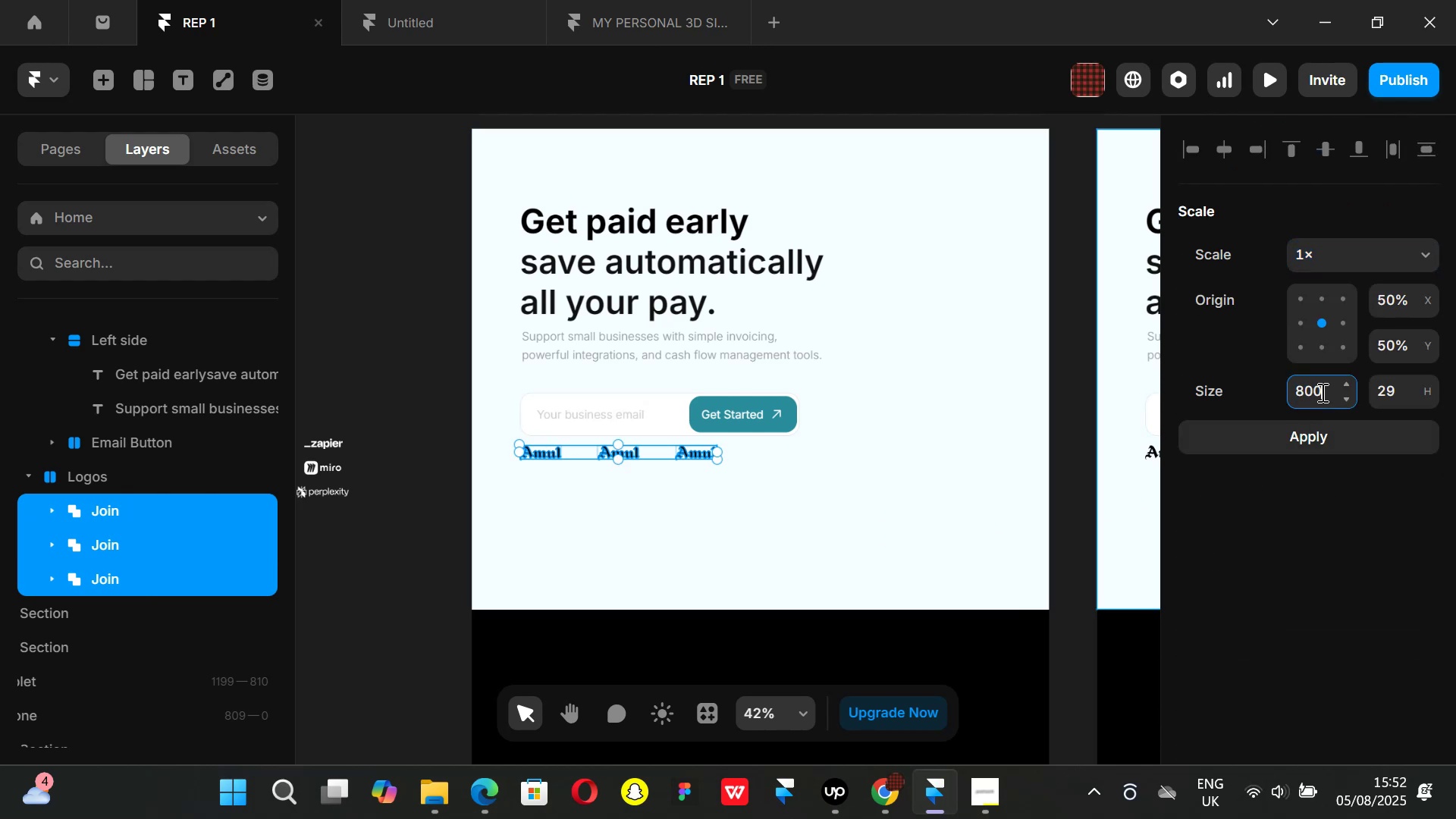 
key(Enter)
 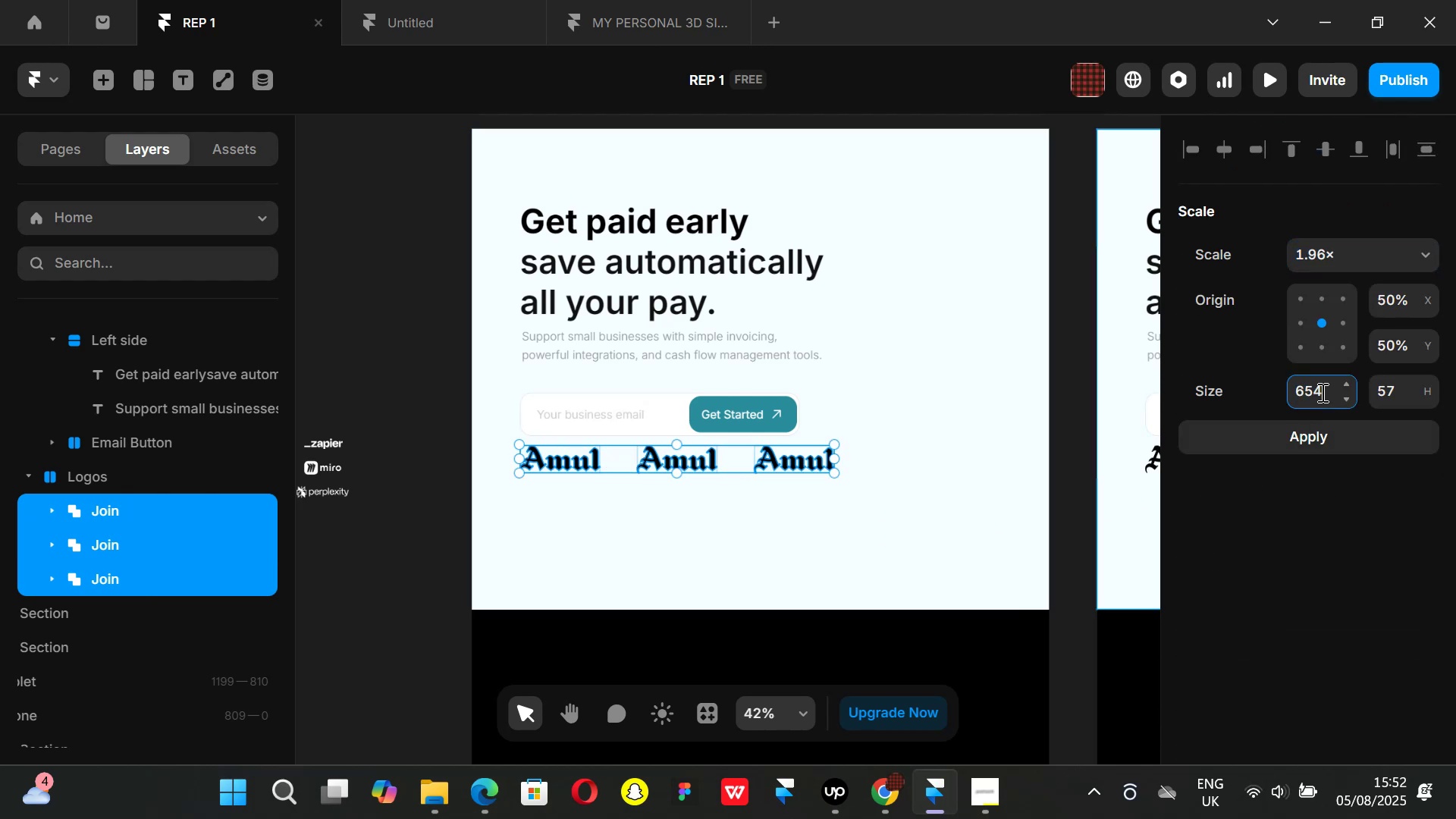 
left_click([1321, 392])
 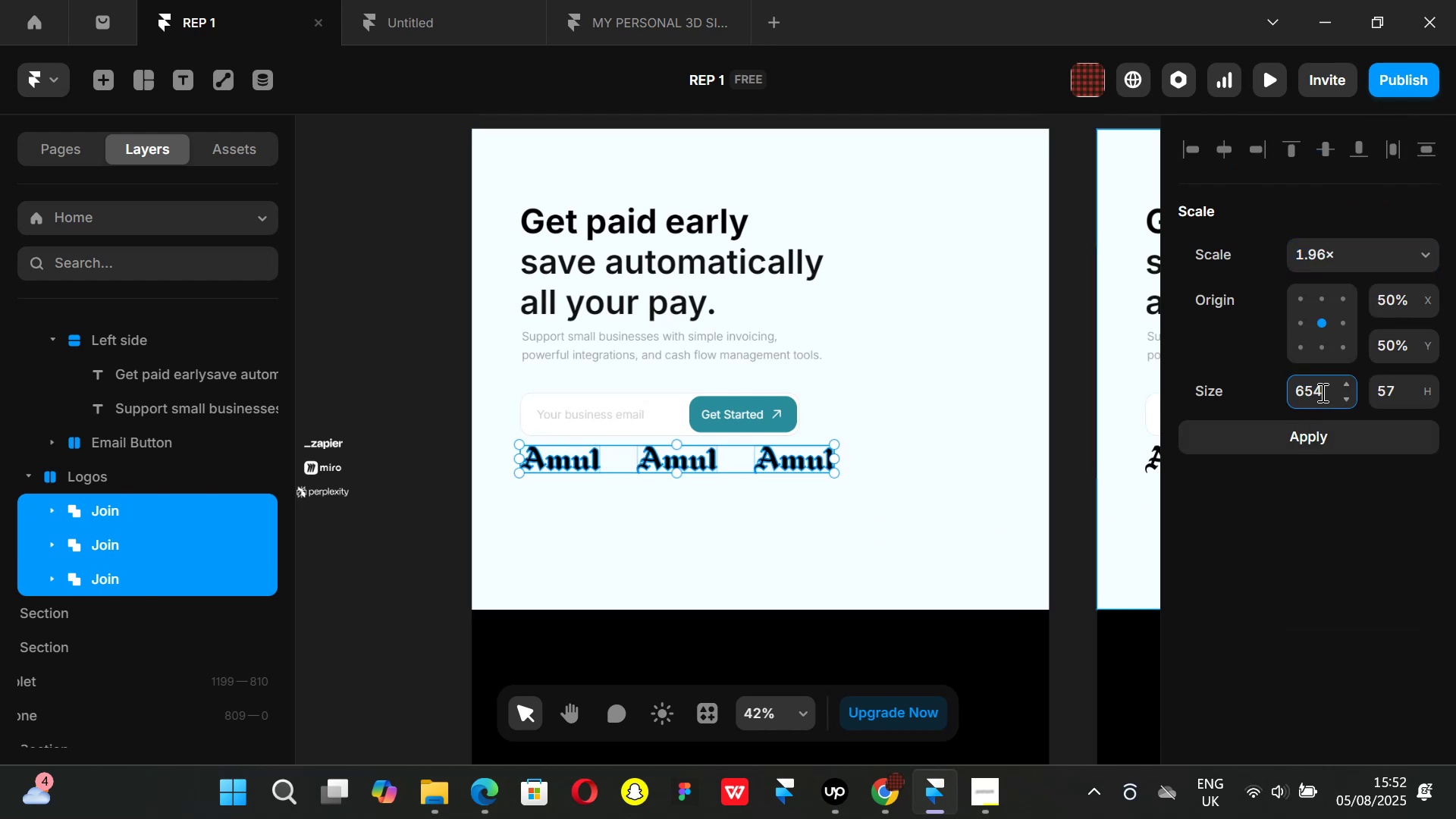 
key(Backspace)
key(Backspace)
key(Backspace)
key(Backspace)
type(400)
 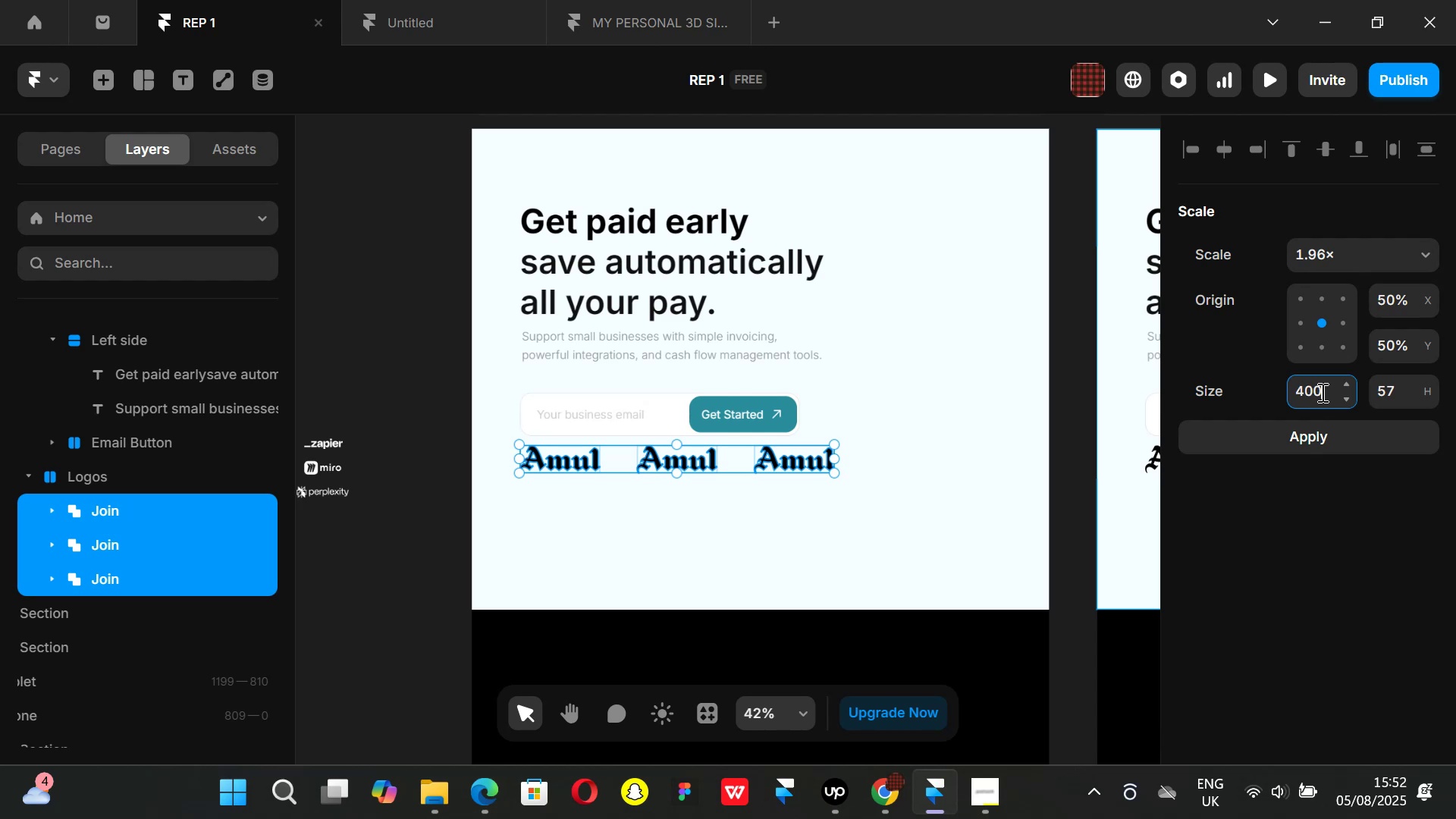 
key(Enter)
 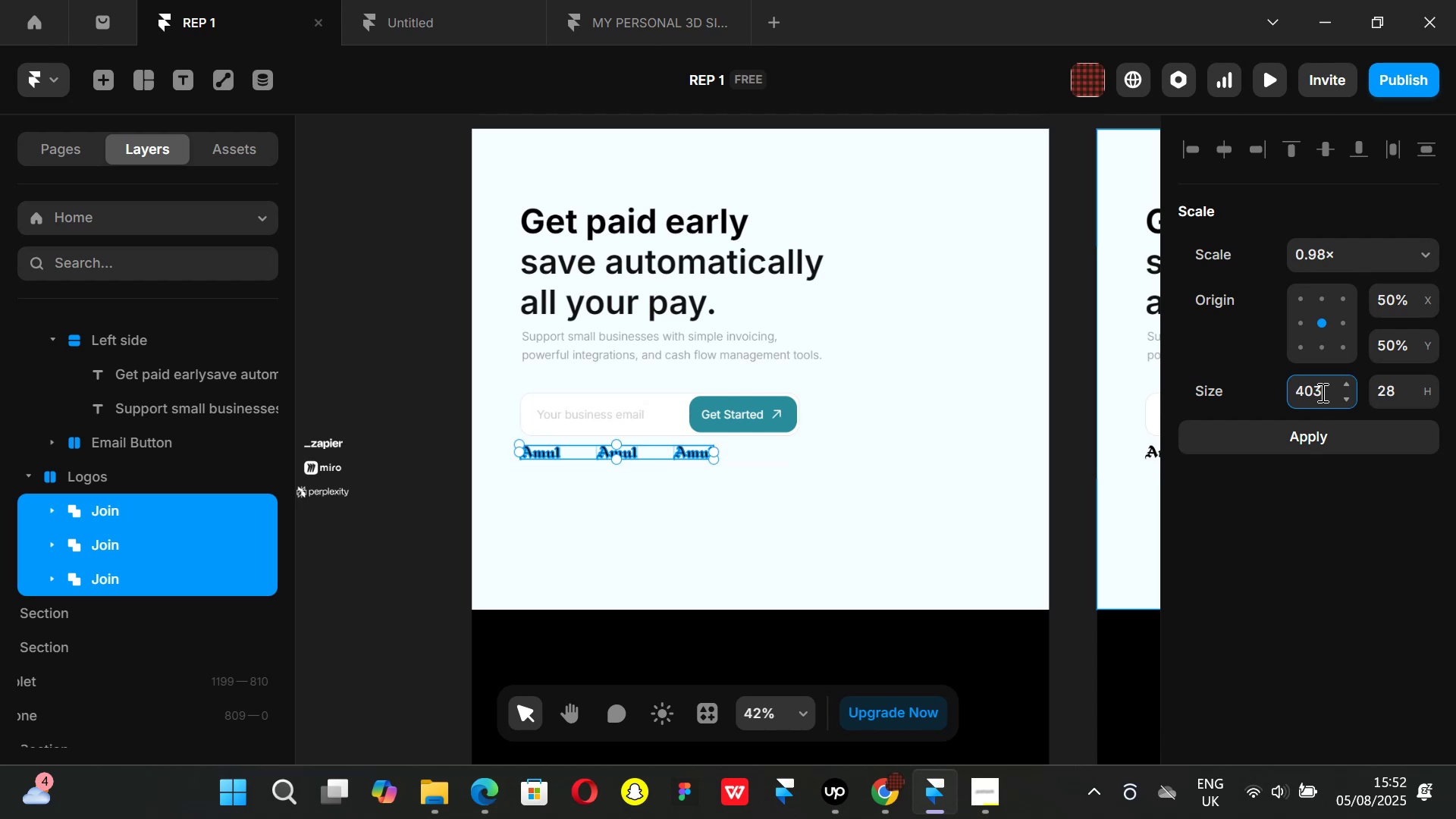 
key(Backspace)
key(Backspace)
key(Backspace)
key(Backspace)
key(Backspace)
type(700)
 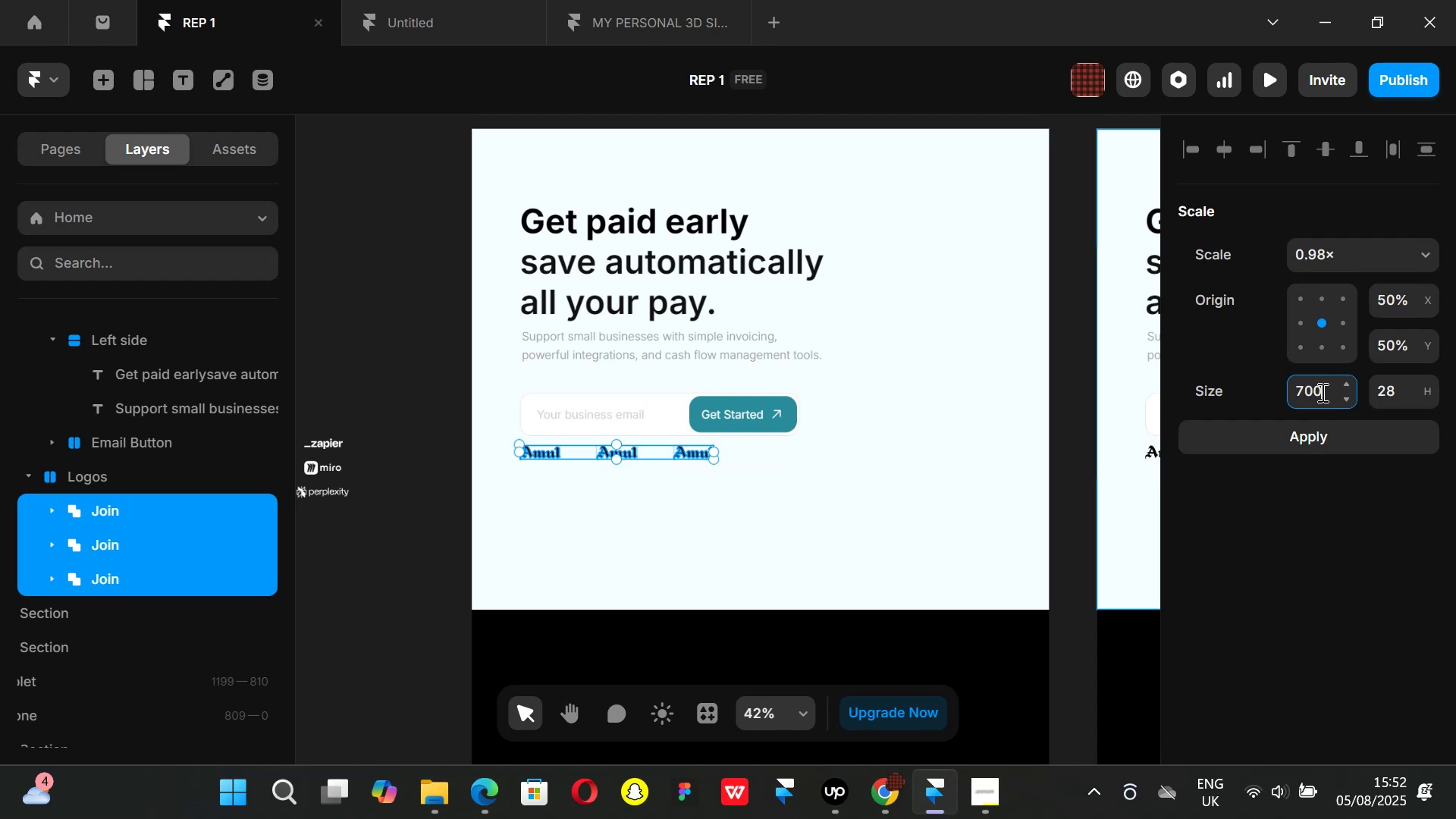 
key(Enter)
 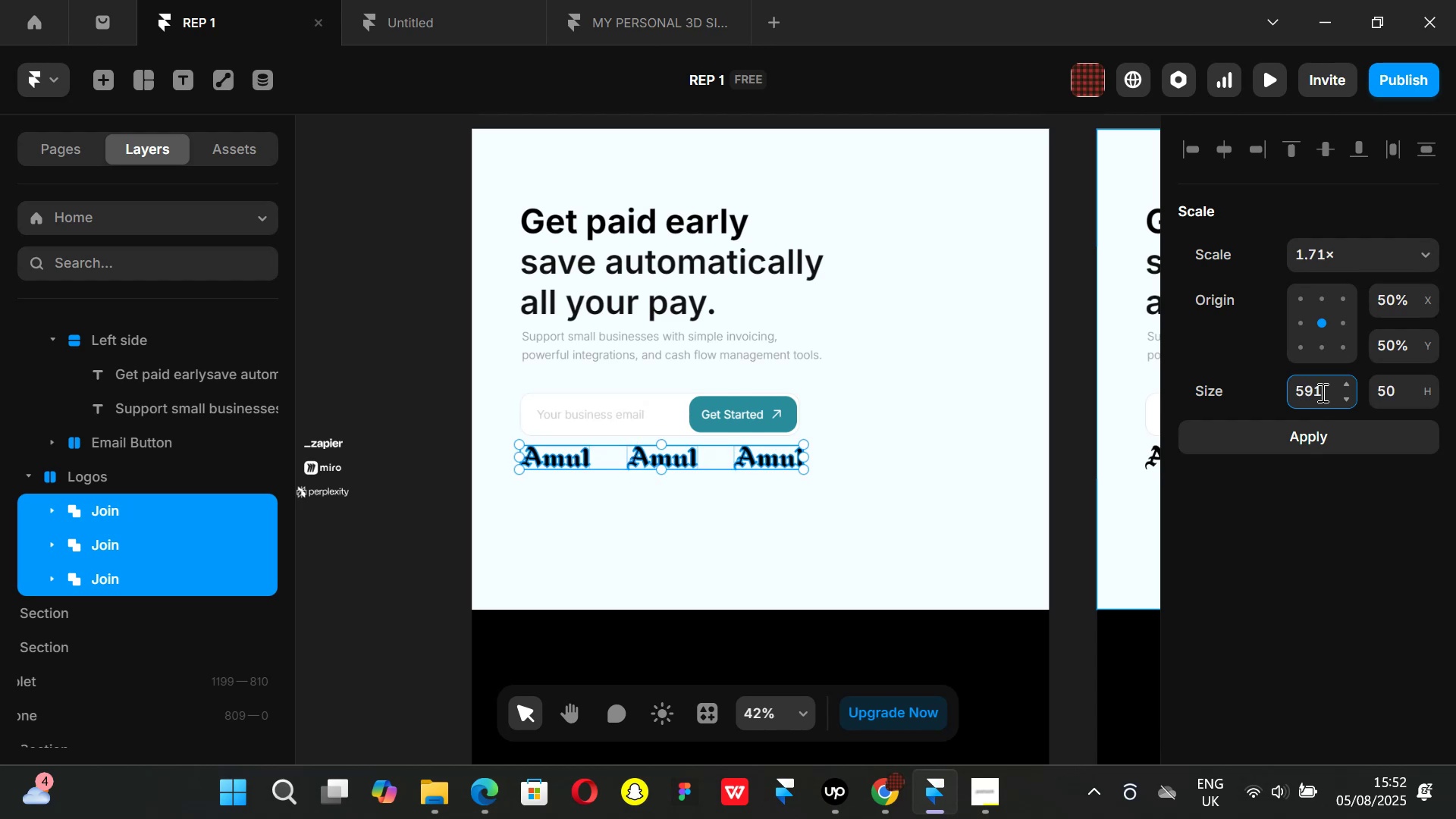 
key(Backspace)
key(Backspace)
key(Backspace)
key(Backspace)
type(600)
 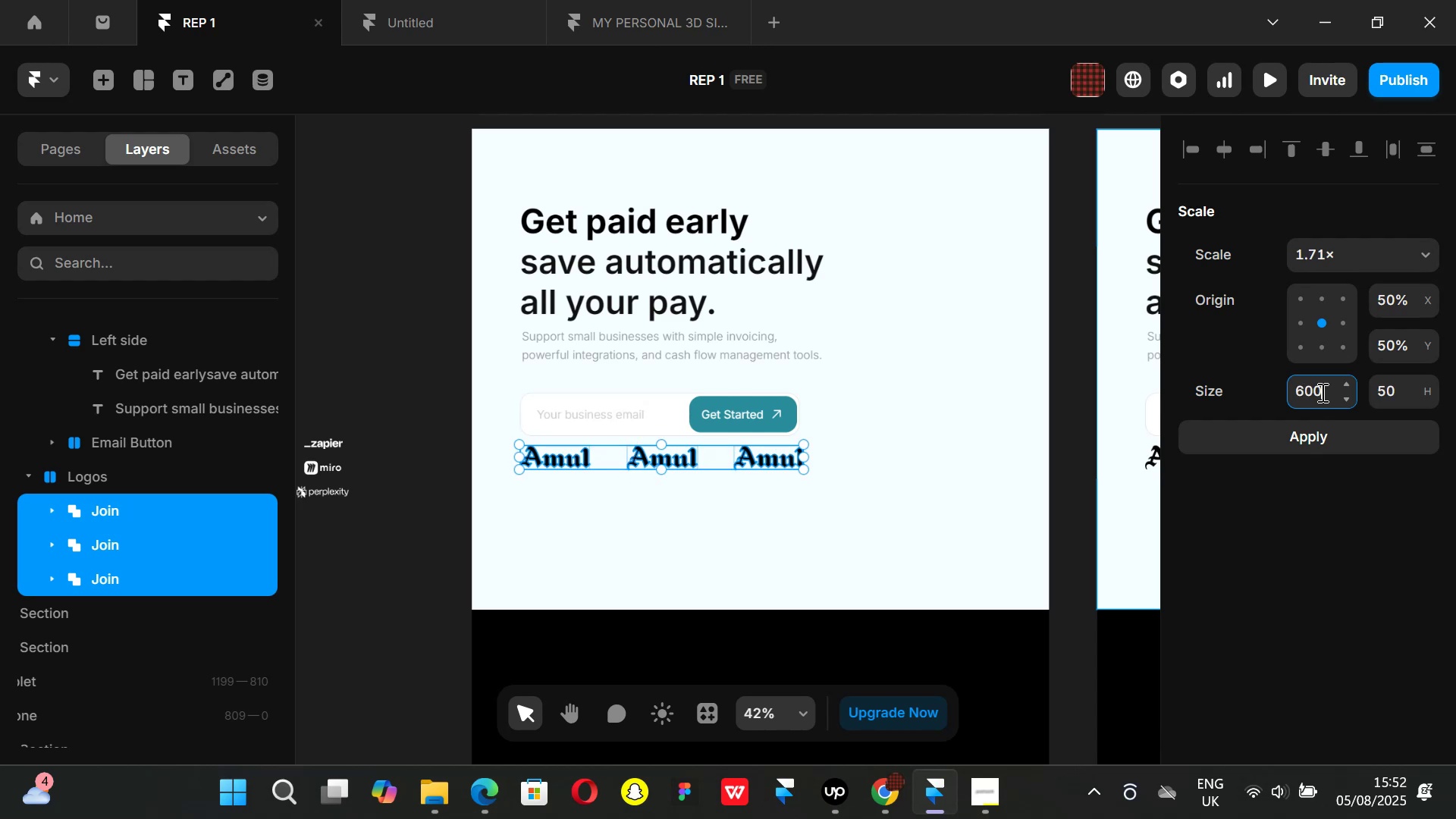 
key(Enter)
 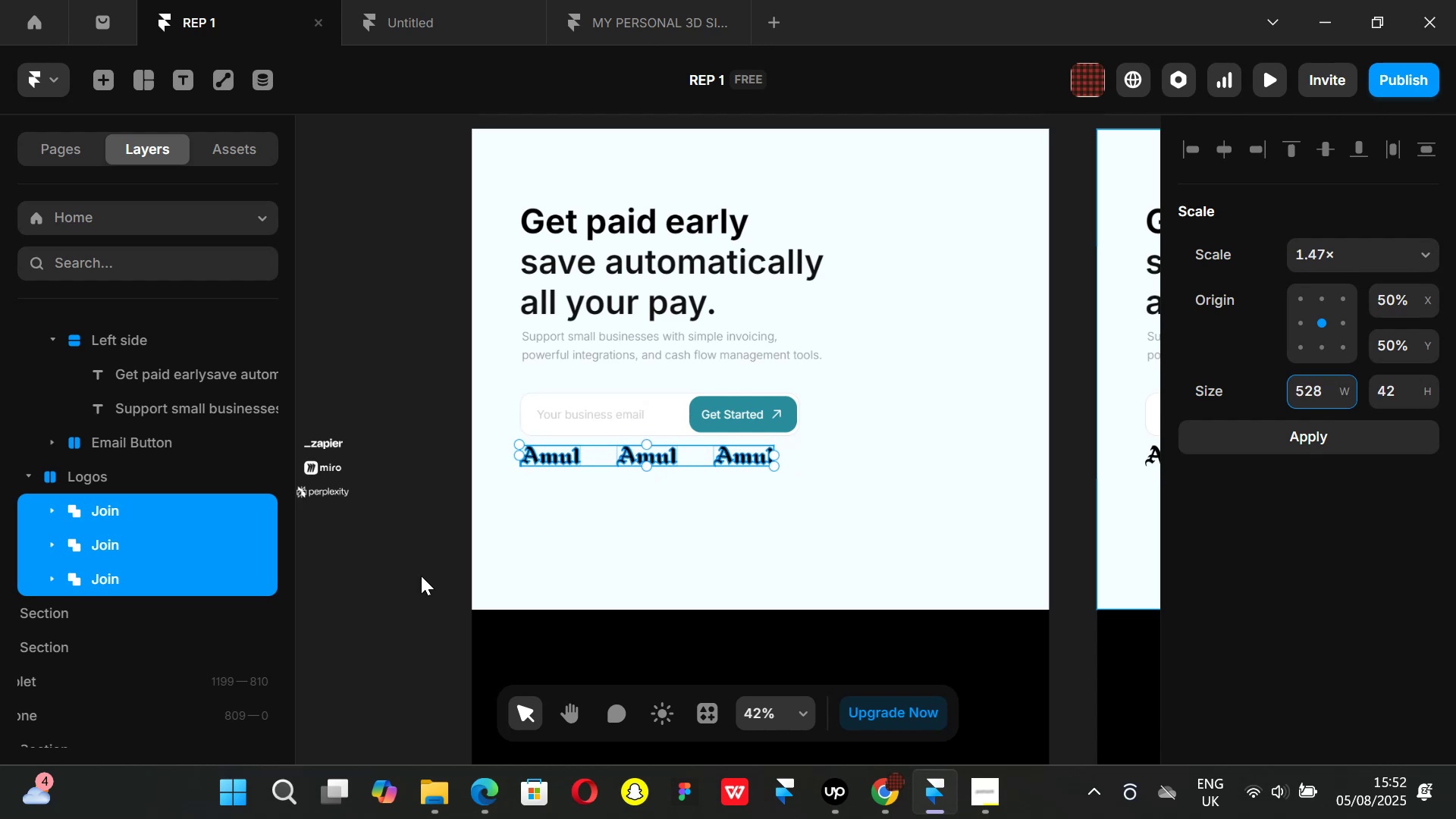 
left_click([416, 573])
 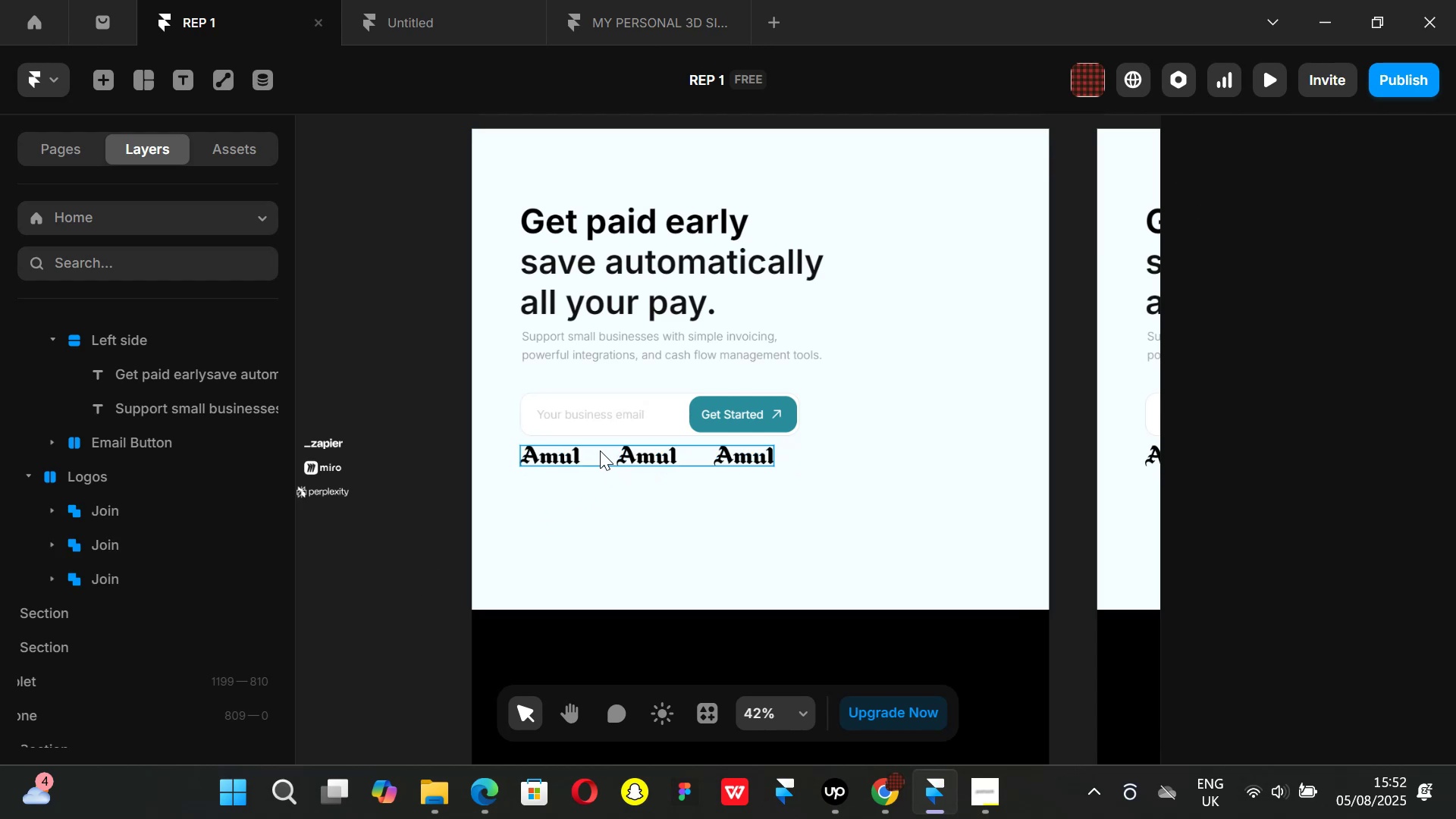 
left_click([599, 450])
 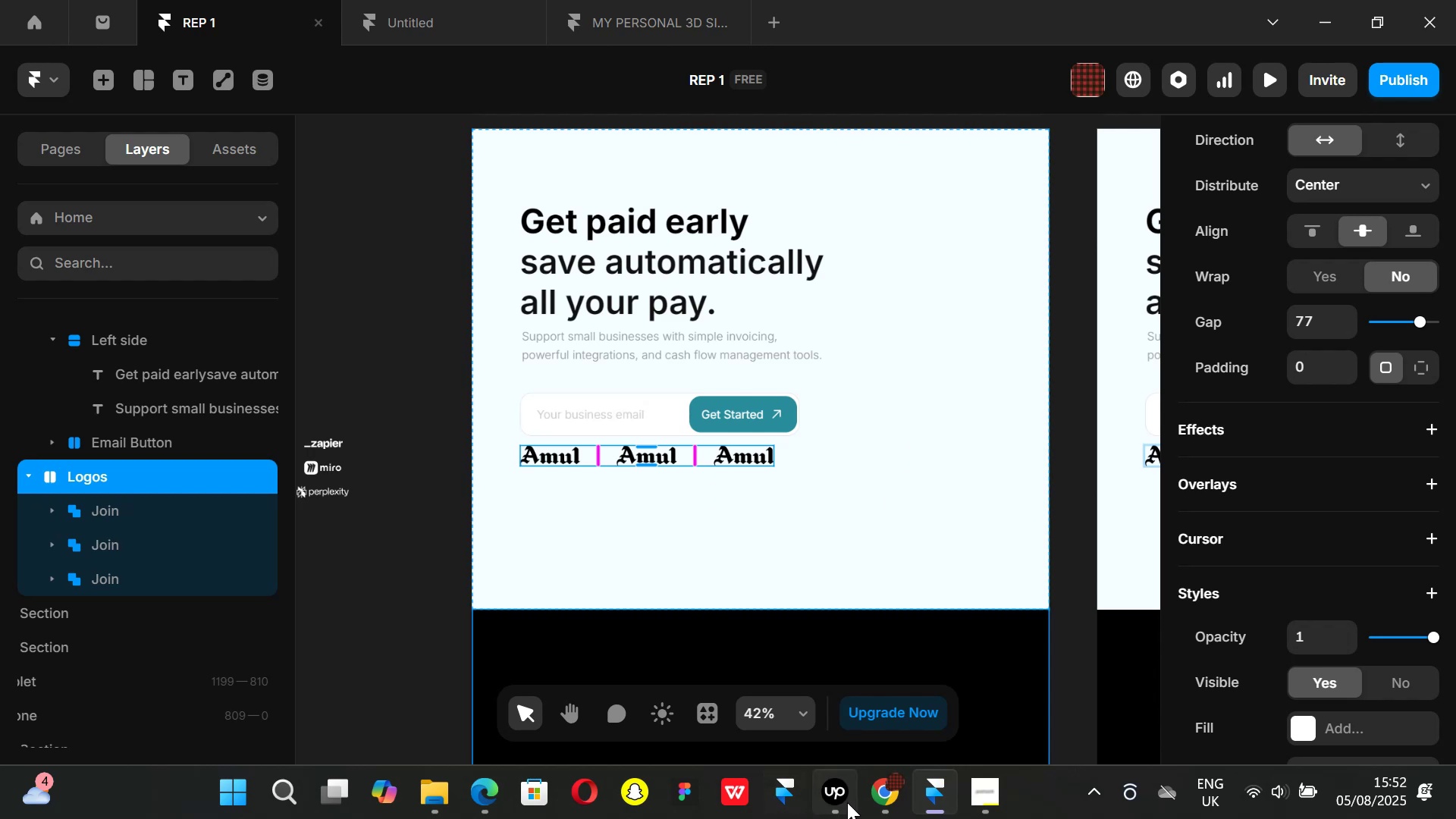 
left_click([876, 795])
 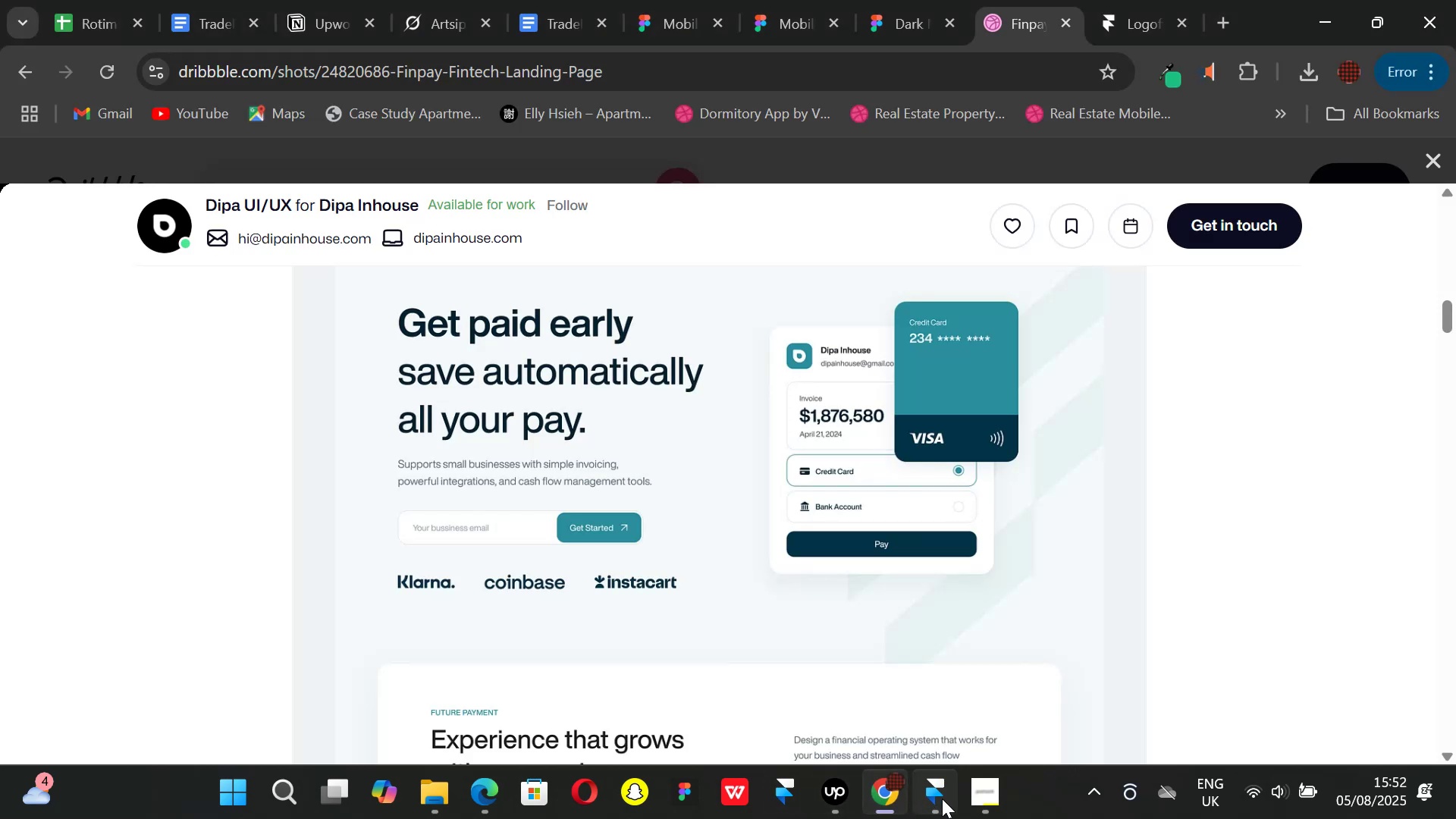 
left_click([942, 799])
 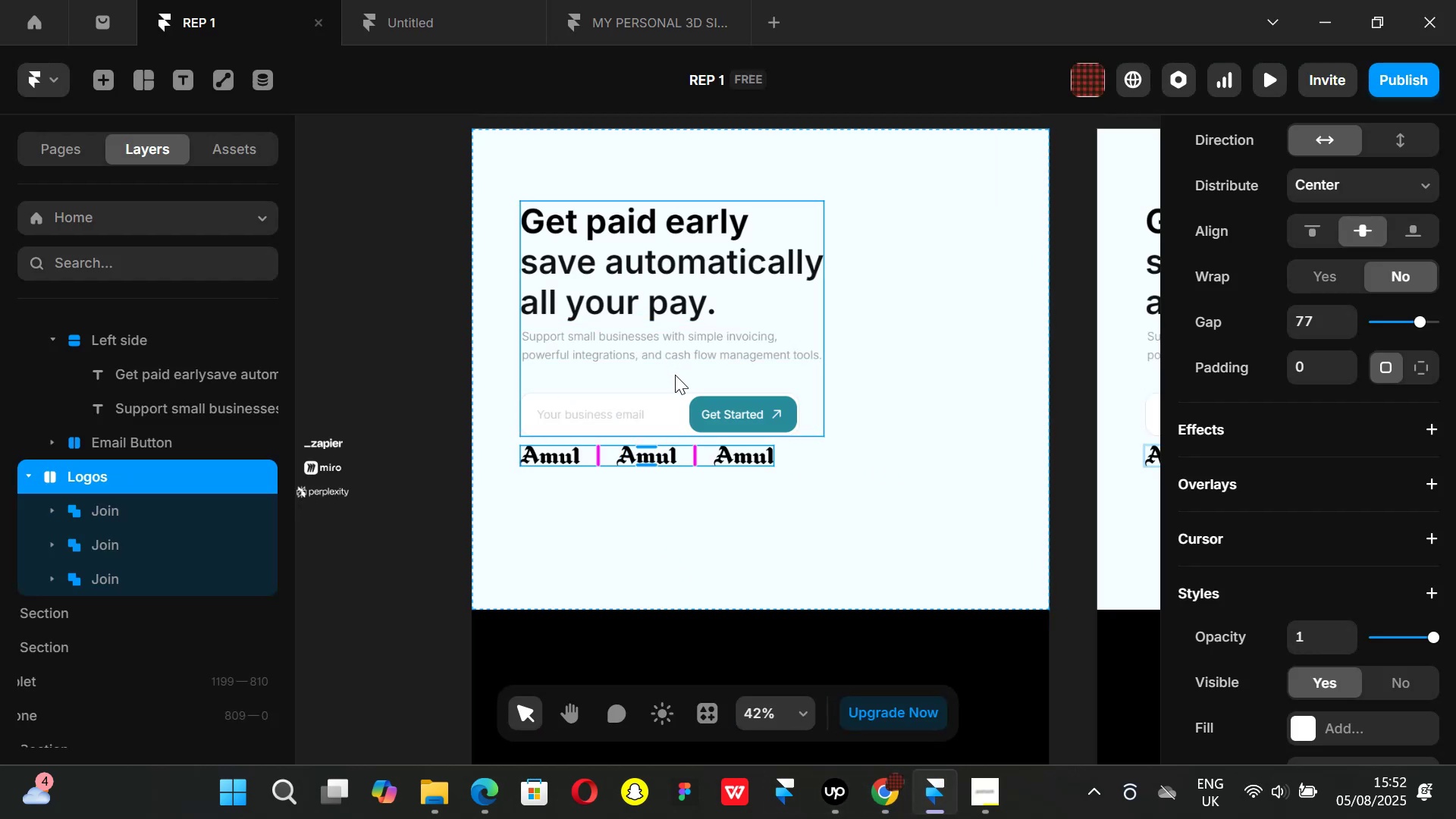 
scroll: coordinate [1295, 549], scroll_direction: down, amount: 1.0
 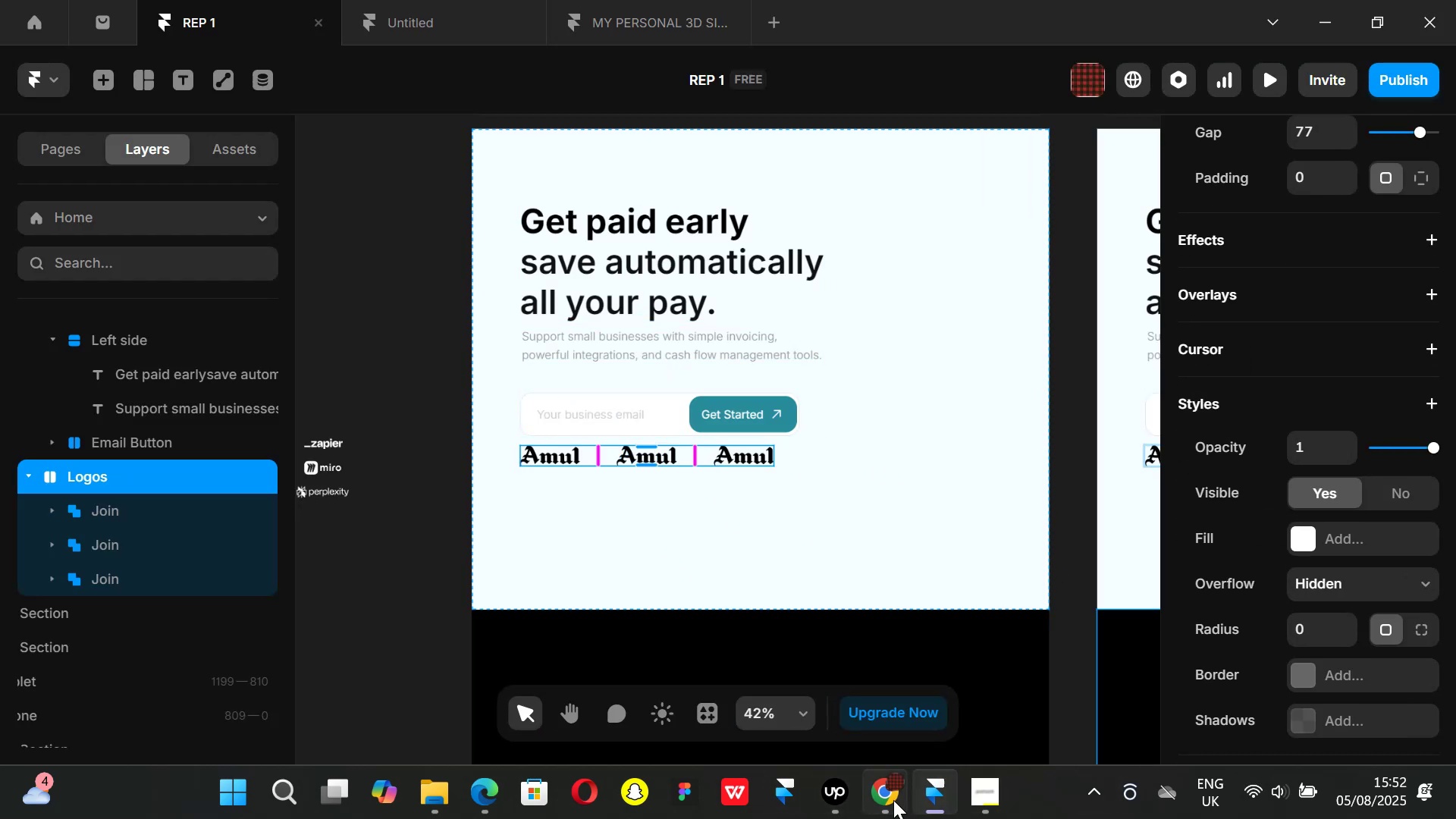 
left_click([875, 802])
 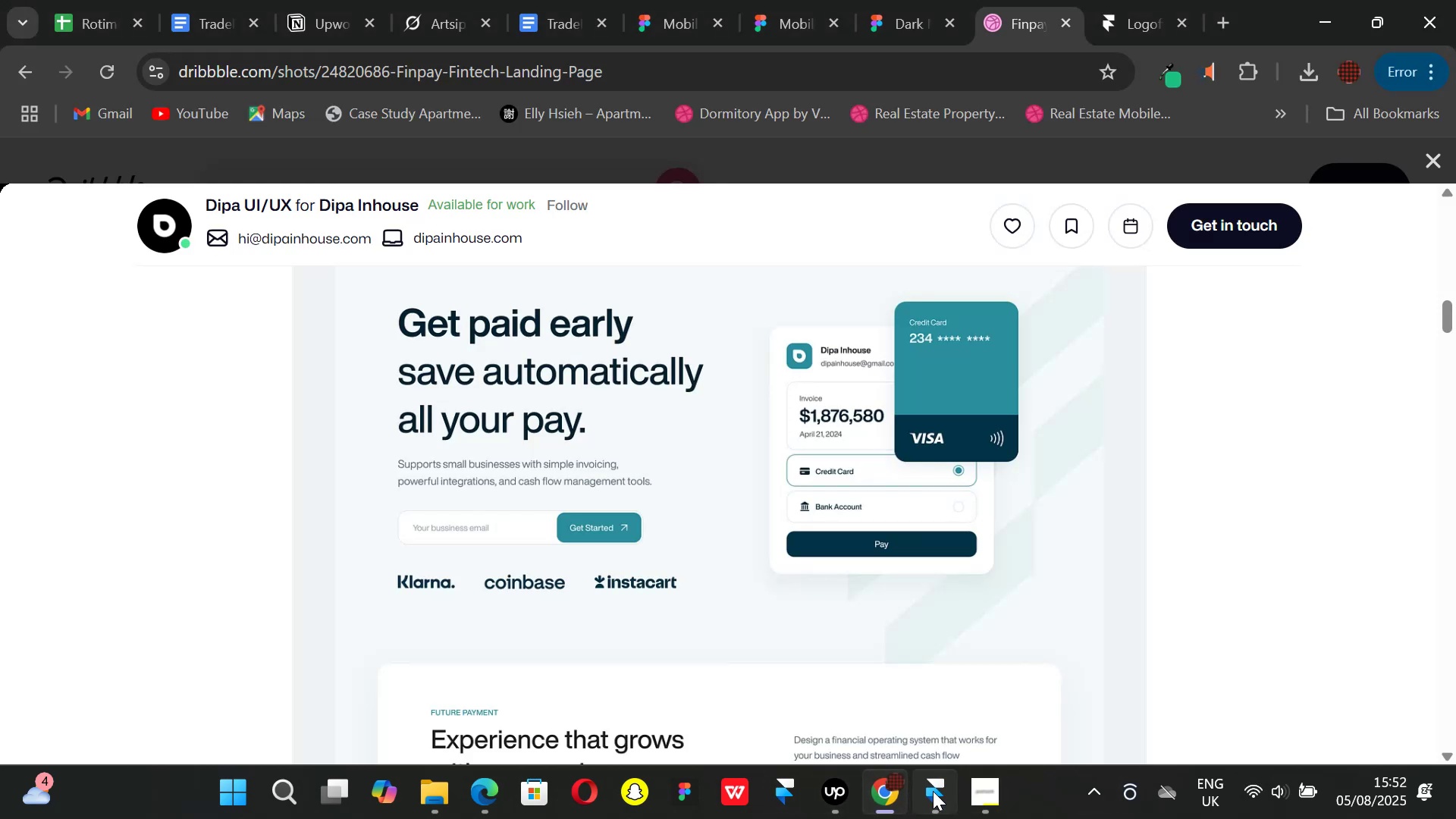 
left_click([933, 791])
 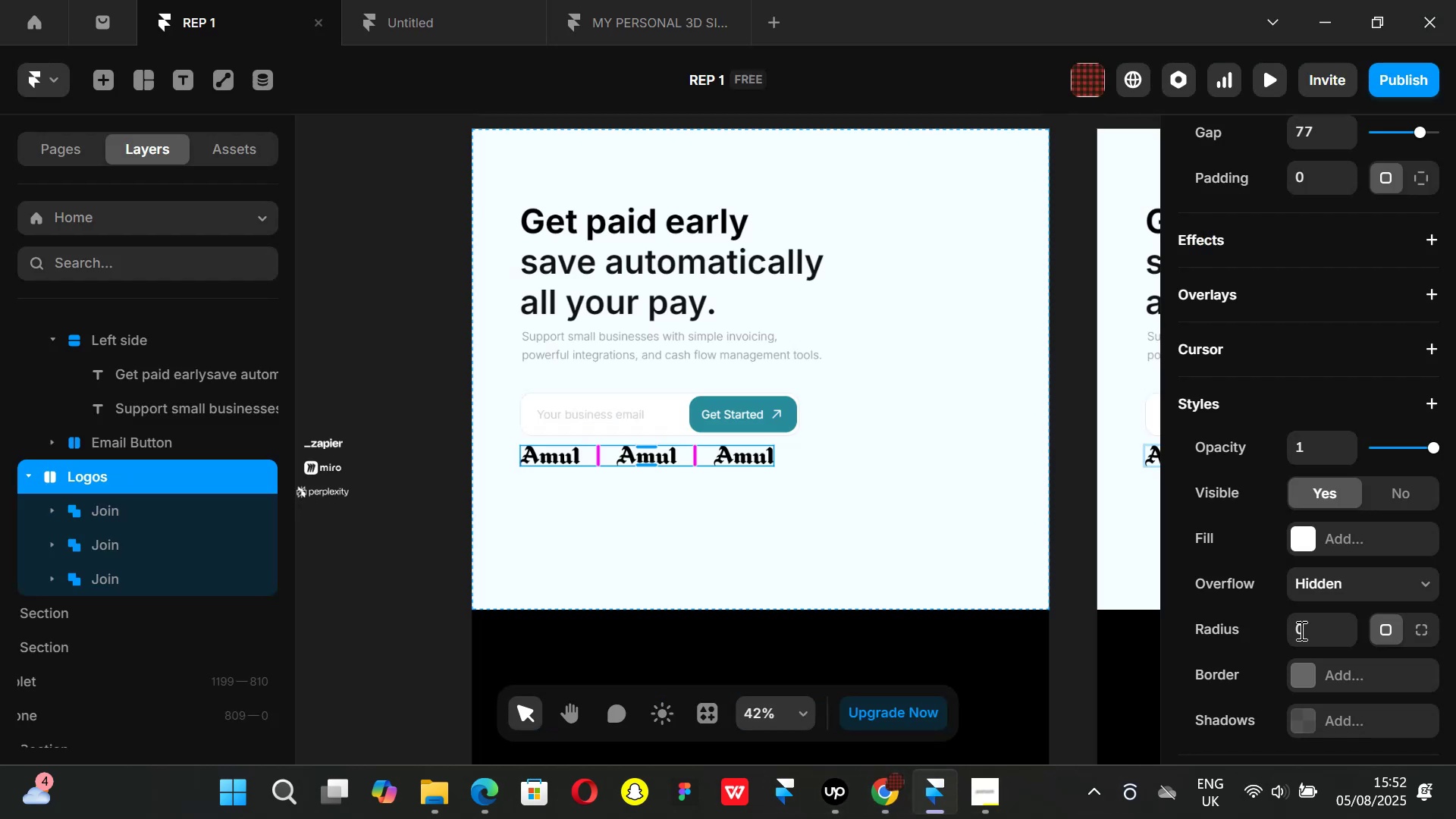 
scroll: coordinate [1304, 598], scroll_direction: down, amount: 2.0
 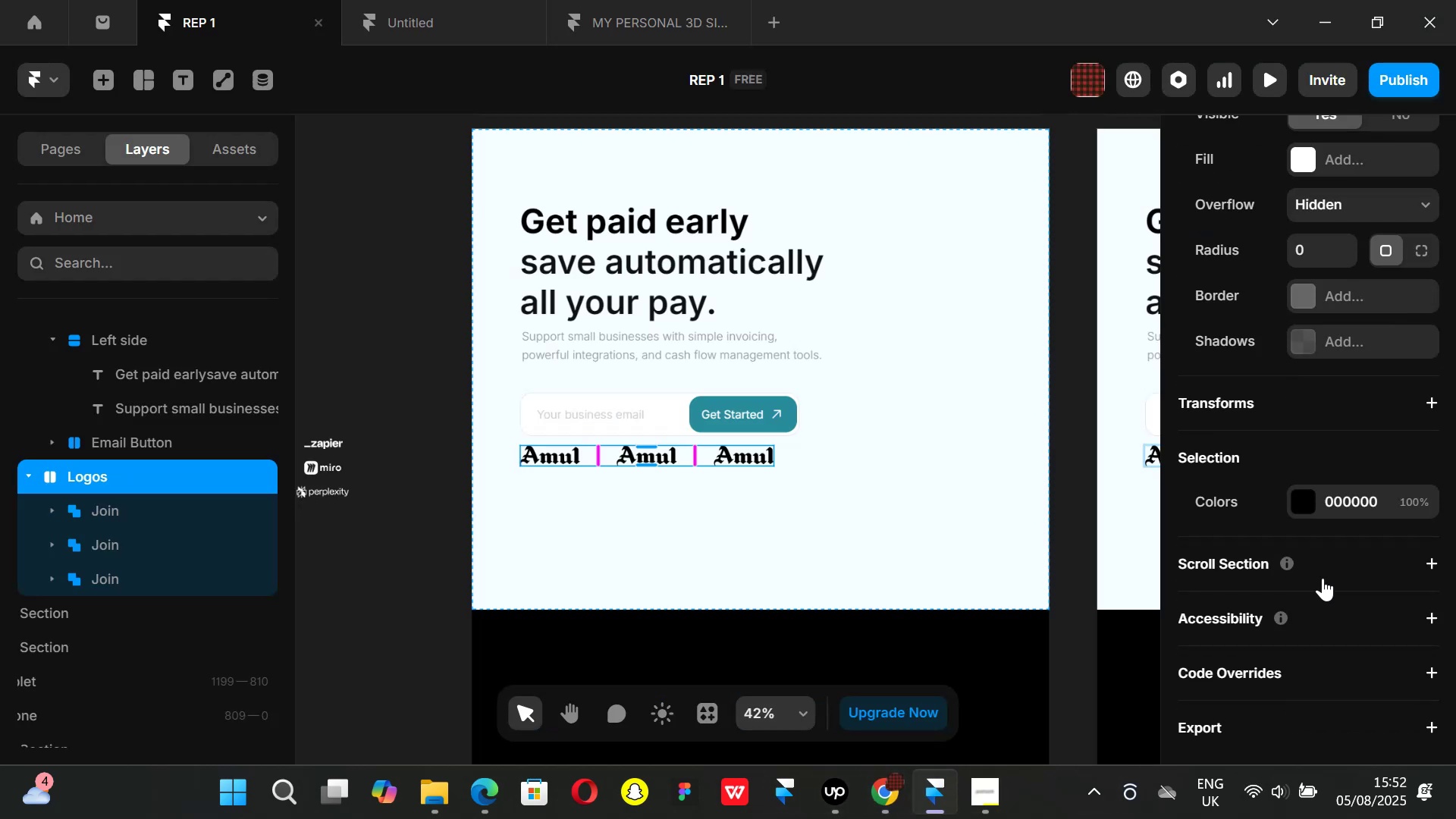 
scroll: coordinate [1339, 566], scroll_direction: up, amount: 4.0
 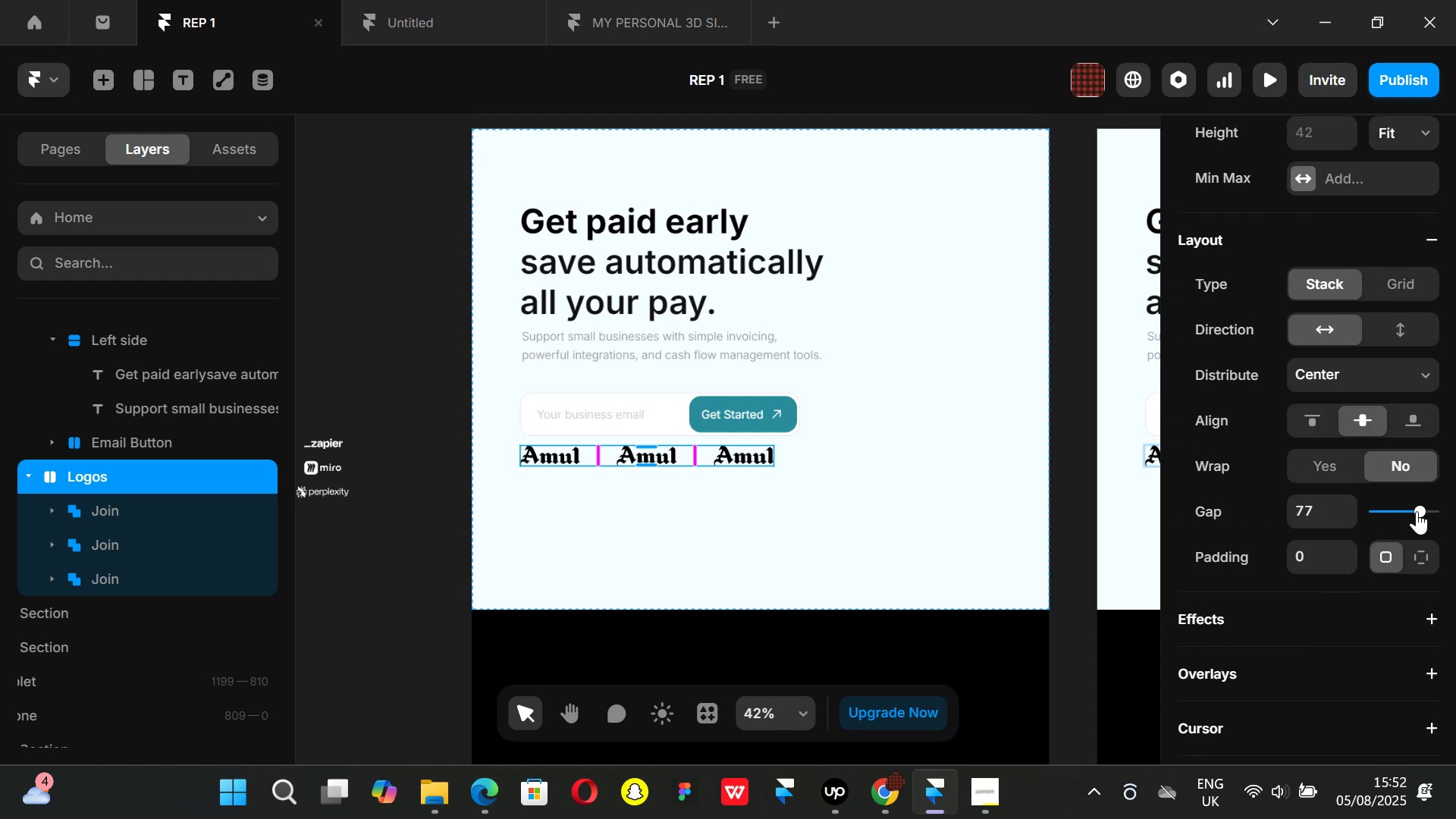 
left_click_drag(start_coordinate=[1416, 507], to_coordinate=[1422, 507])
 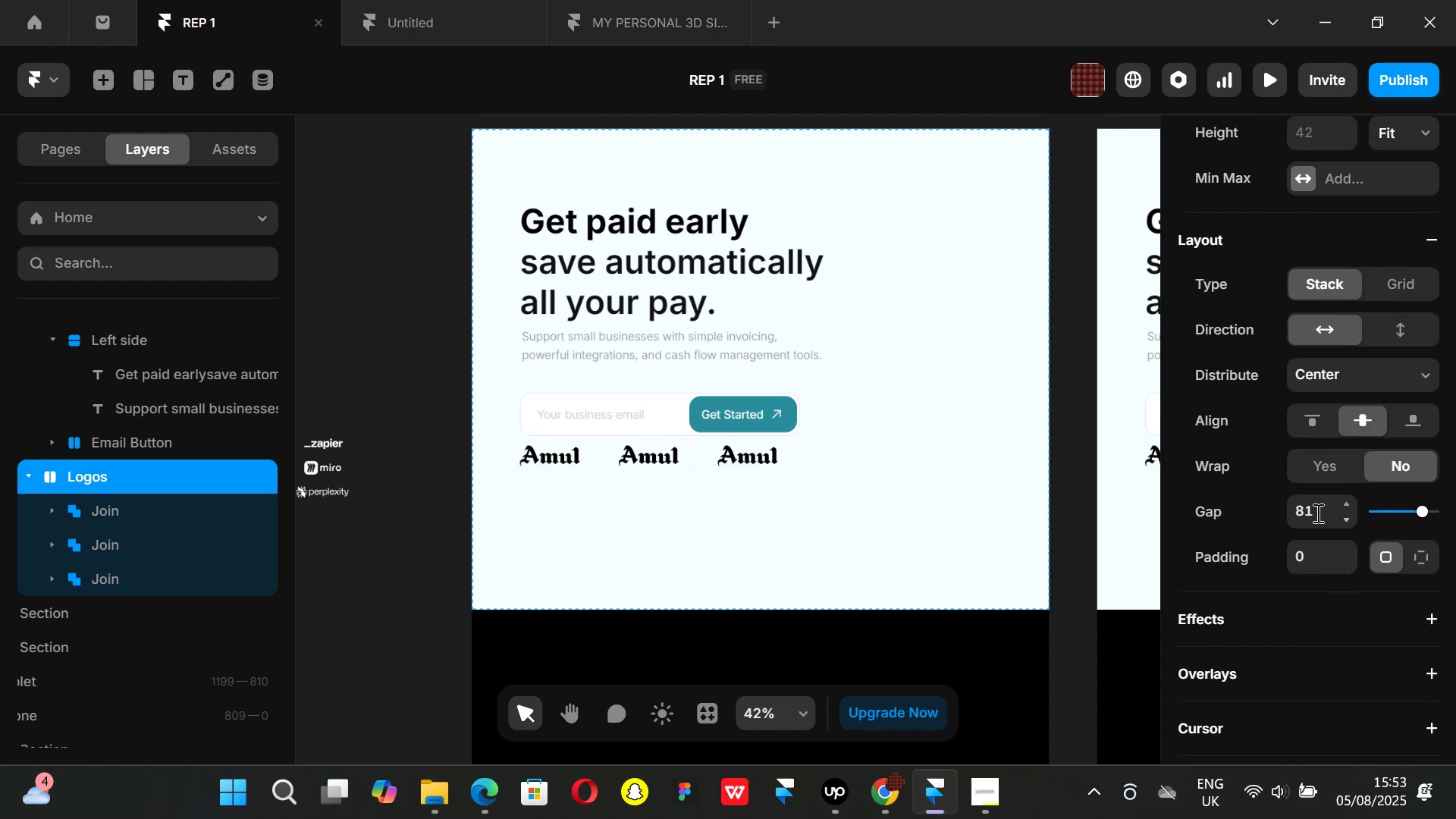 
left_click([1314, 511])
 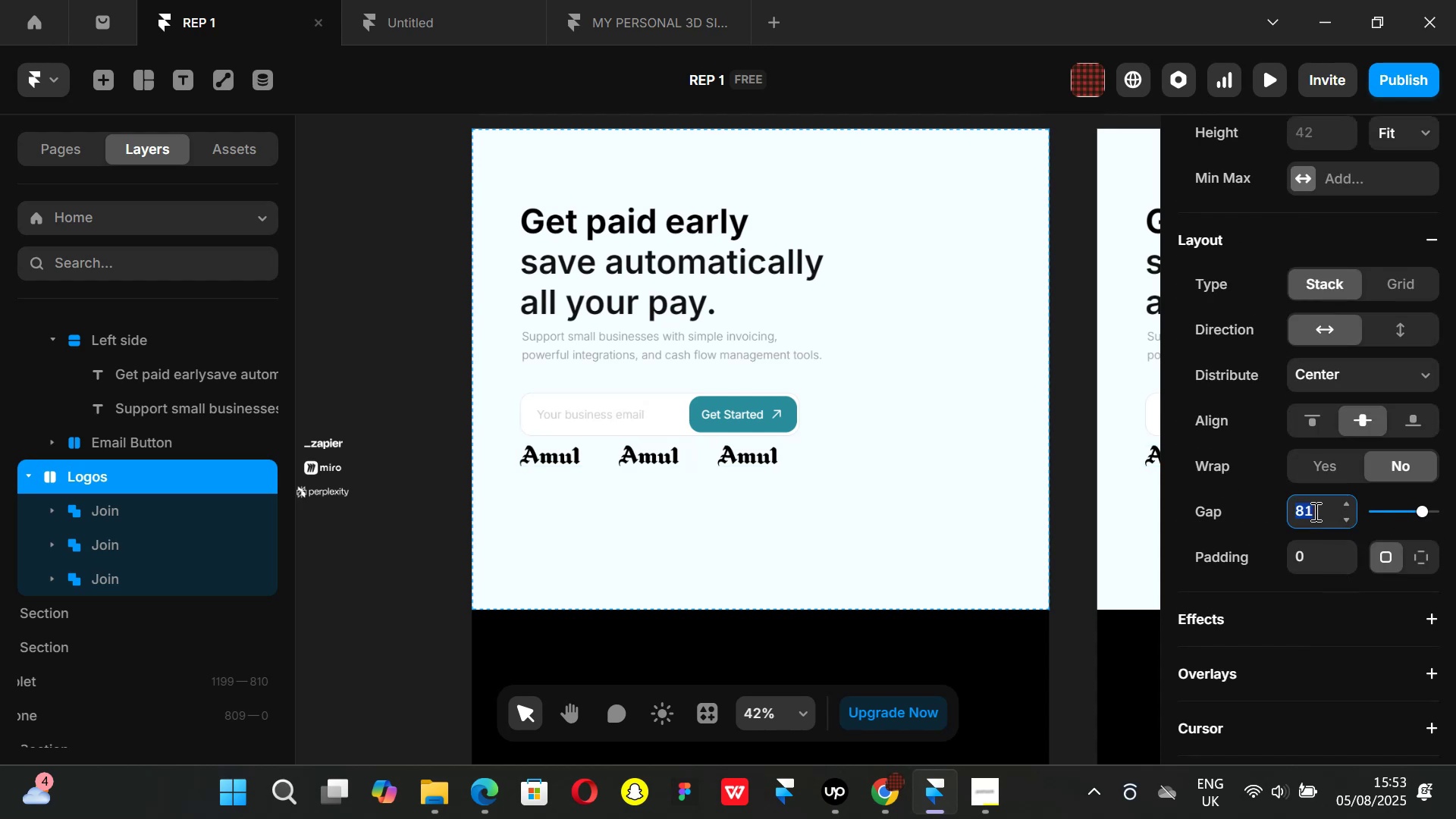 
type(85)
 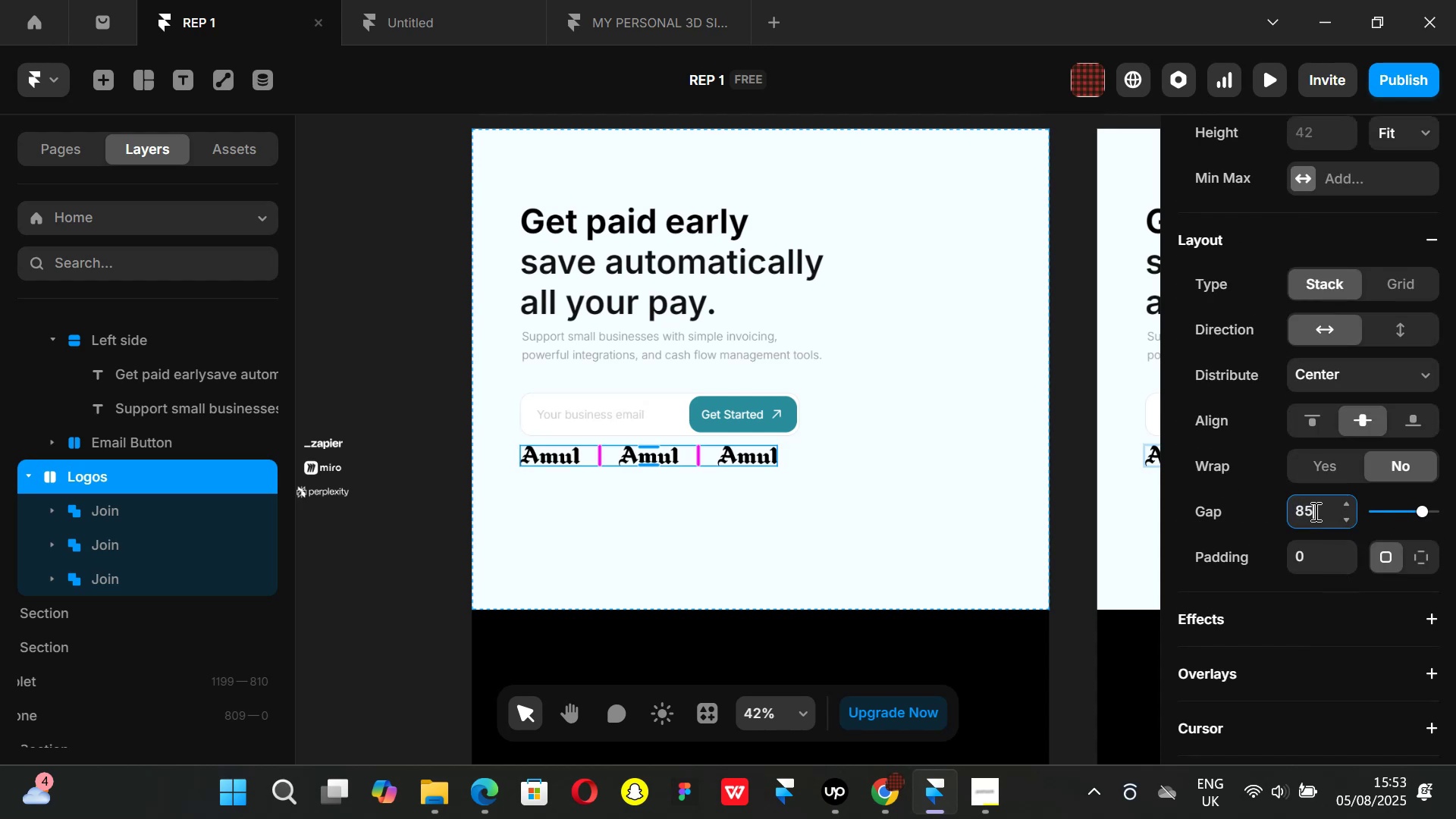 
key(Enter)
 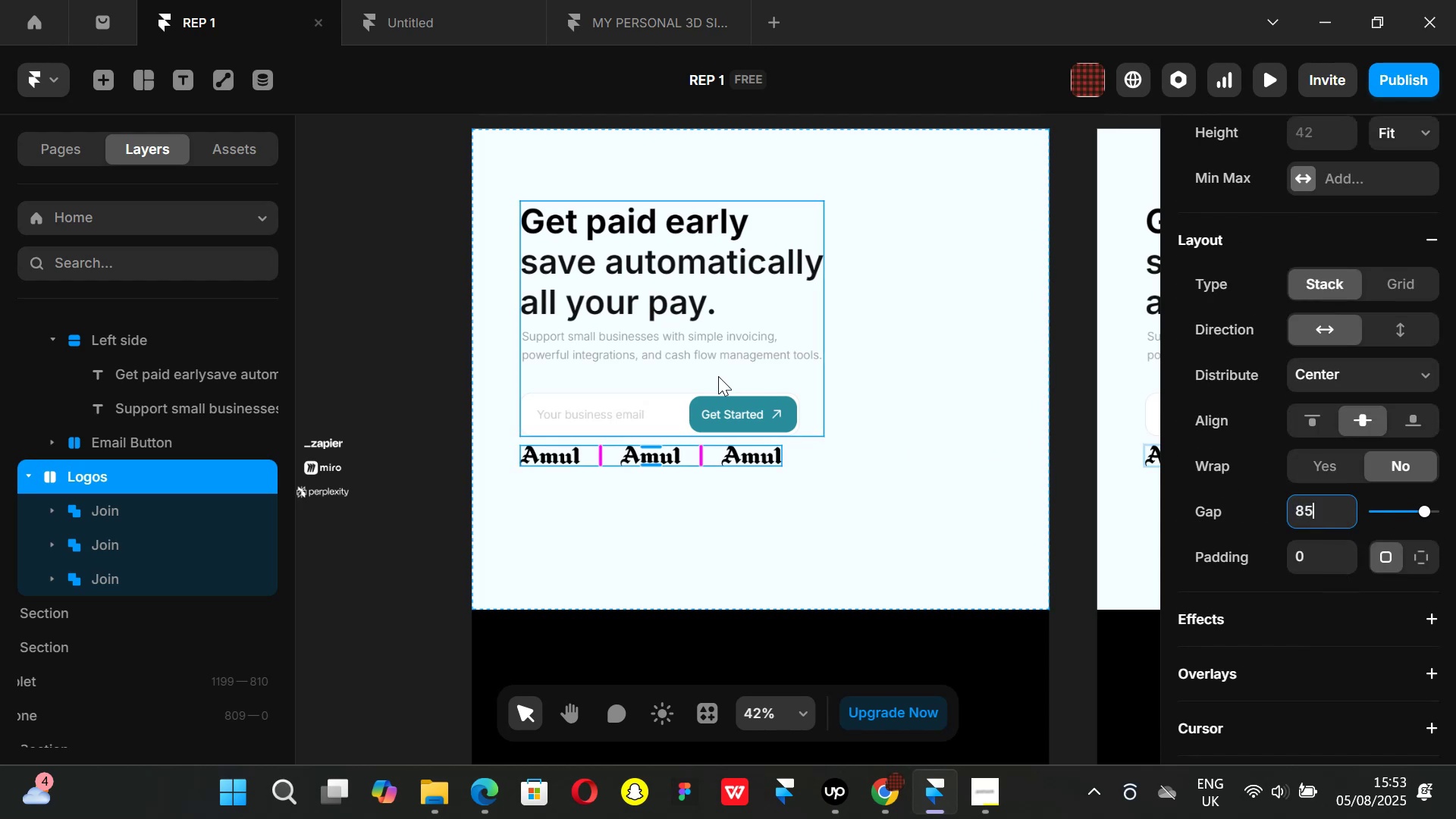 
left_click([718, 376])
 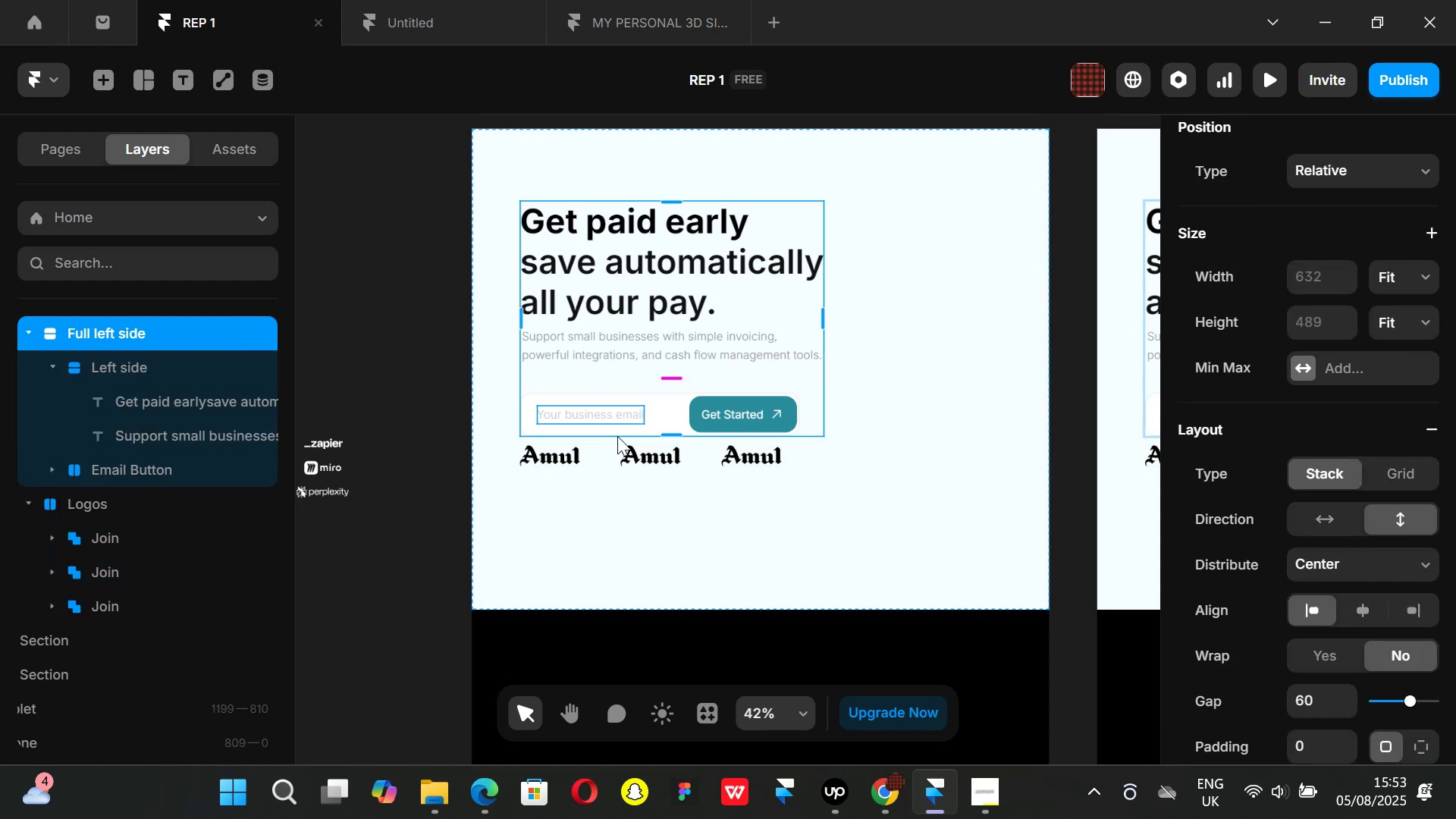 
hold_key(key=ShiftLeft, duration=1.19)
left_click([609, 454])
 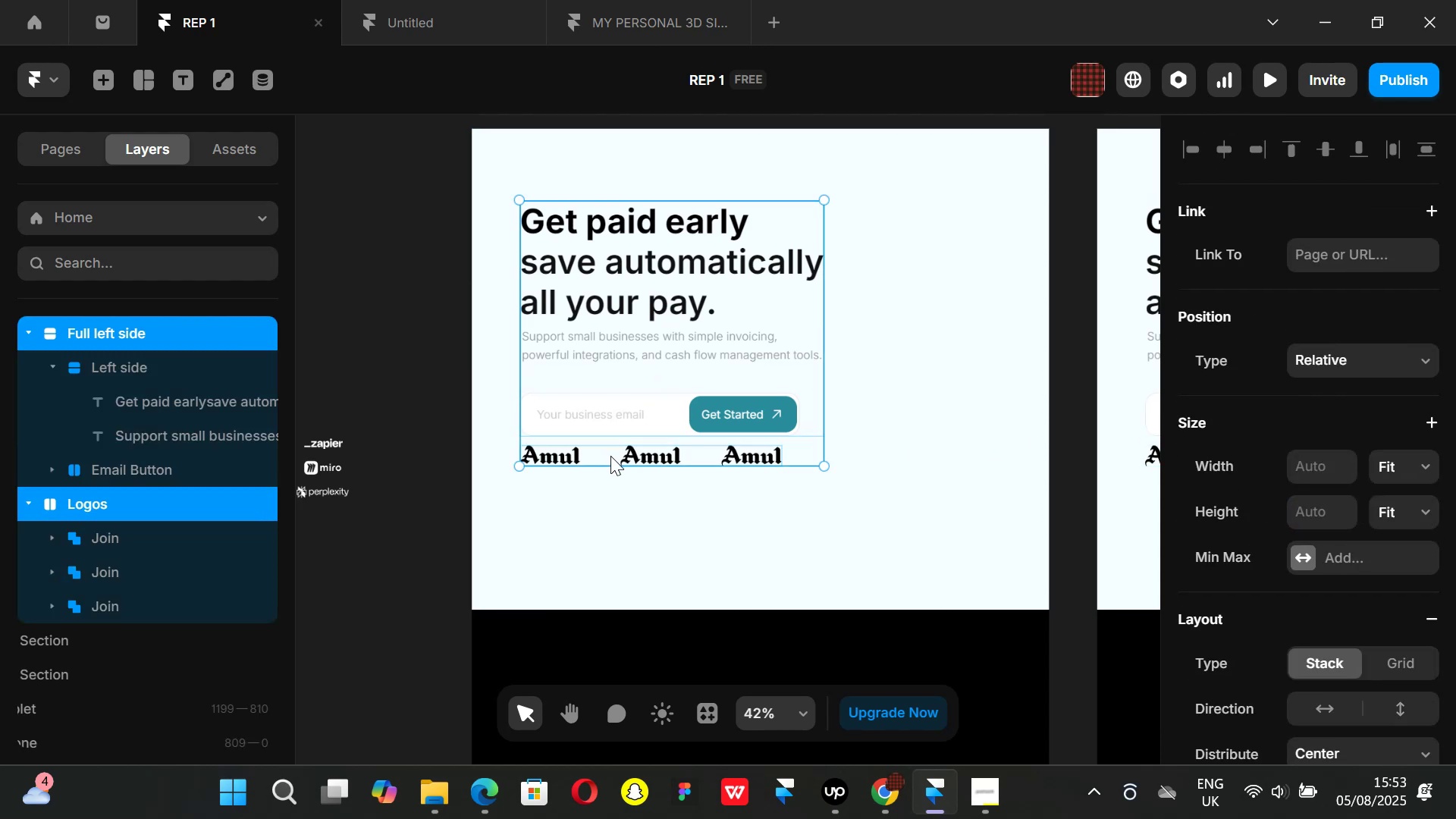 
key(Control+ControlLeft)
 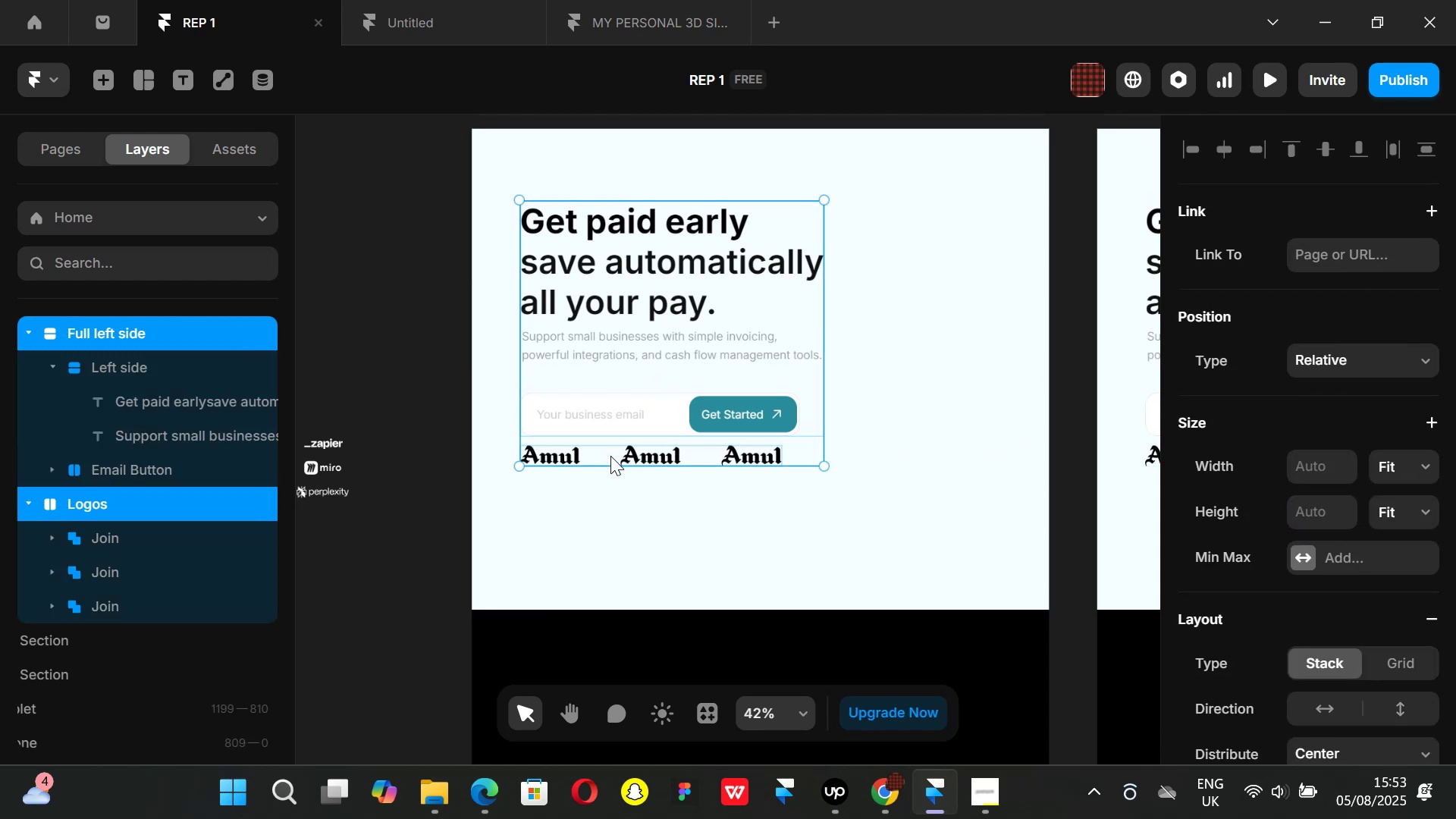 
key(Alt+Control+AltLeft)
 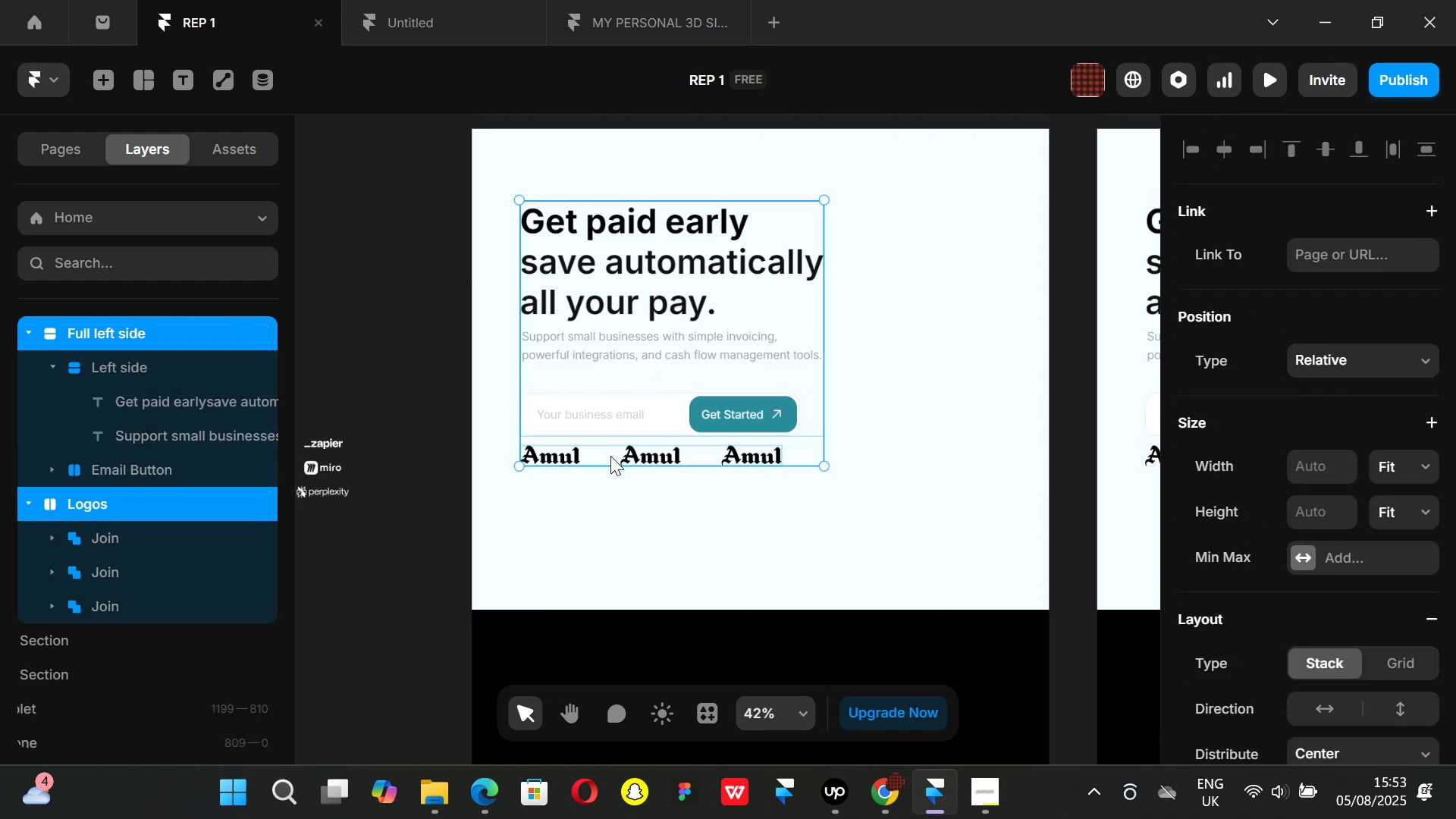 
key(Alt+Control+Enter)
 